 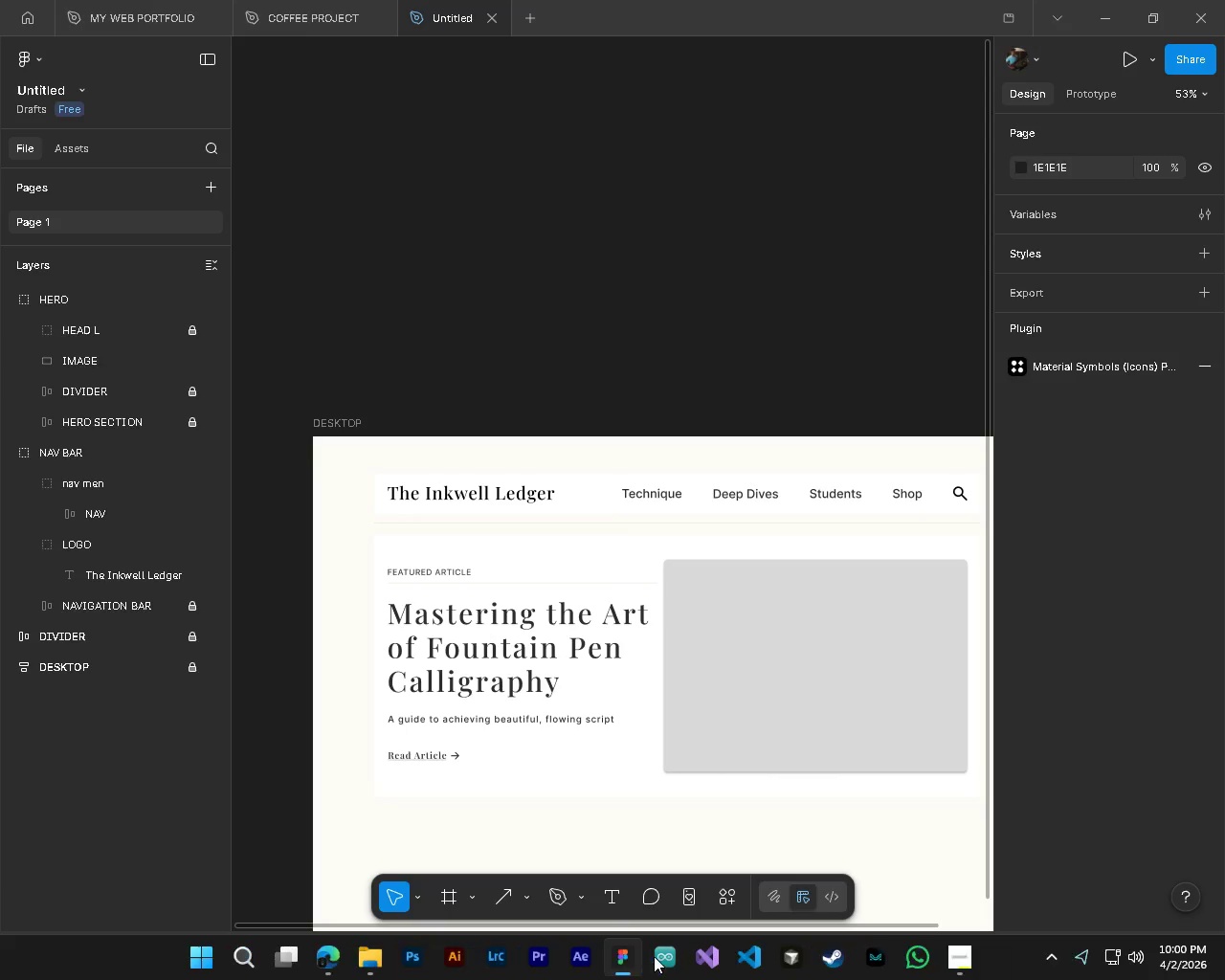 
hold_key(key=AltLeft, duration=0.48)
hold_key(key=ShiftLeft, duration=1.2)
scroll: coordinate [768, 786], scroll_direction: down, amount: 17.0
 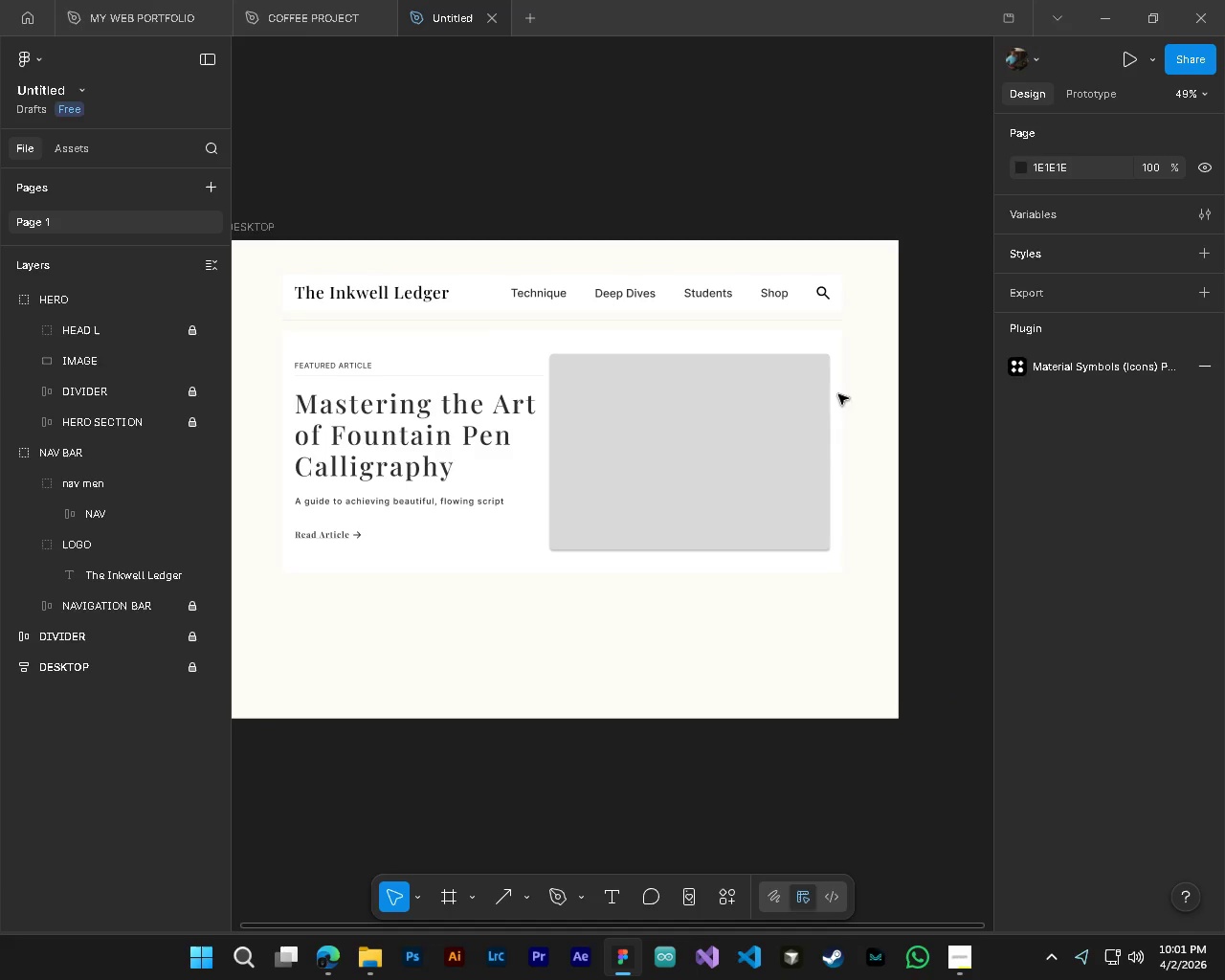 
hold_key(key=AltLeft, duration=0.98)
hold_key(key=ControlLeft, duration=0.95)
scroll: coordinate [410, 686], scroll_direction: up, amount: 2.0
 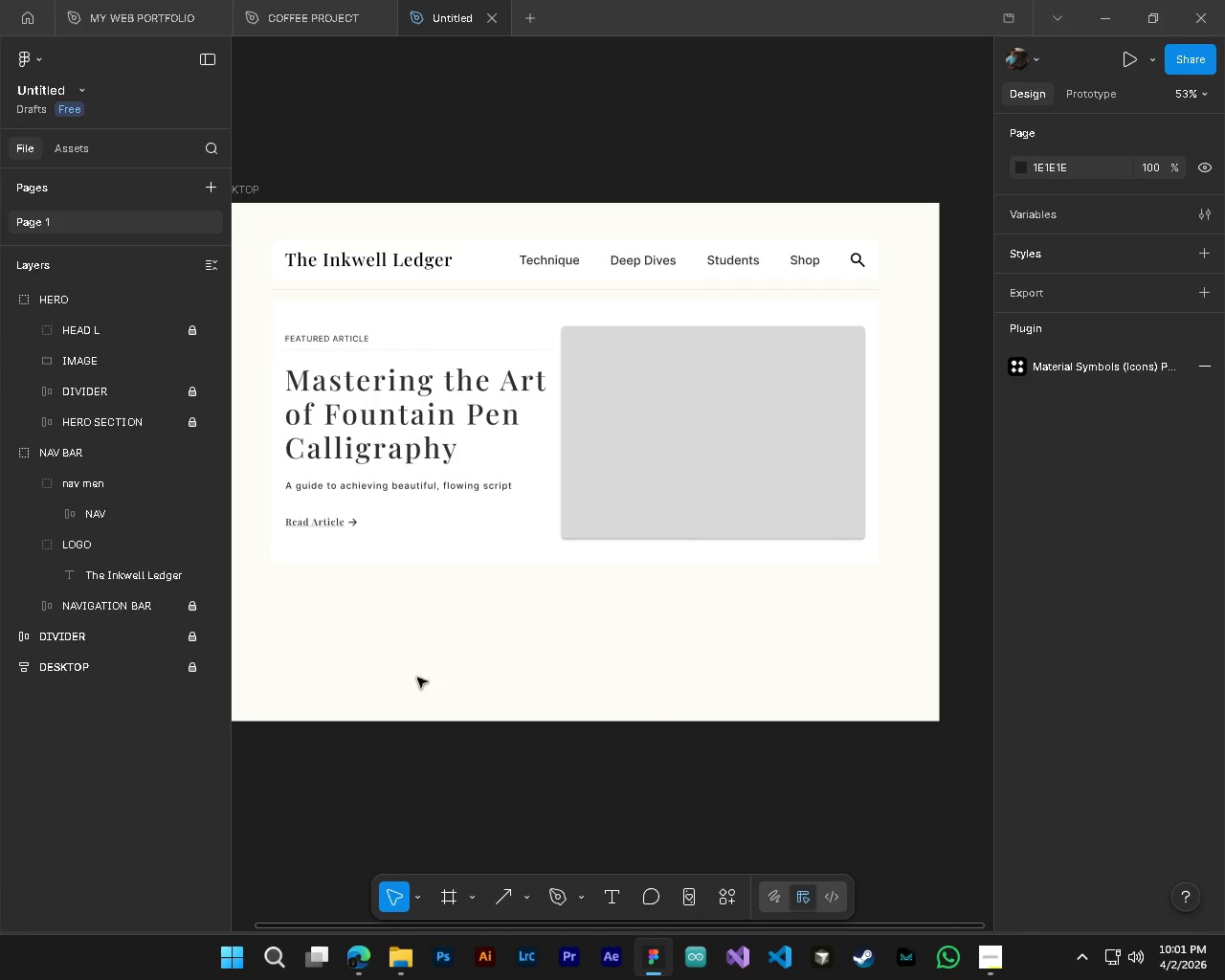 
hold_key(key=ShiftLeft, duration=0.62)
scroll: coordinate [608, 670], scroll_direction: up, amount: 2.0
 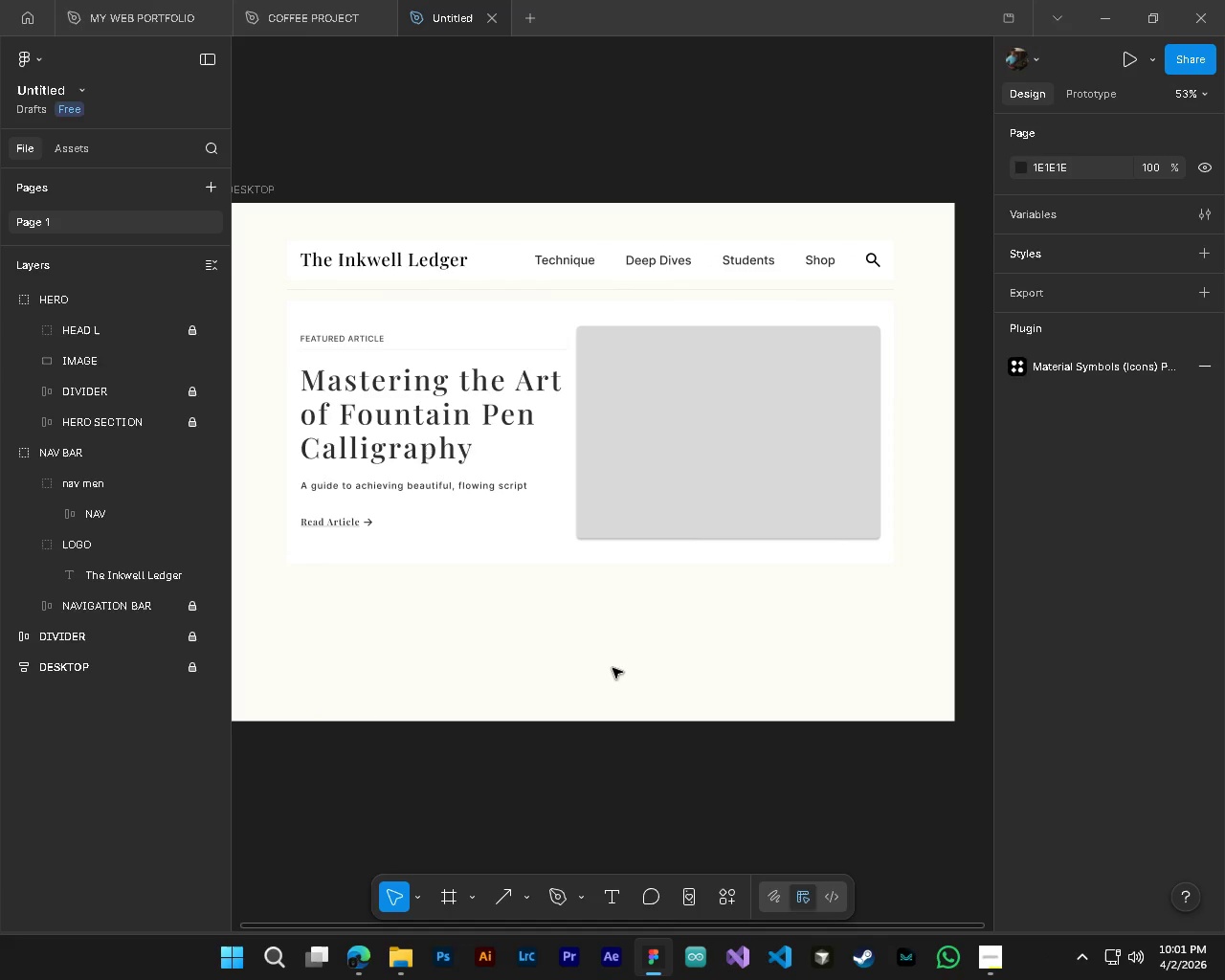 
hold_key(key=ShiftLeft, duration=1.5)
 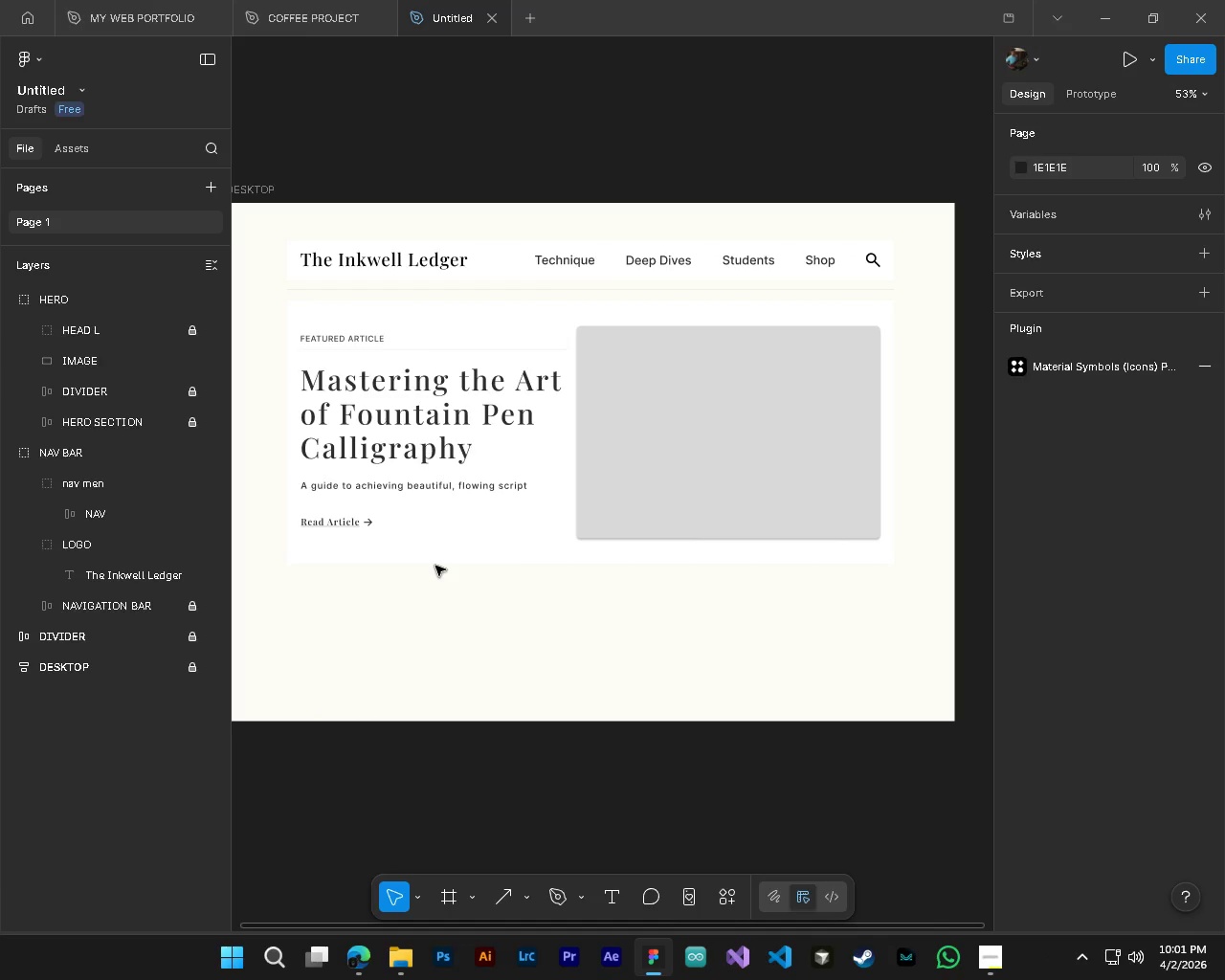 
key(Shift+ShiftLeft)
 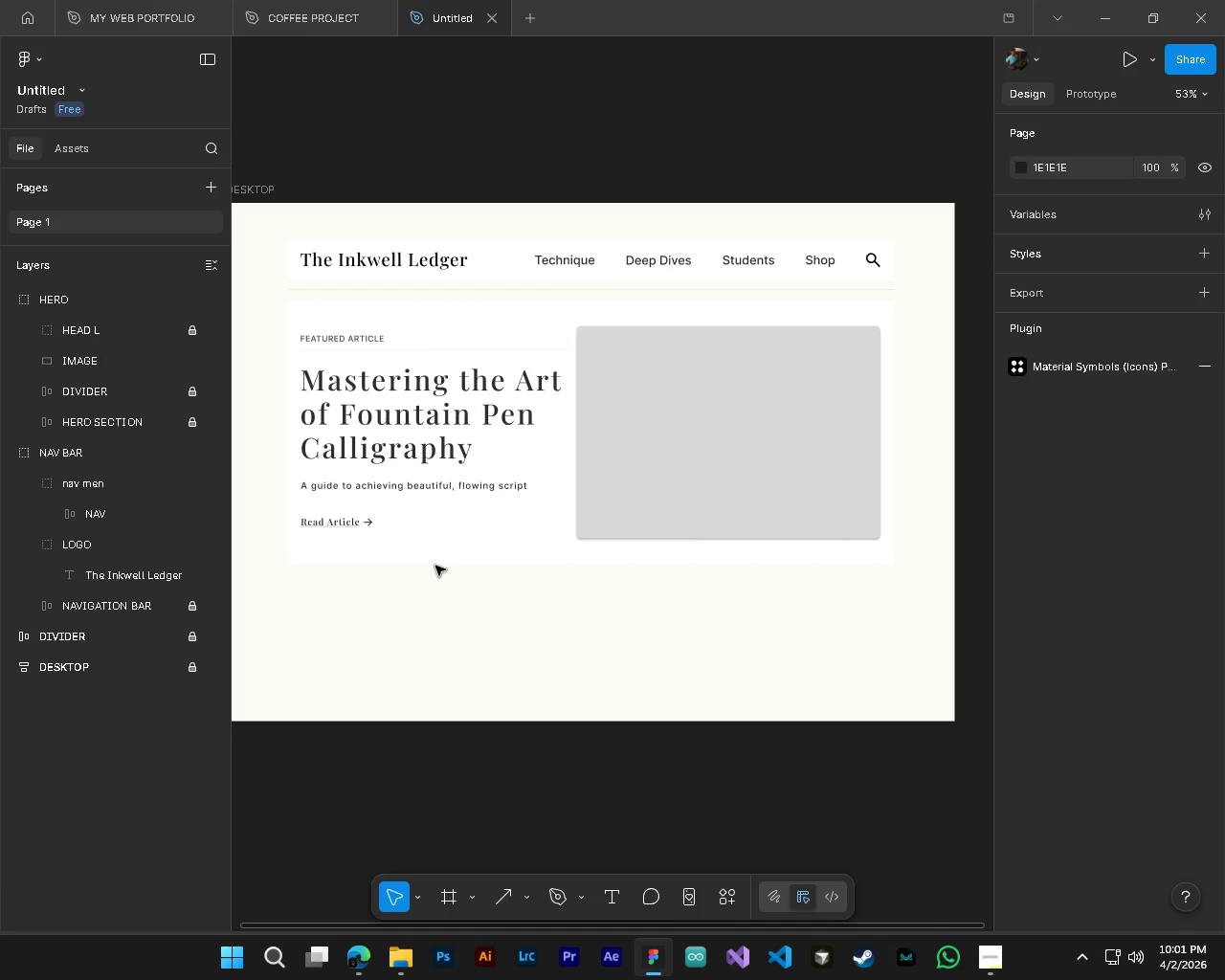 
key(Shift+ShiftLeft)
 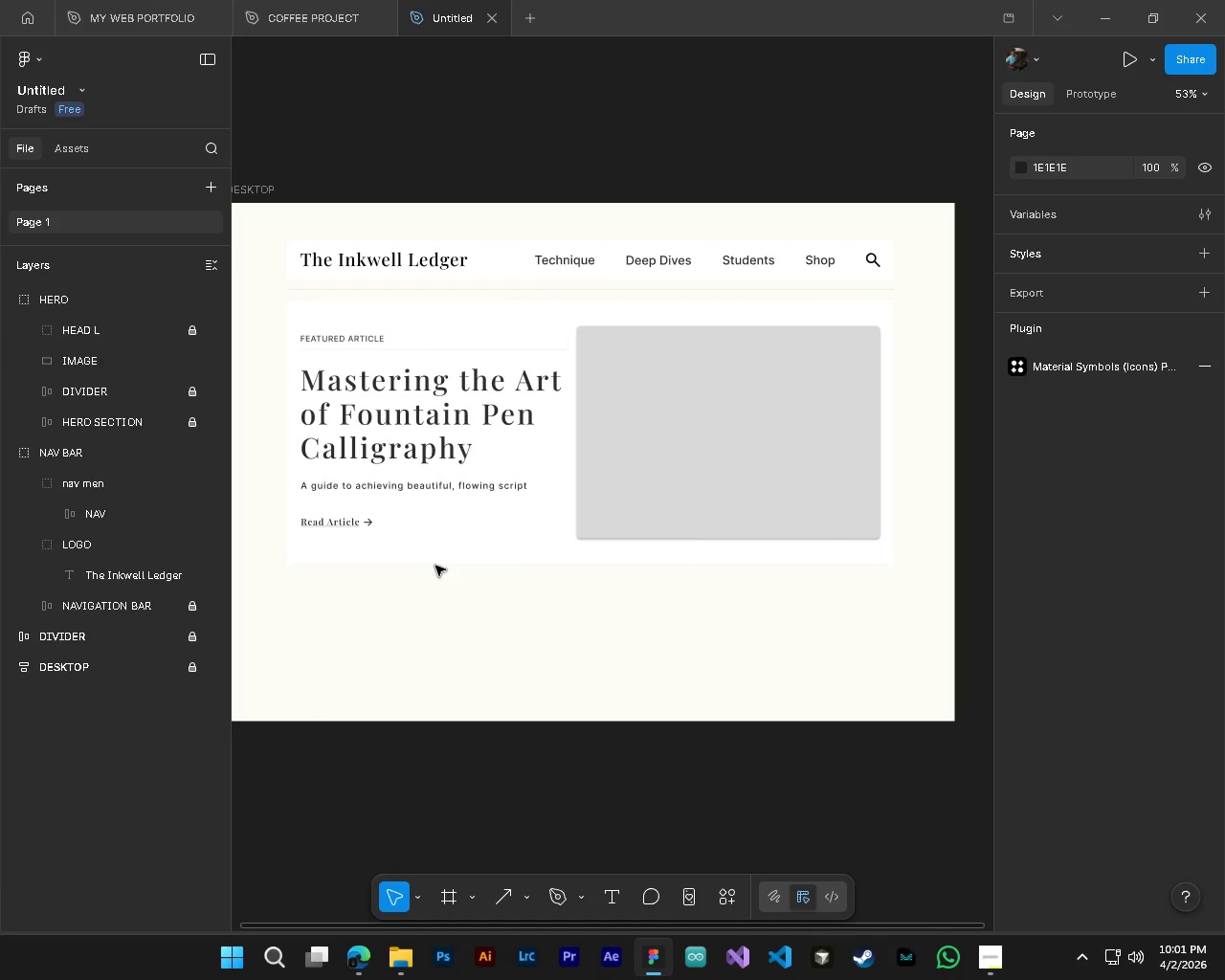 
key(Shift+ShiftLeft)
 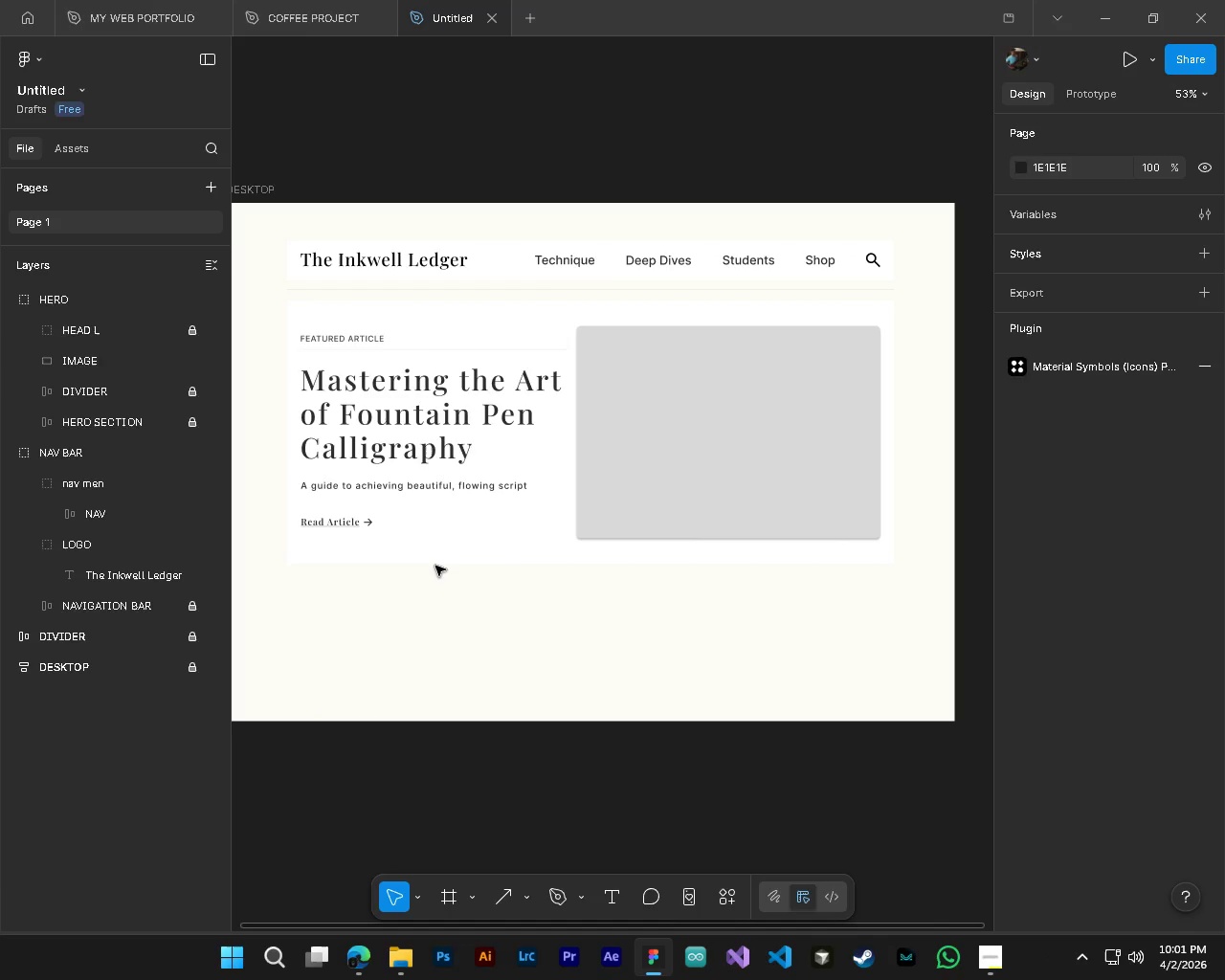 
key(Shift+ShiftLeft)
 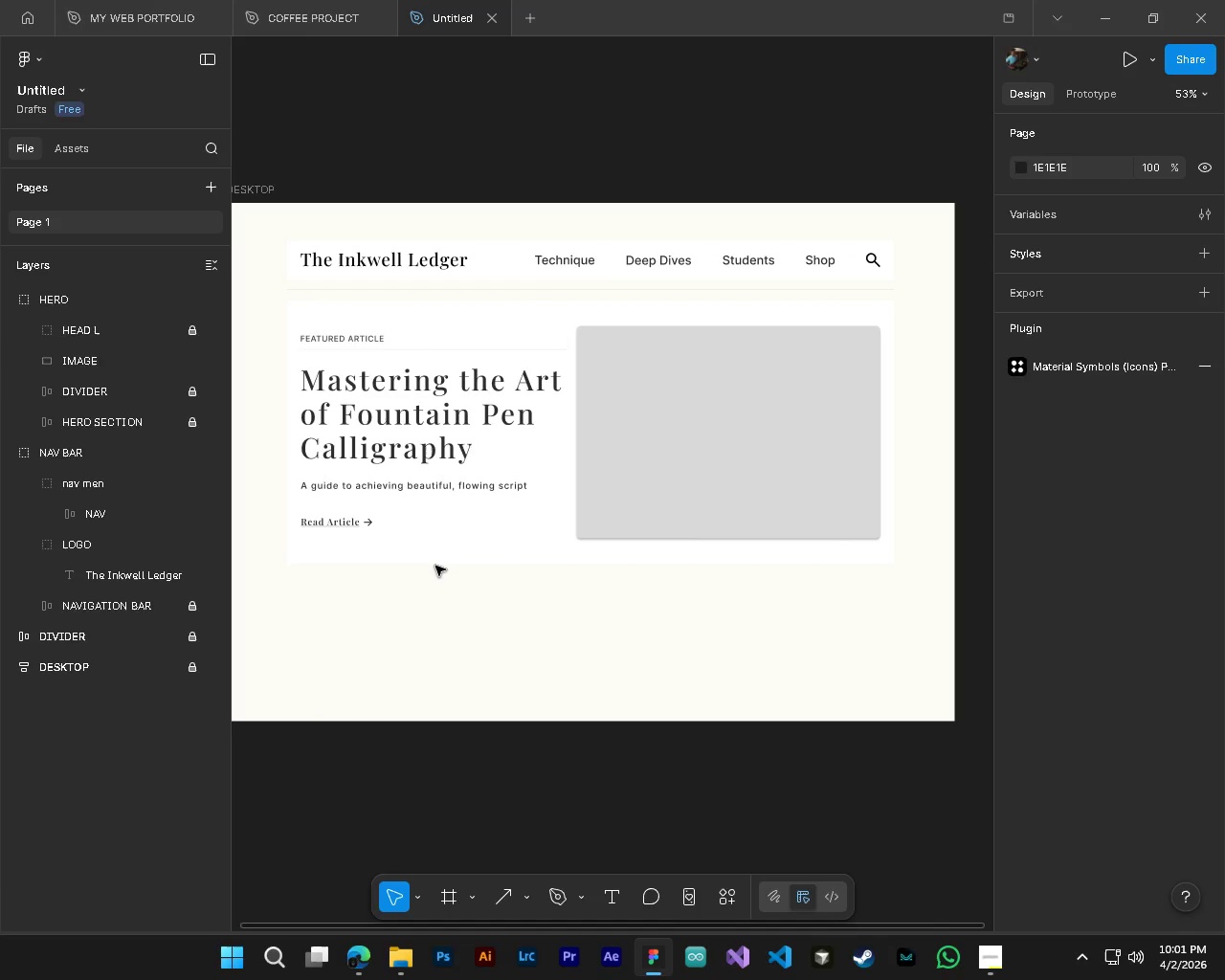 
key(Shift+ShiftLeft)
 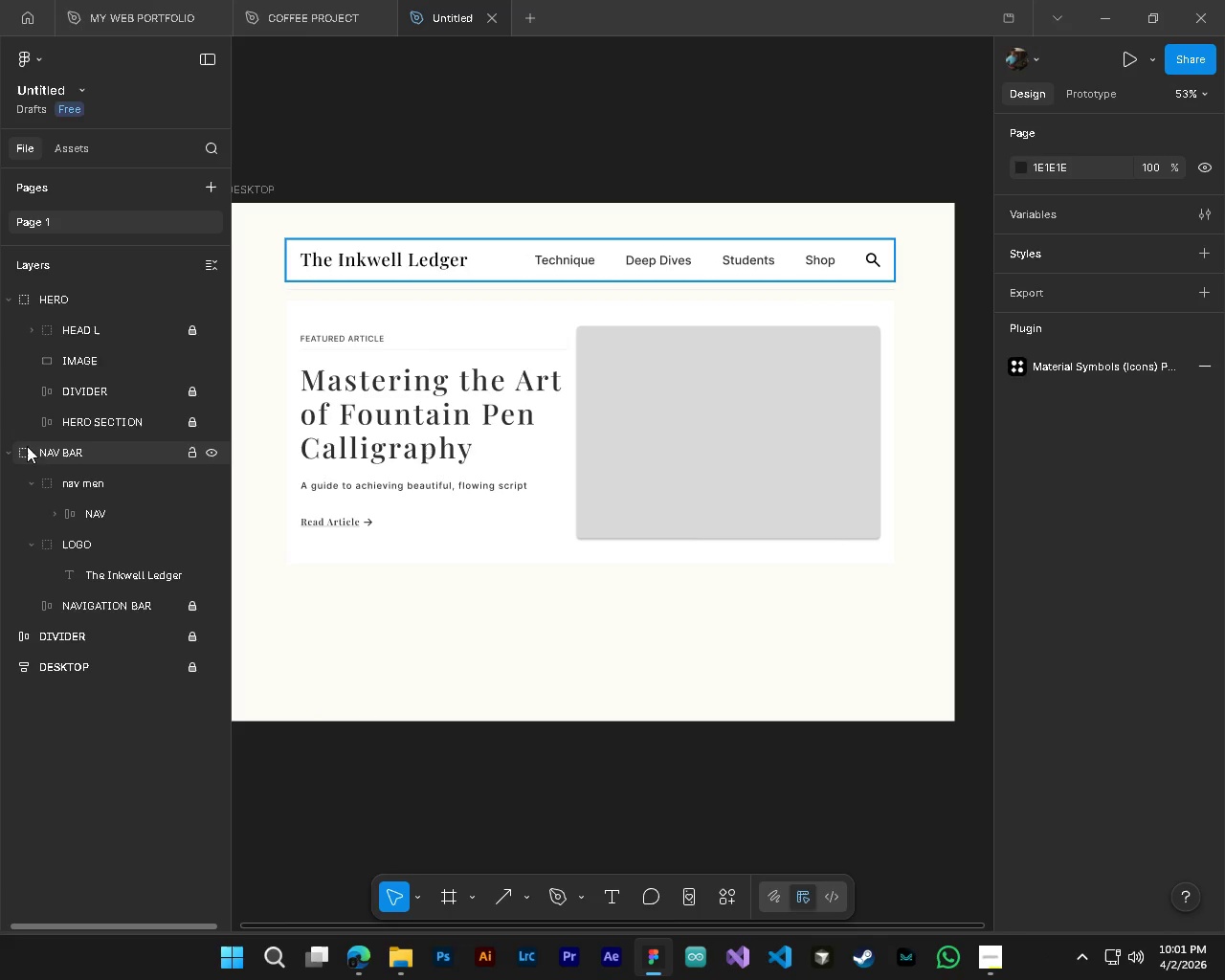 
left_click([5, 455])
 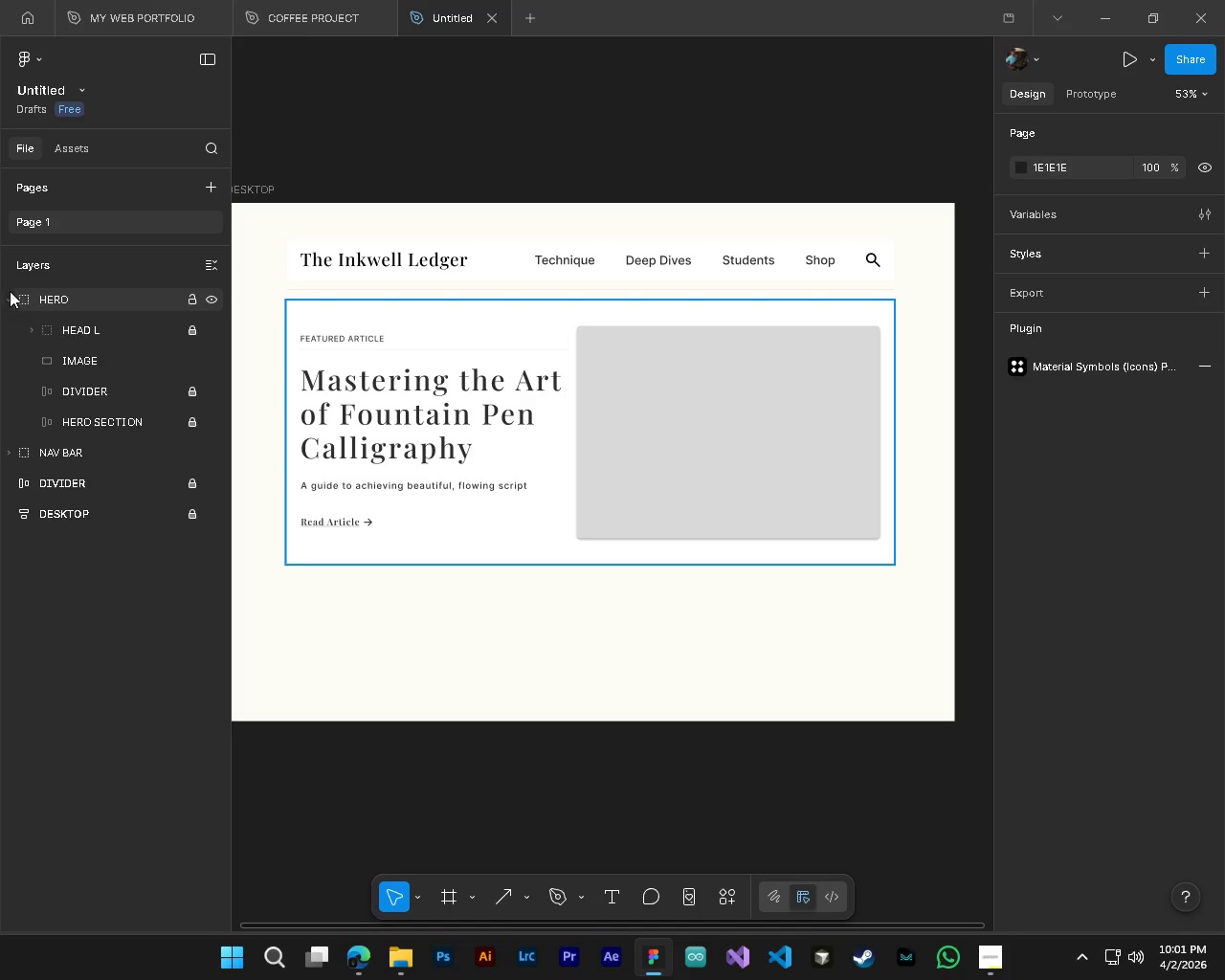 
left_click([11, 302])
 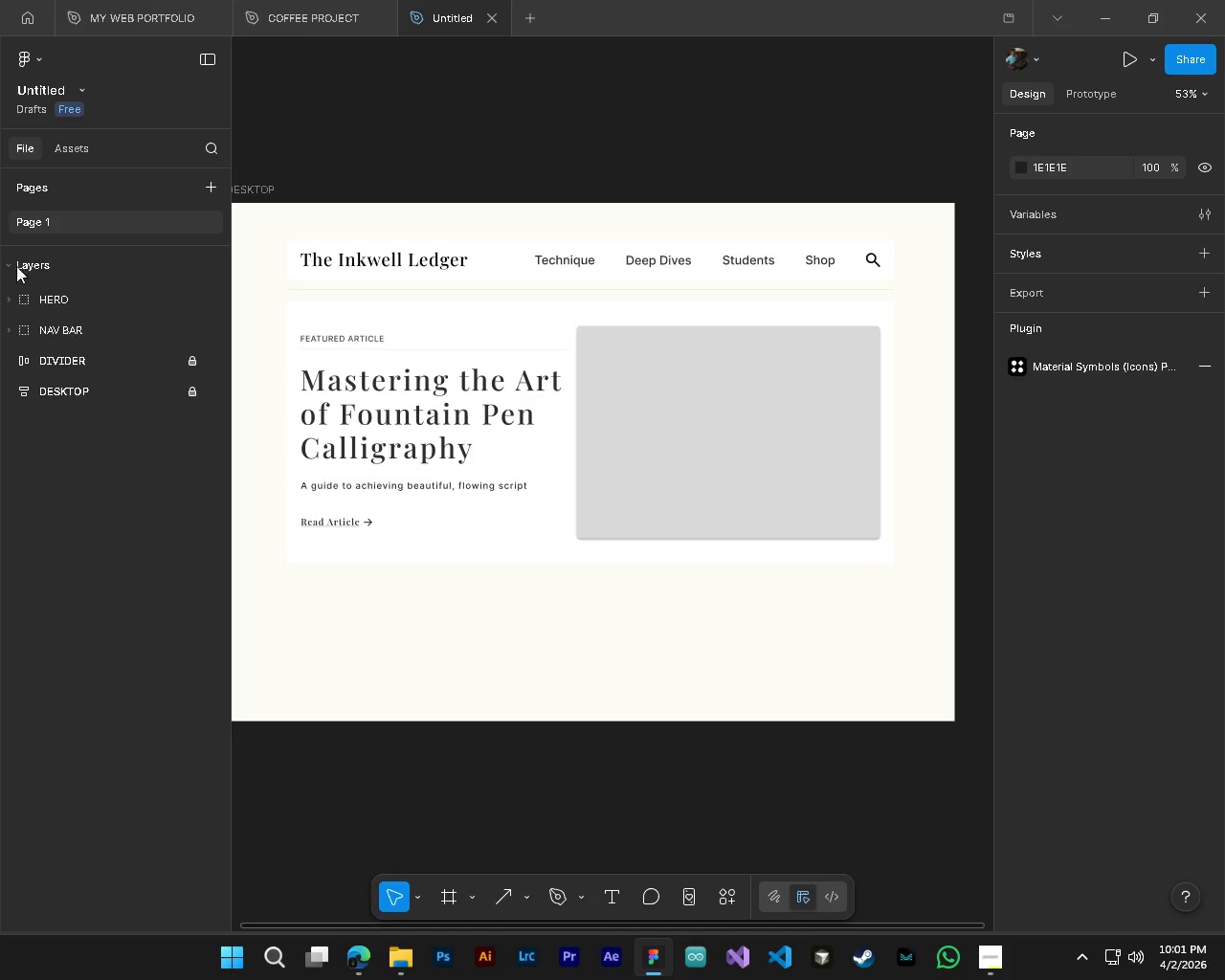 
left_click([10, 266])
 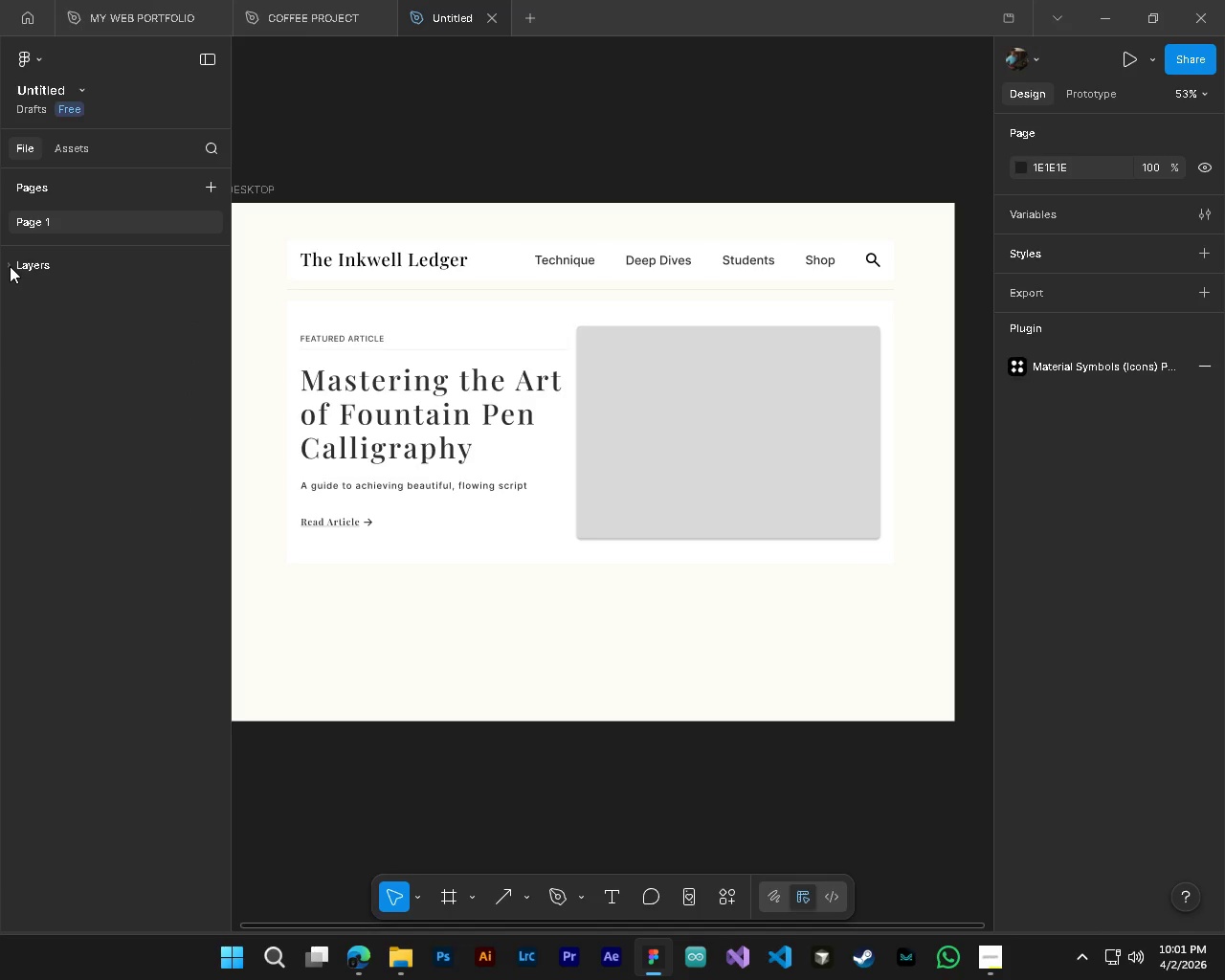 
left_click([10, 266])
 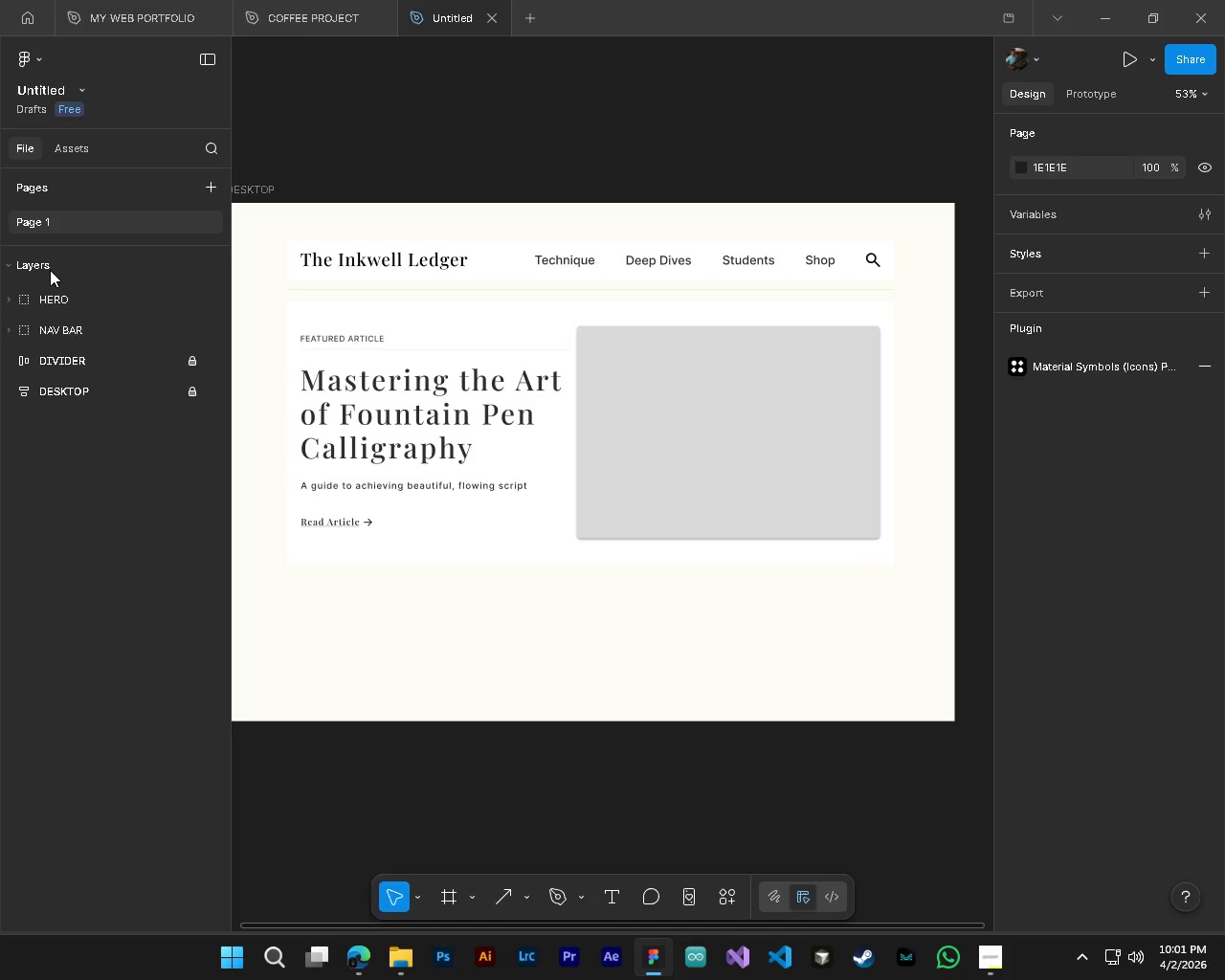 
left_click([50, 270])
 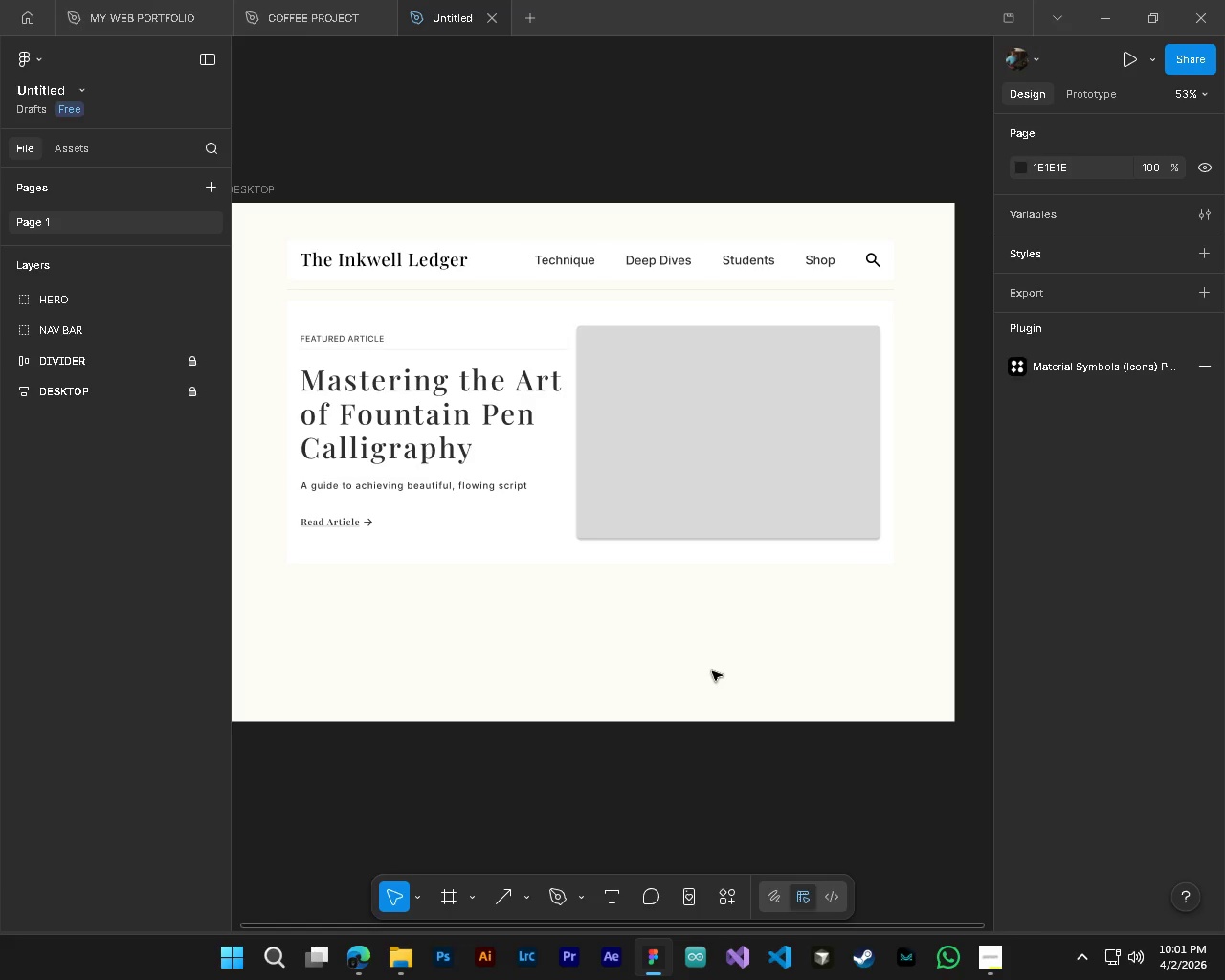 
wait(24.14)
 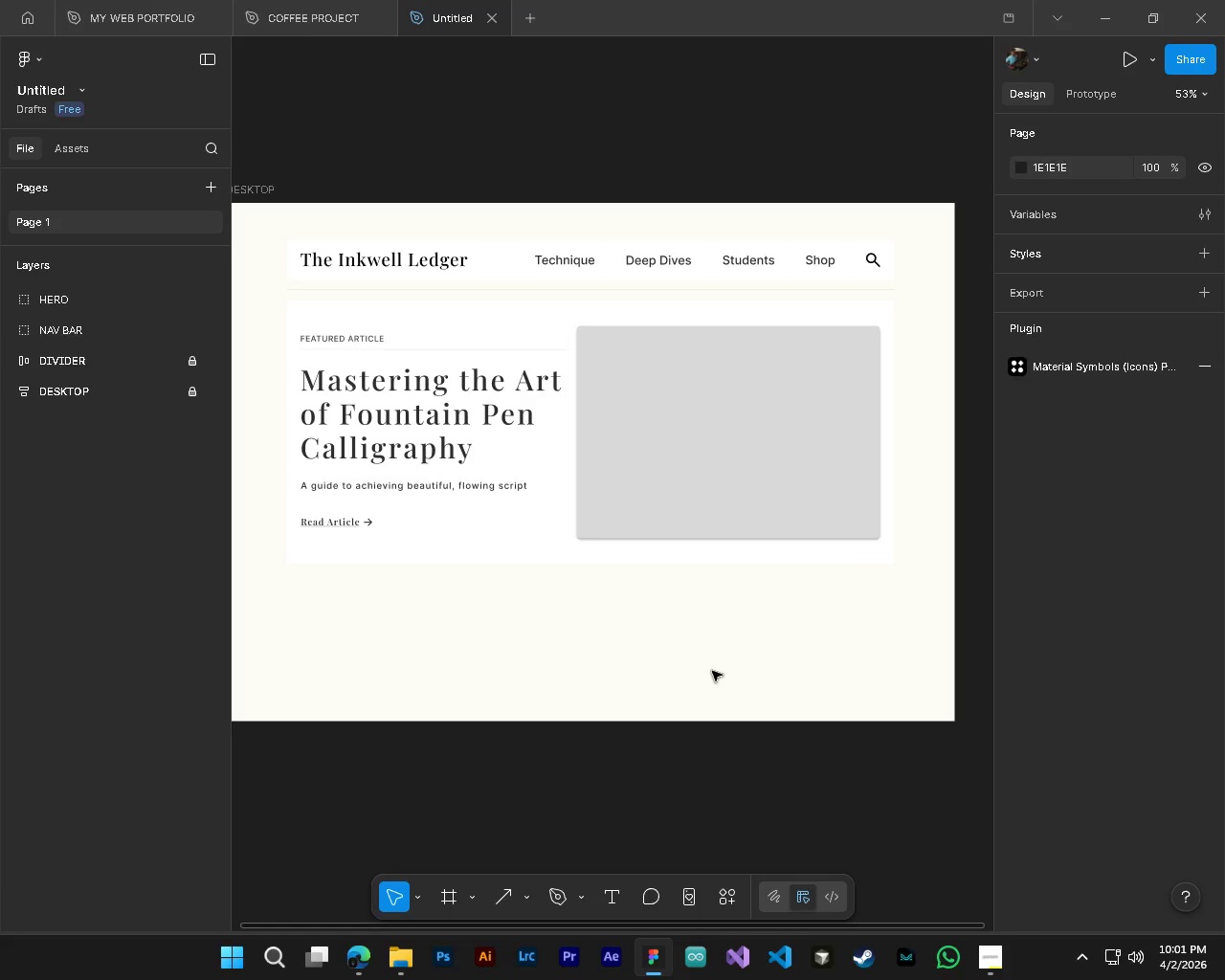 
hold_key(key=AltLeft, duration=0.42)
hold_key(key=ControlLeft, duration=0.44)
hold_key(key=ShiftLeft, duration=0.62)
scroll: coordinate [520, 621], scroll_direction: up, amount: 3.0
 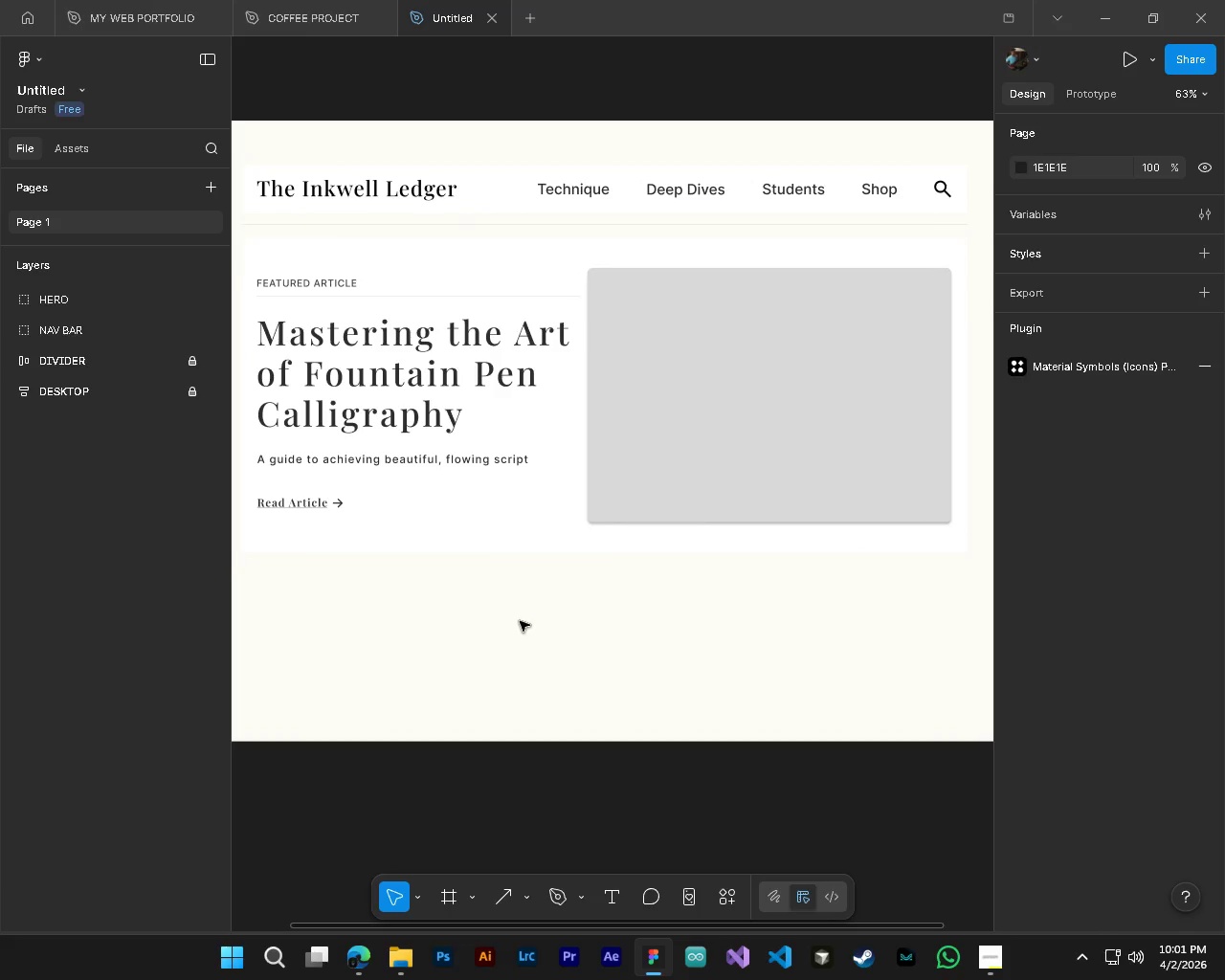 
left_click([61, 365])
 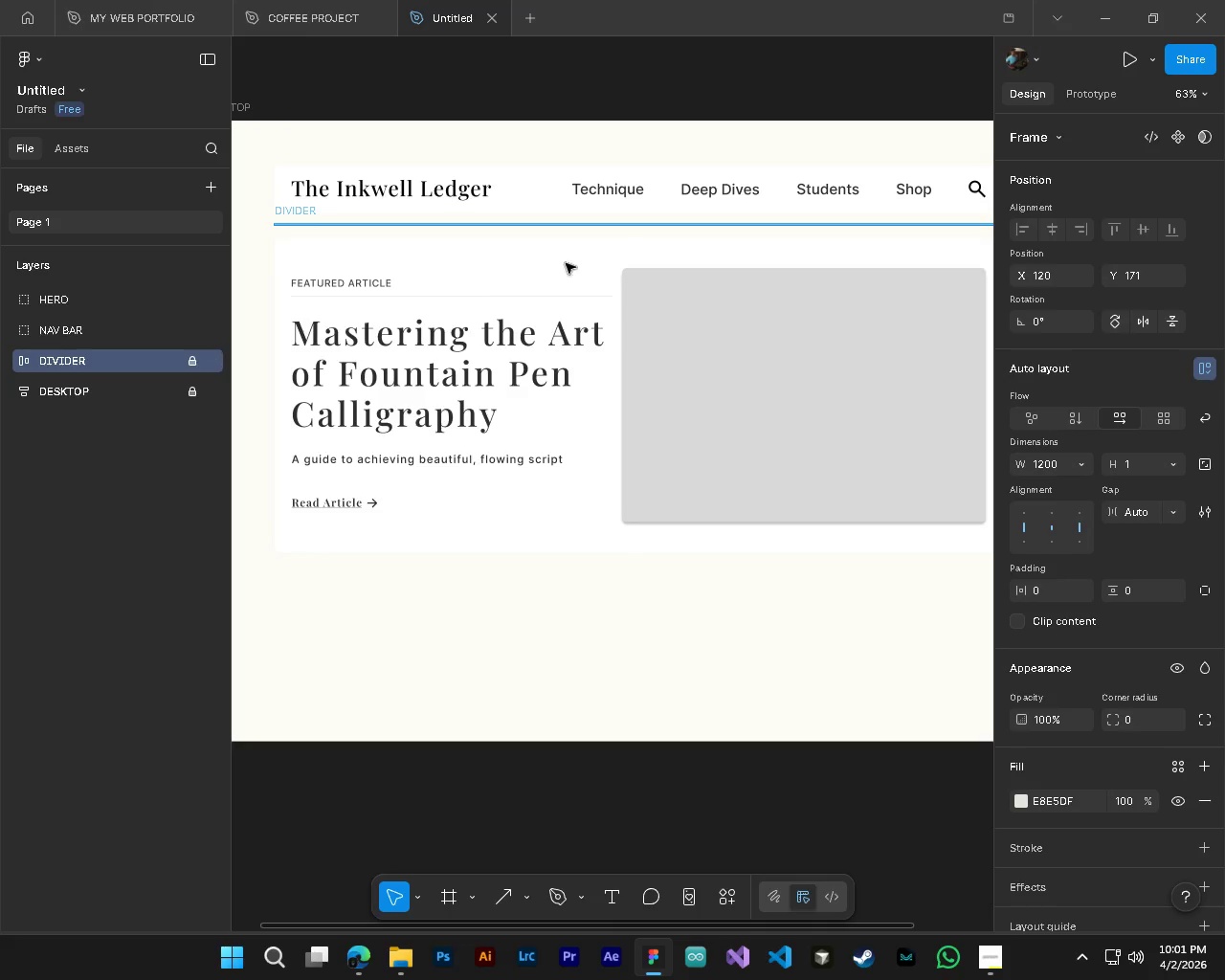 
hold_key(key=AltLeft, duration=1.5)
left_click_drag(start_coordinate=[633, 227], to_coordinate=[634, 578])
 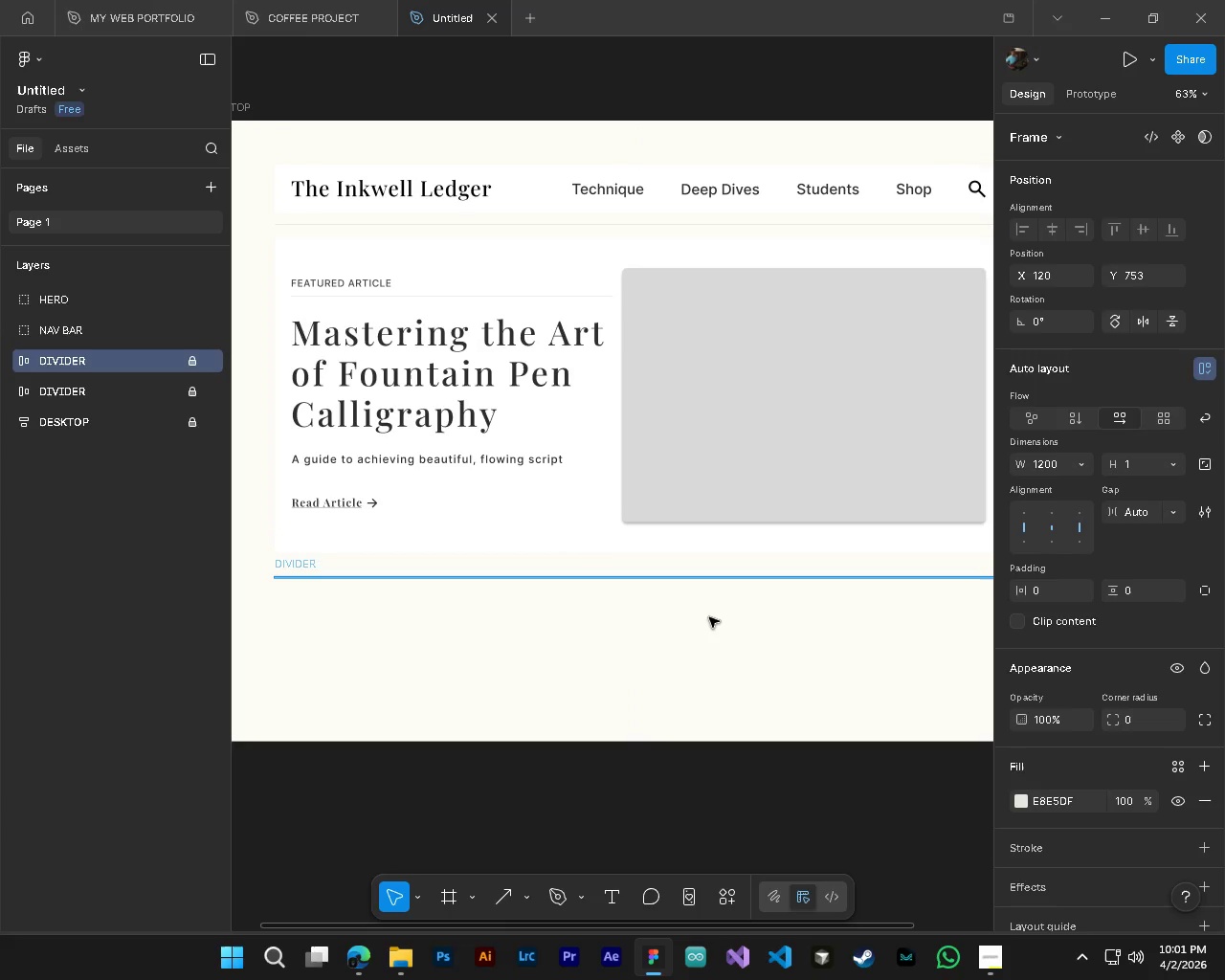 
hold_key(key=AltLeft, duration=1.51)
 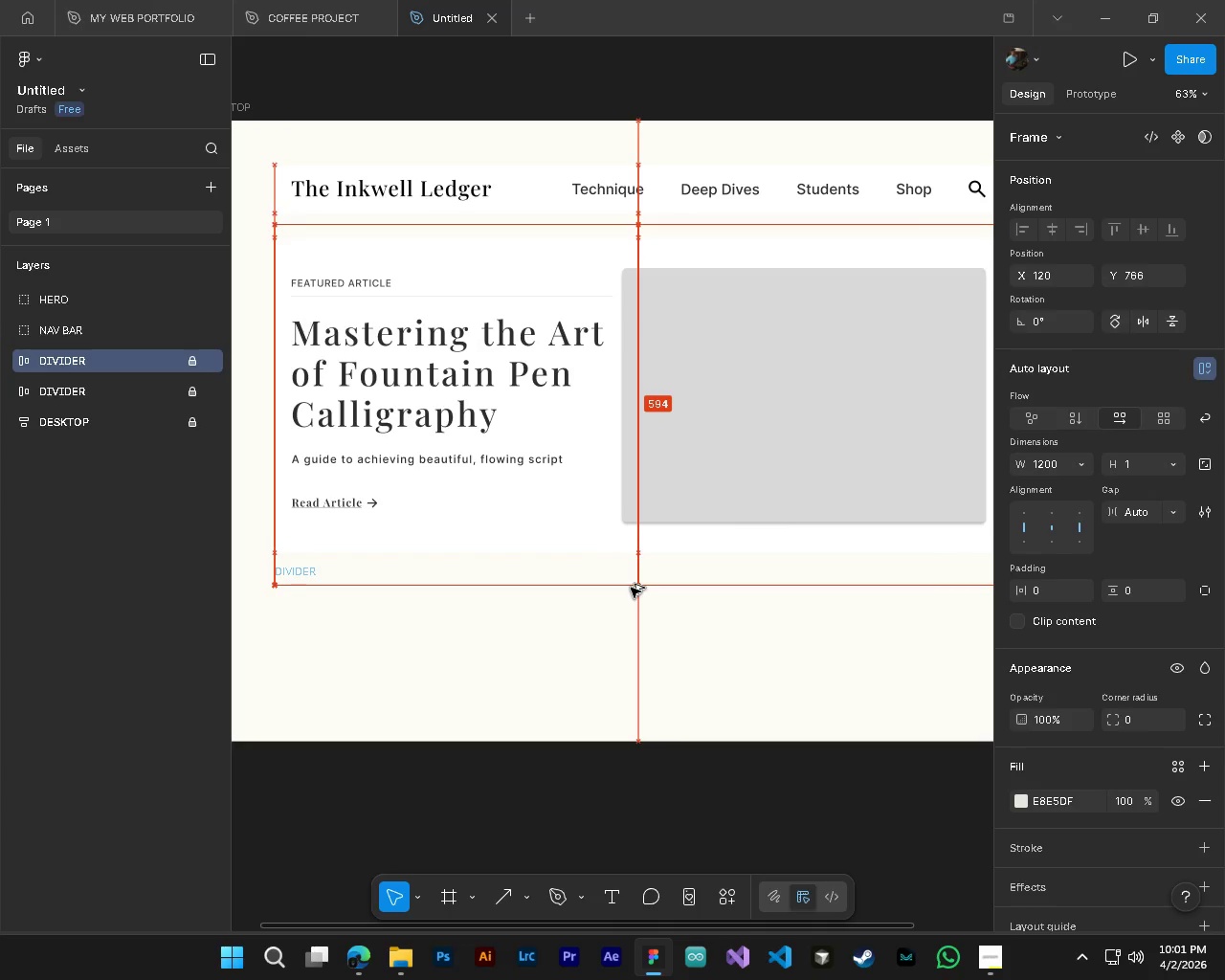 
hold_key(key=AltLeft, duration=1.53)
 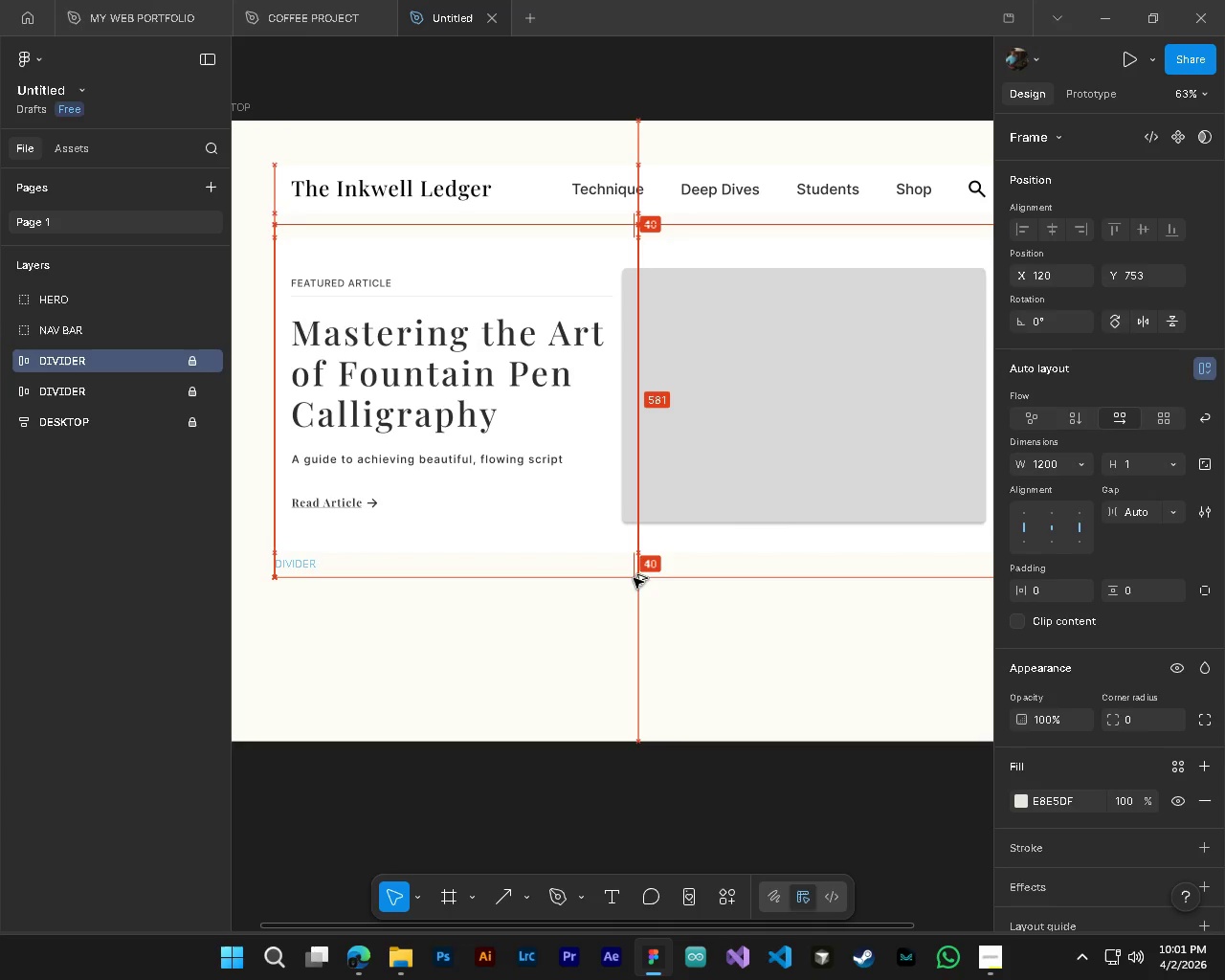 
hold_key(key=AltLeft, duration=1.5)
 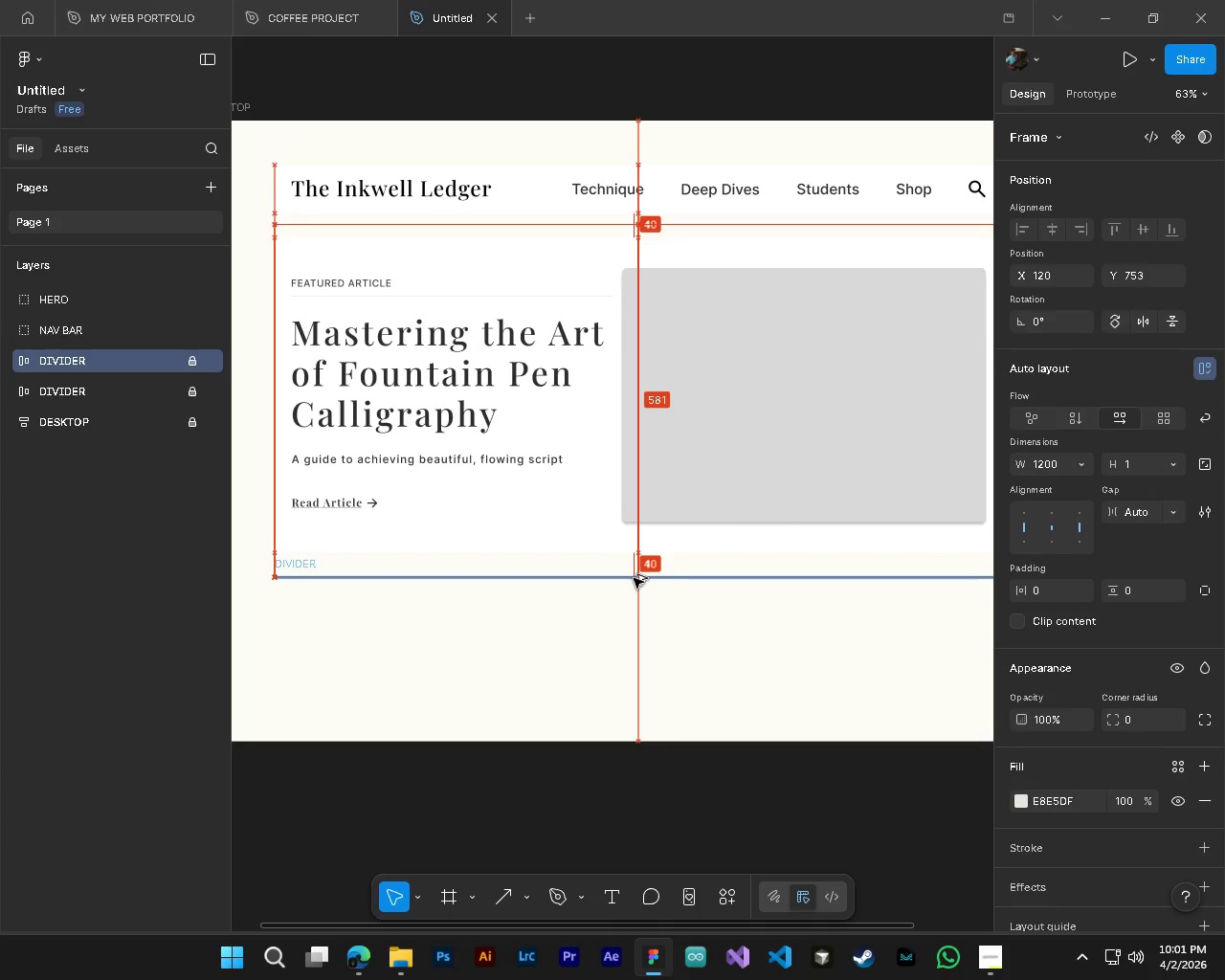 
hold_key(key=AltLeft, duration=0.92)
 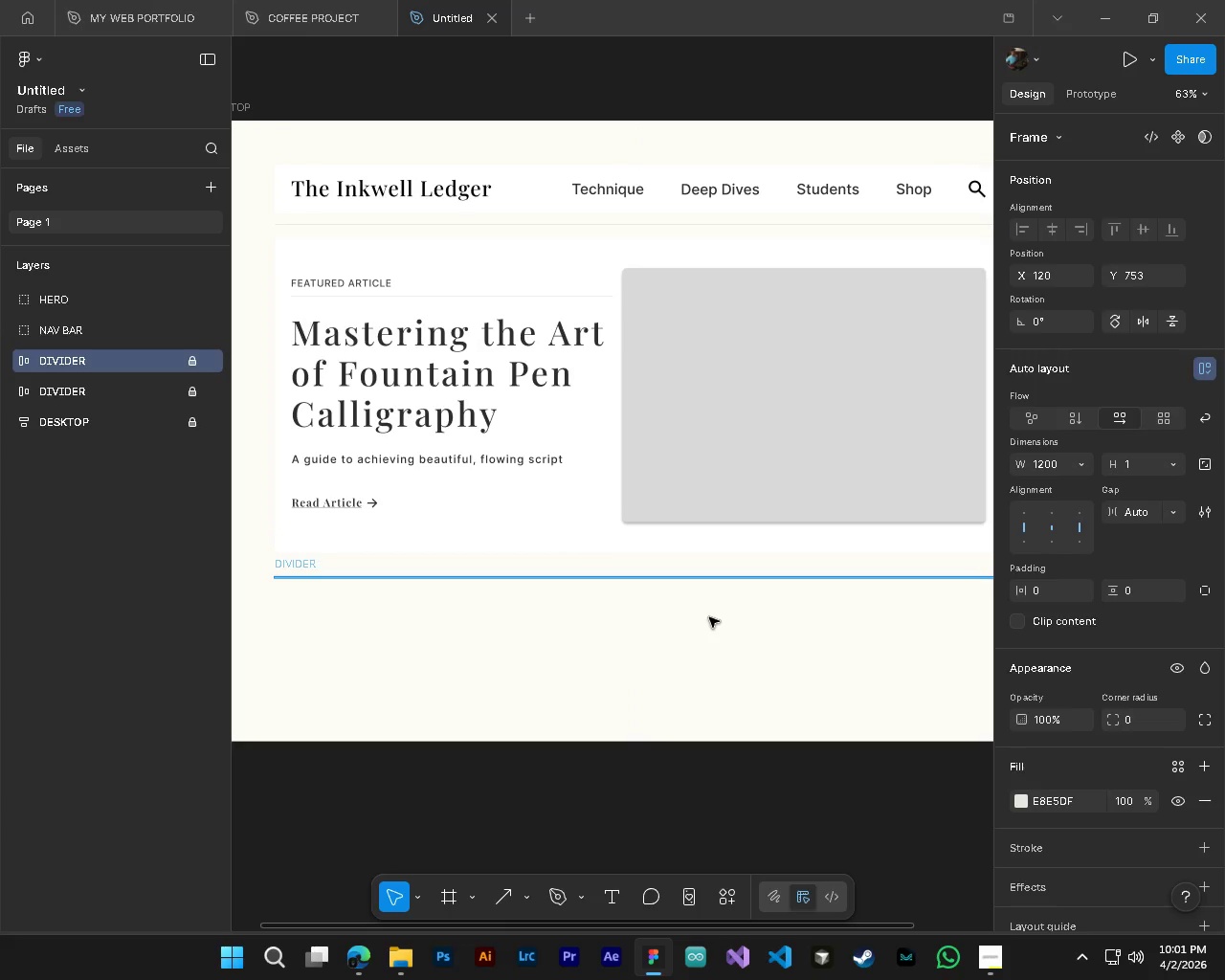 
left_click([709, 617])
 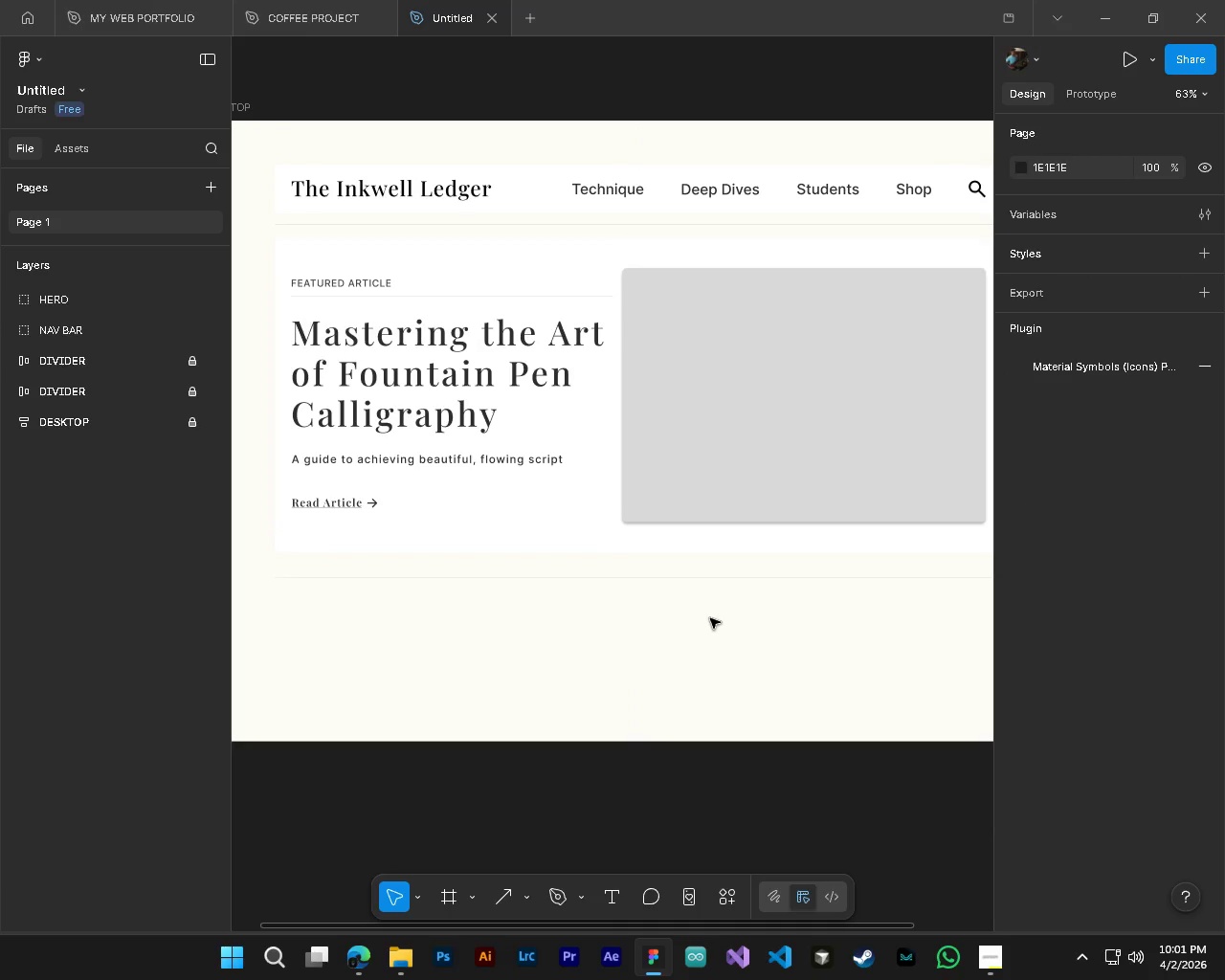 
hold_key(key=AltLeft, duration=0.61)
hold_key(key=ControlLeft, duration=0.56)
scroll: coordinate [711, 620], scroll_direction: down, amount: 4.0
 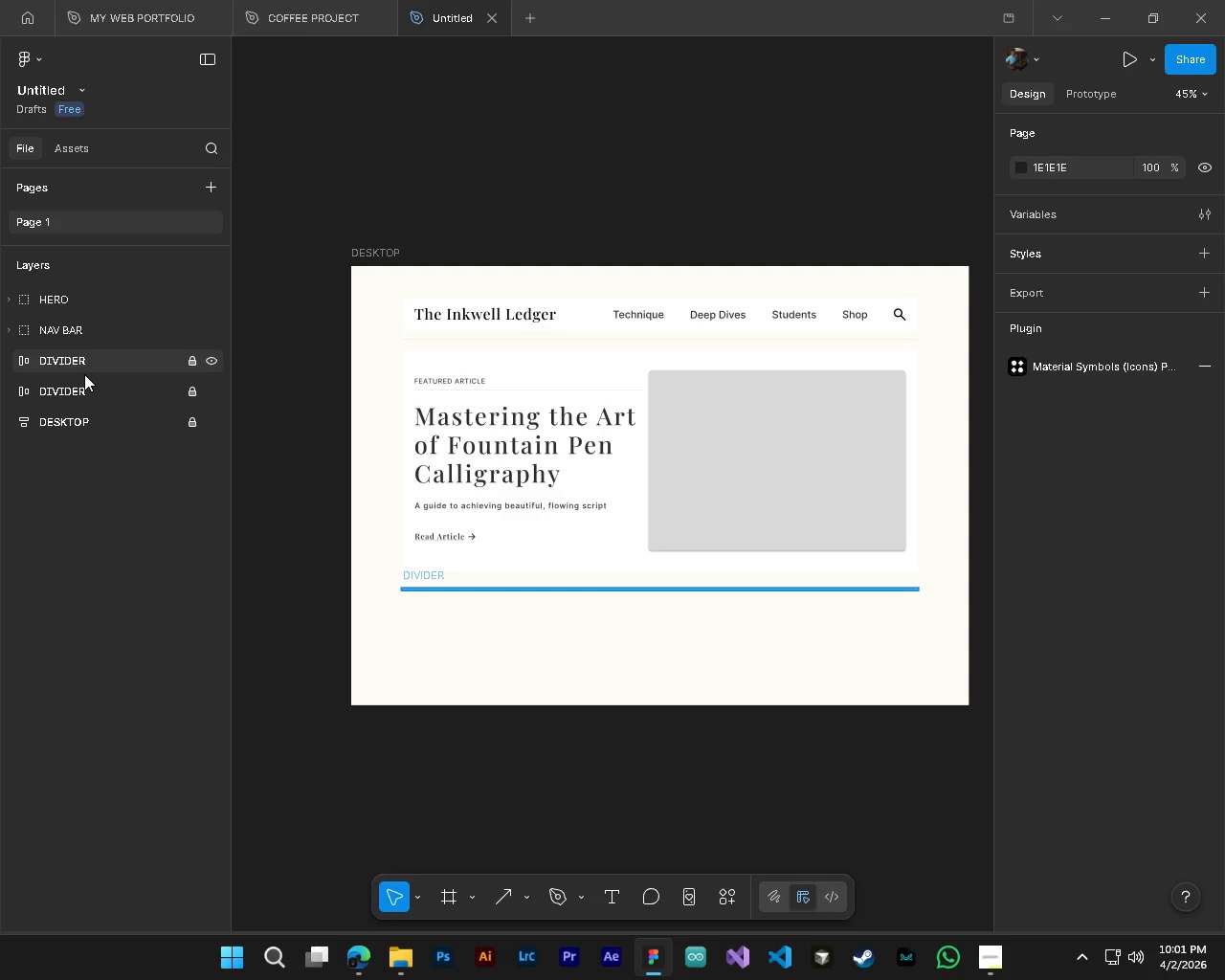 
left_click_drag(start_coordinate=[80, 364], to_coordinate=[79, 292])
 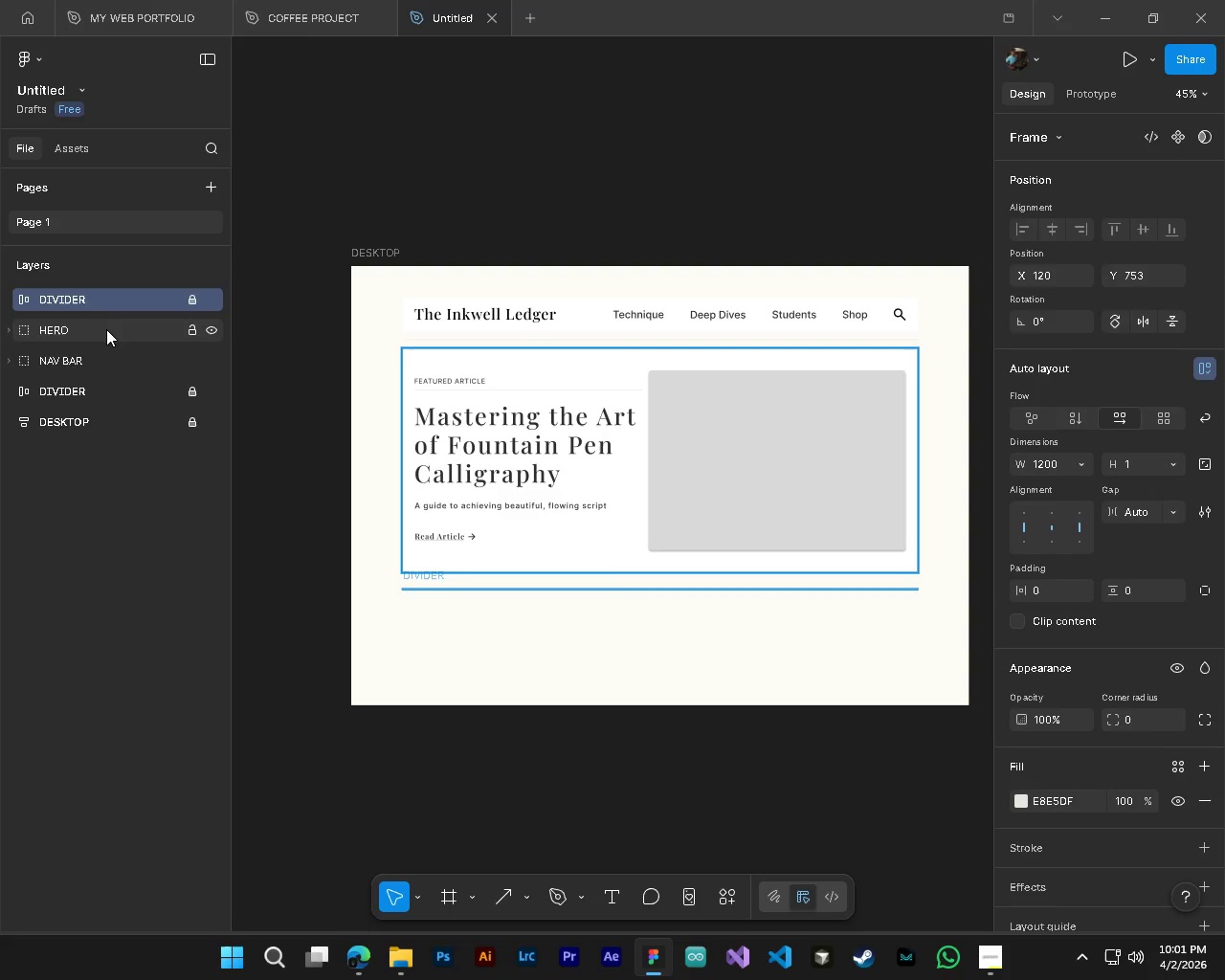 
left_click_drag(start_coordinate=[107, 386], to_coordinate=[104, 345])
 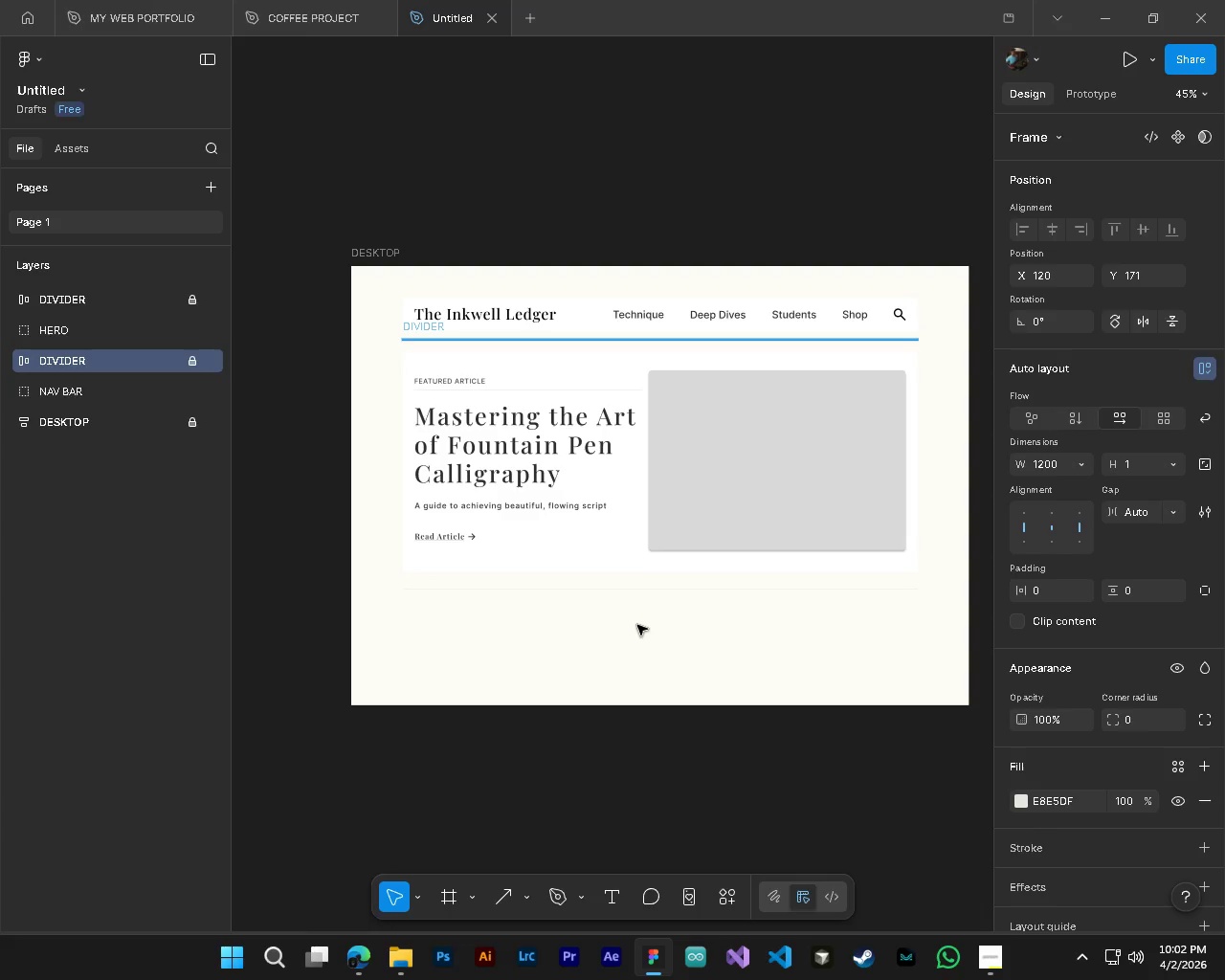 
wait(10.19)
 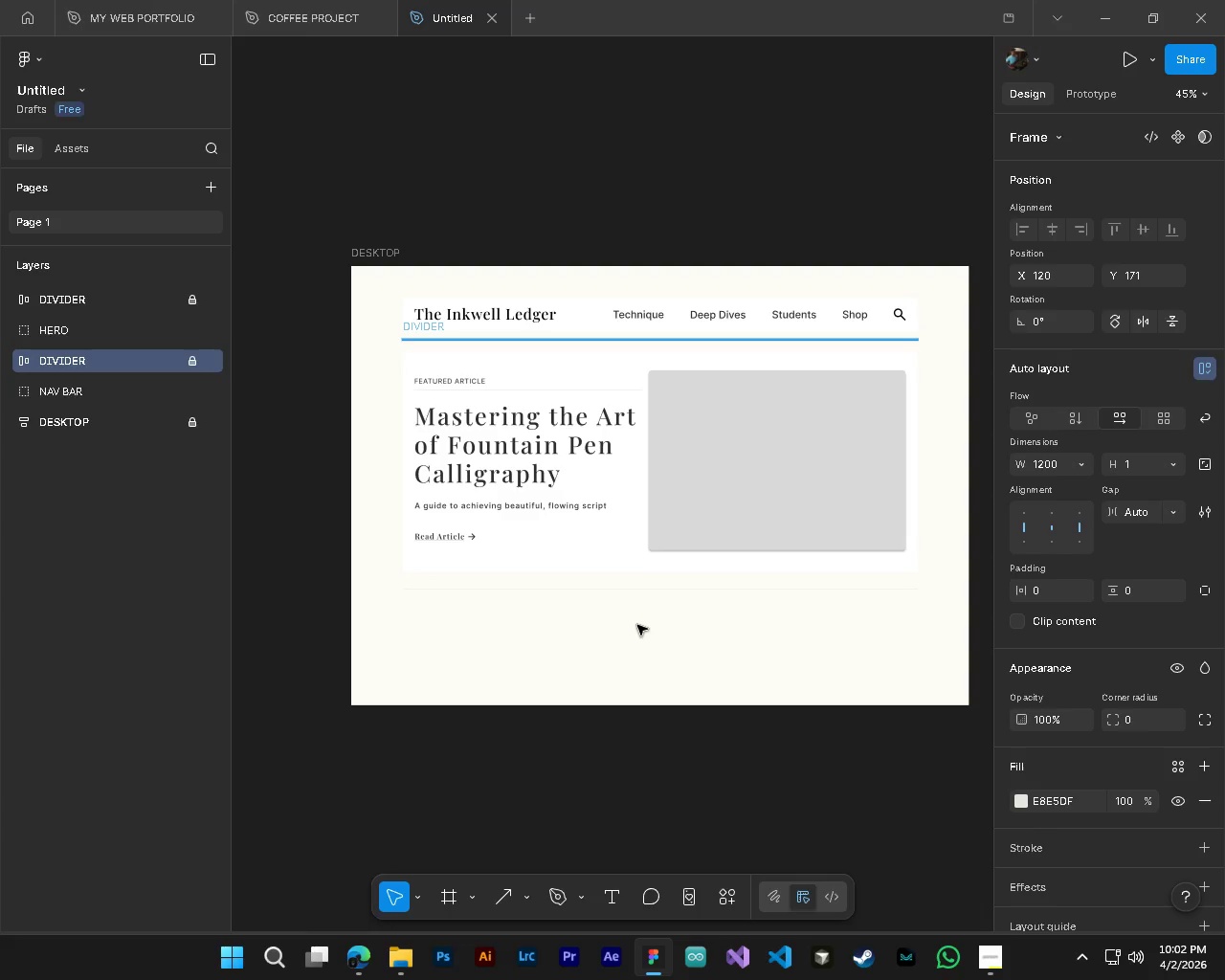 
hold_key(key=ControlLeft, duration=0.36)
hold_key(key=AltLeft, duration=0.31)
scroll: coordinate [641, 596], scroll_direction: up, amount: 3.0
 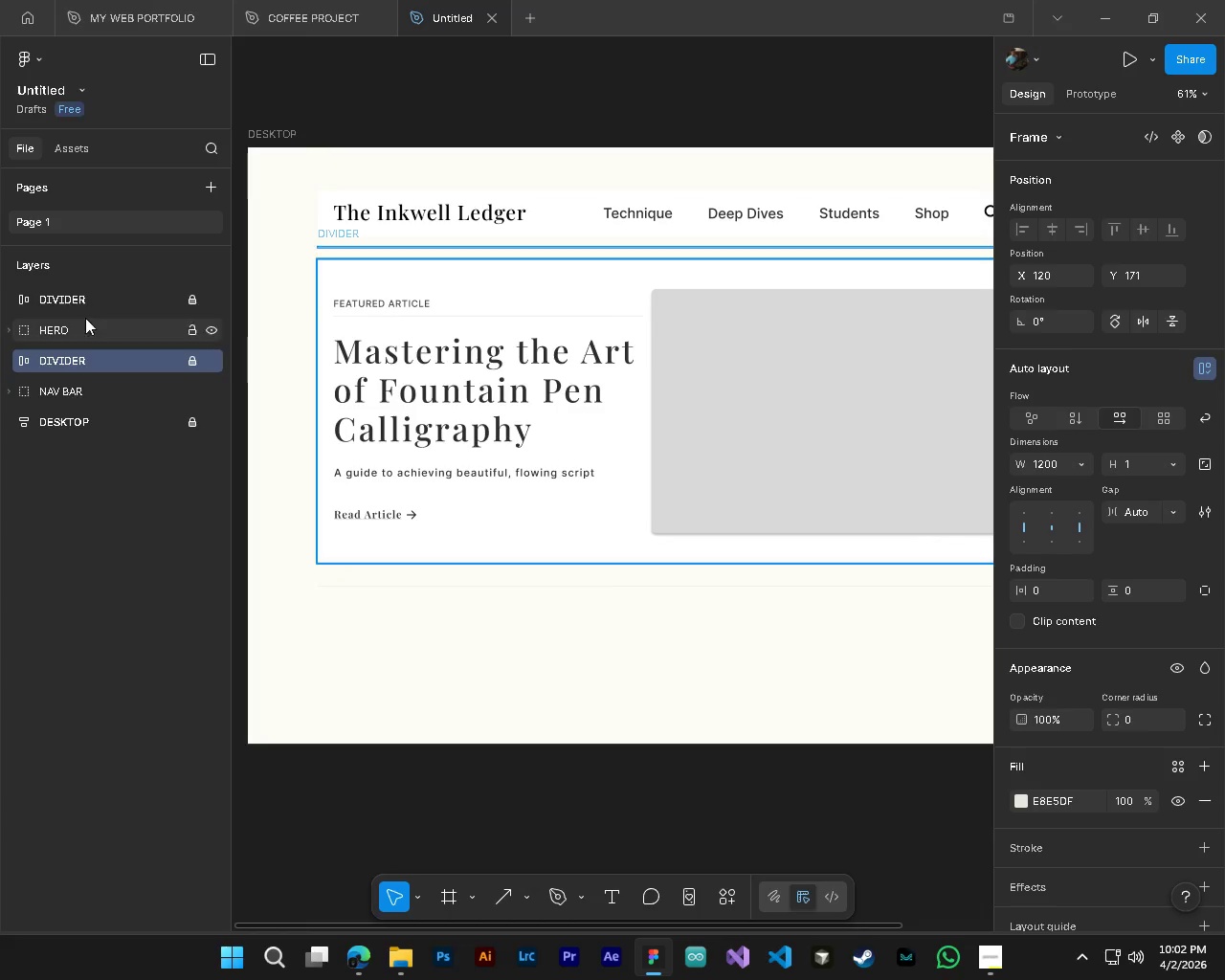 
left_click([84, 296])
 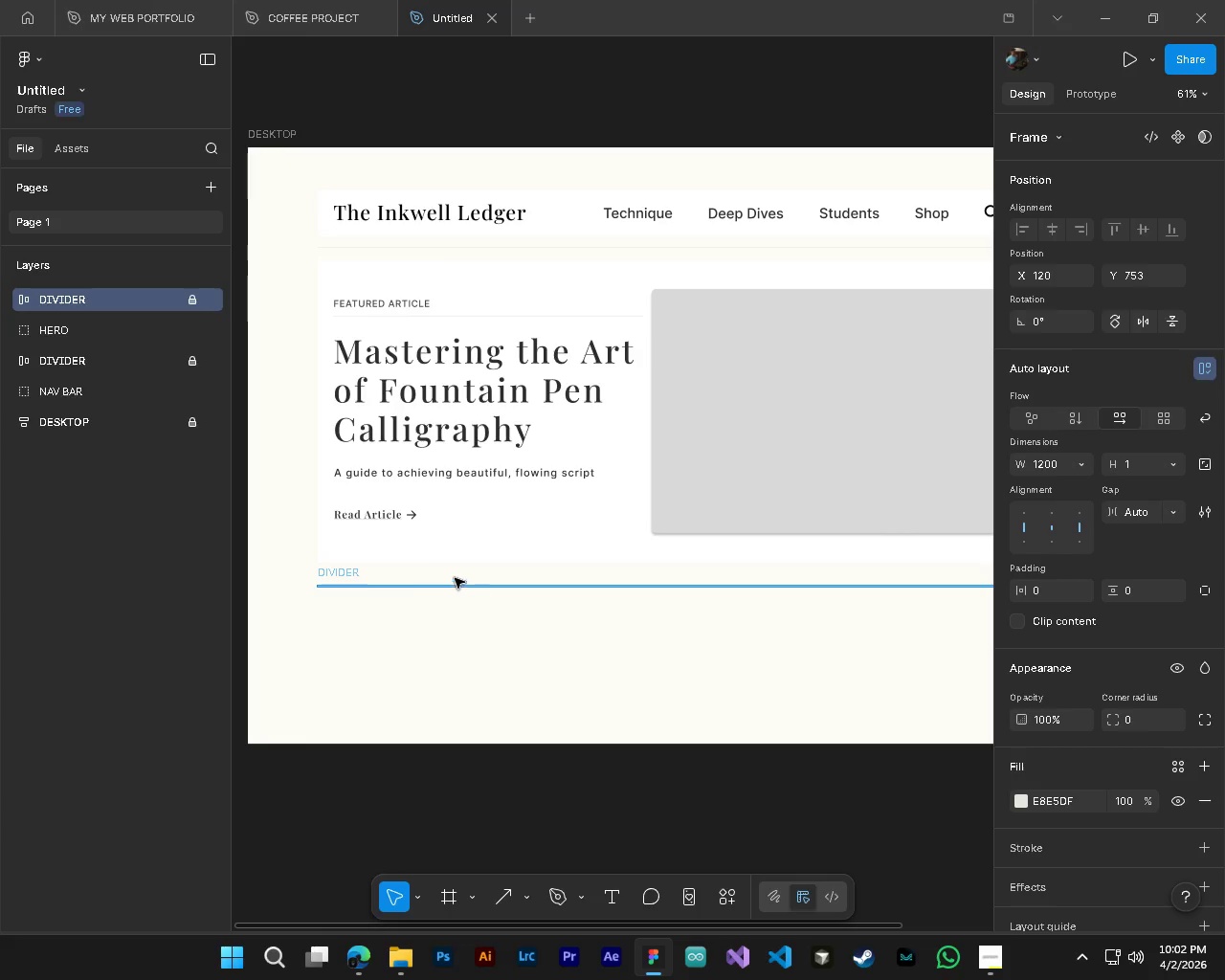 
hold_key(key=ControlLeft, duration=0.7)
 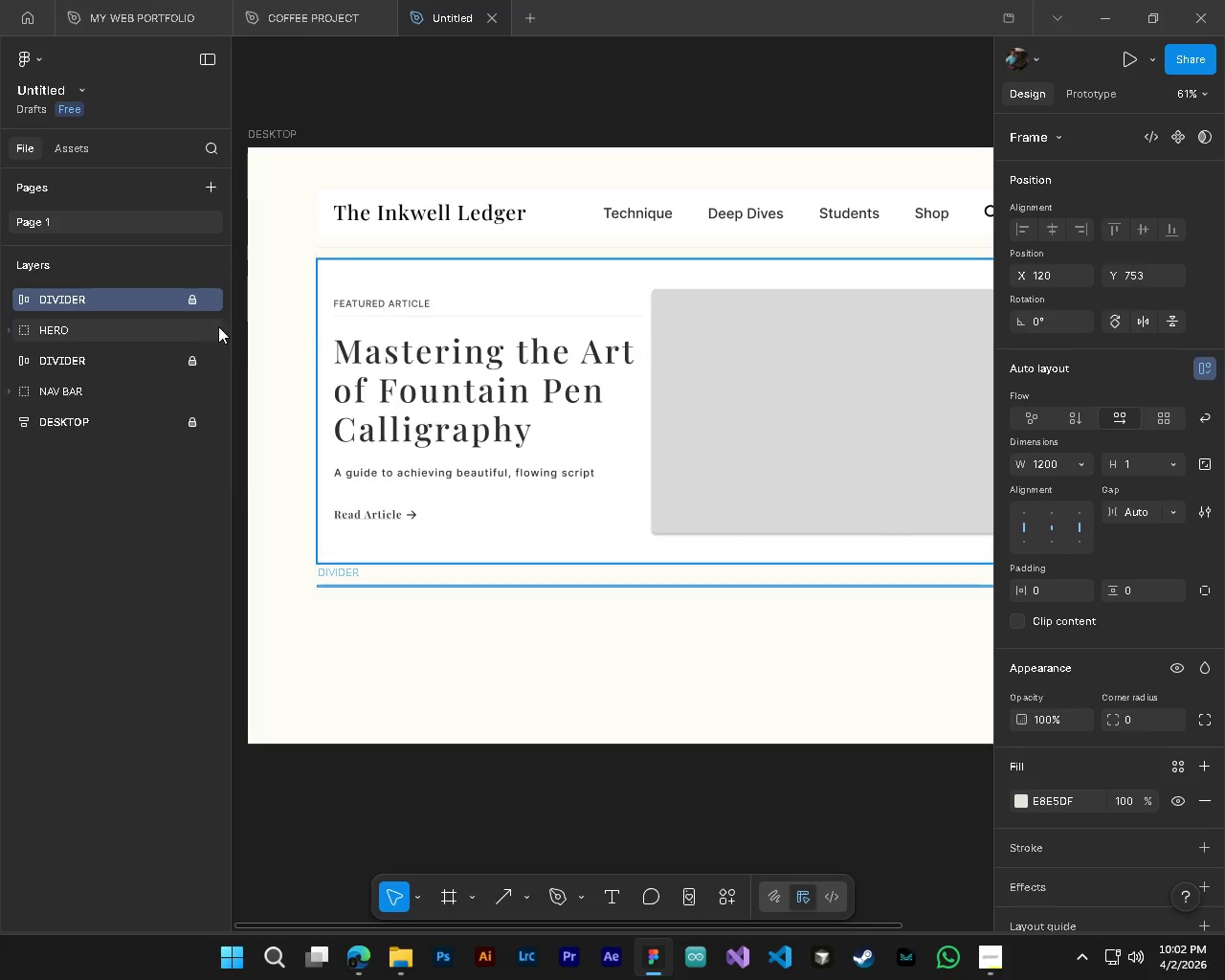 
hold_key(key=AltLeft, duration=0.67)
 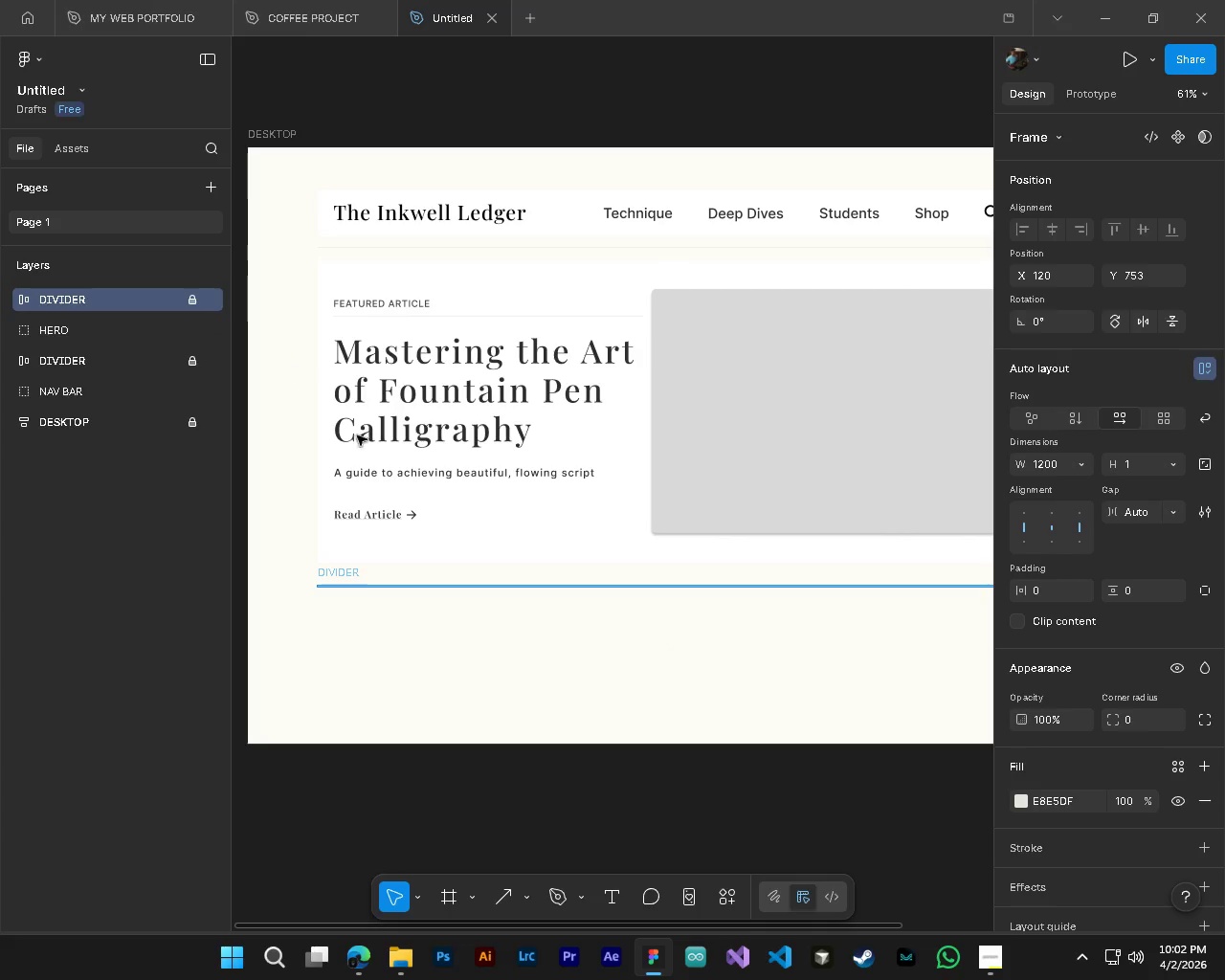 
hold_key(key=ShiftLeft, duration=1.36)
left_click_drag(start_coordinate=[431, 591], to_coordinate=[433, 572])
 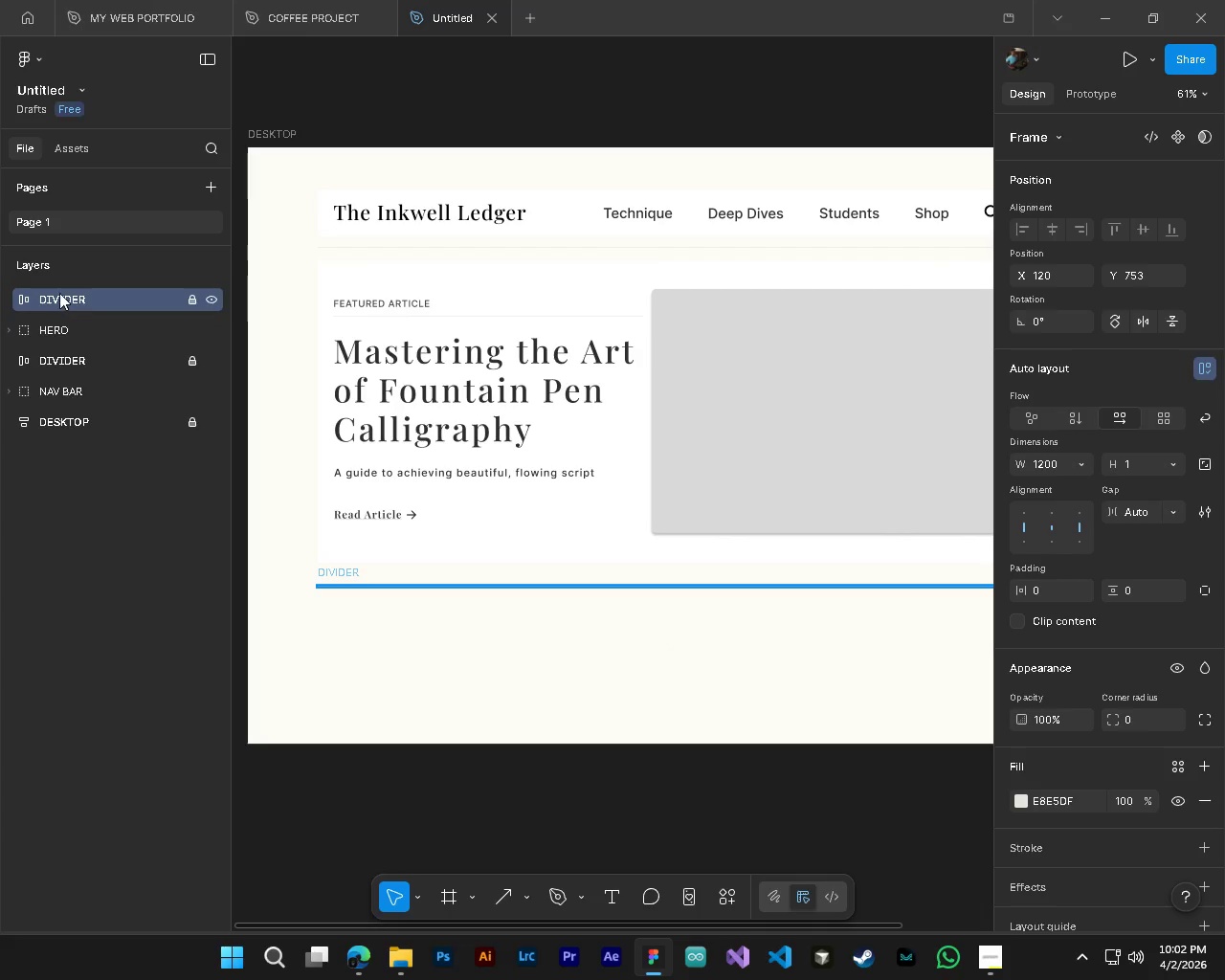 
left_click([59, 293])
 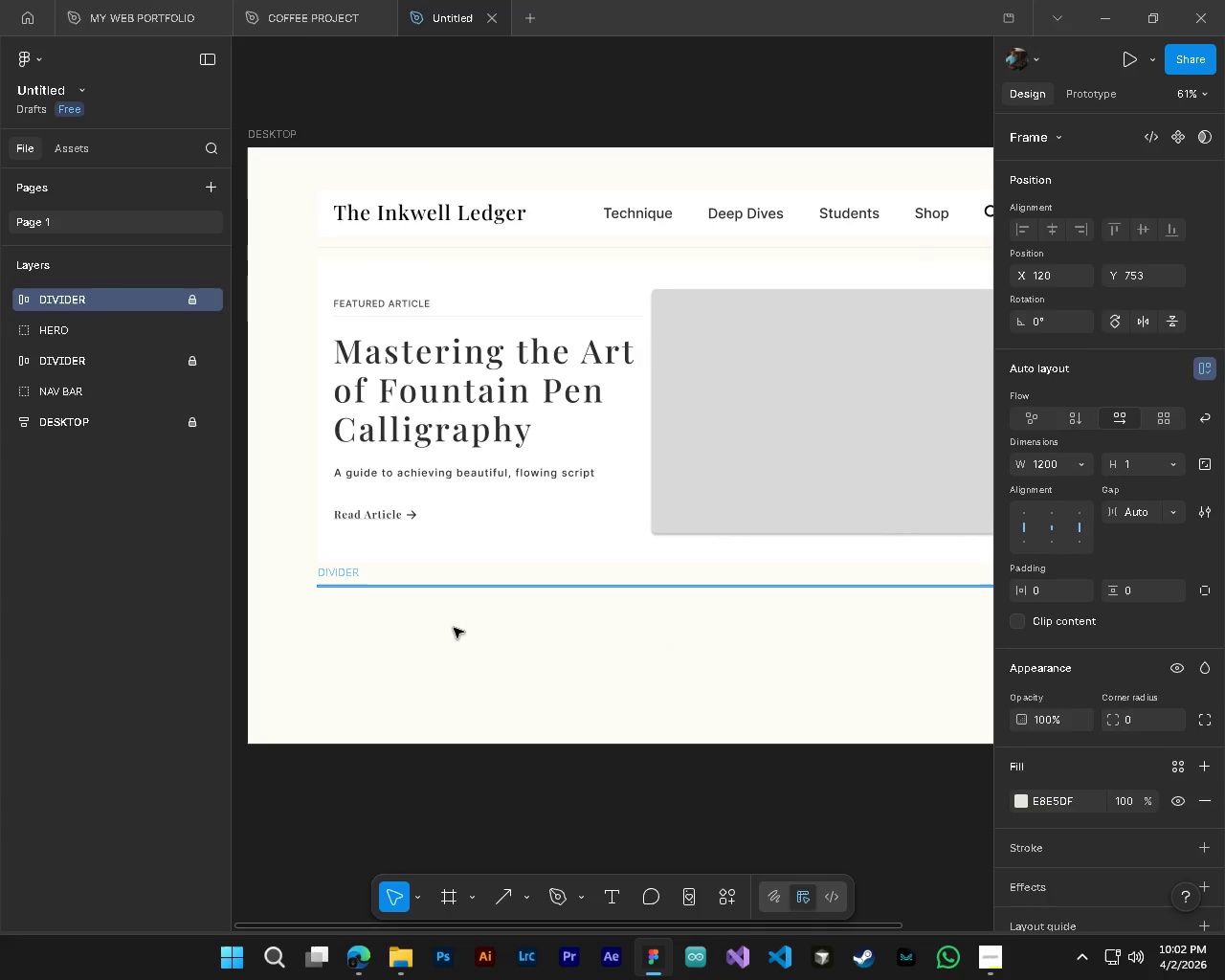 
left_click([454, 628])
 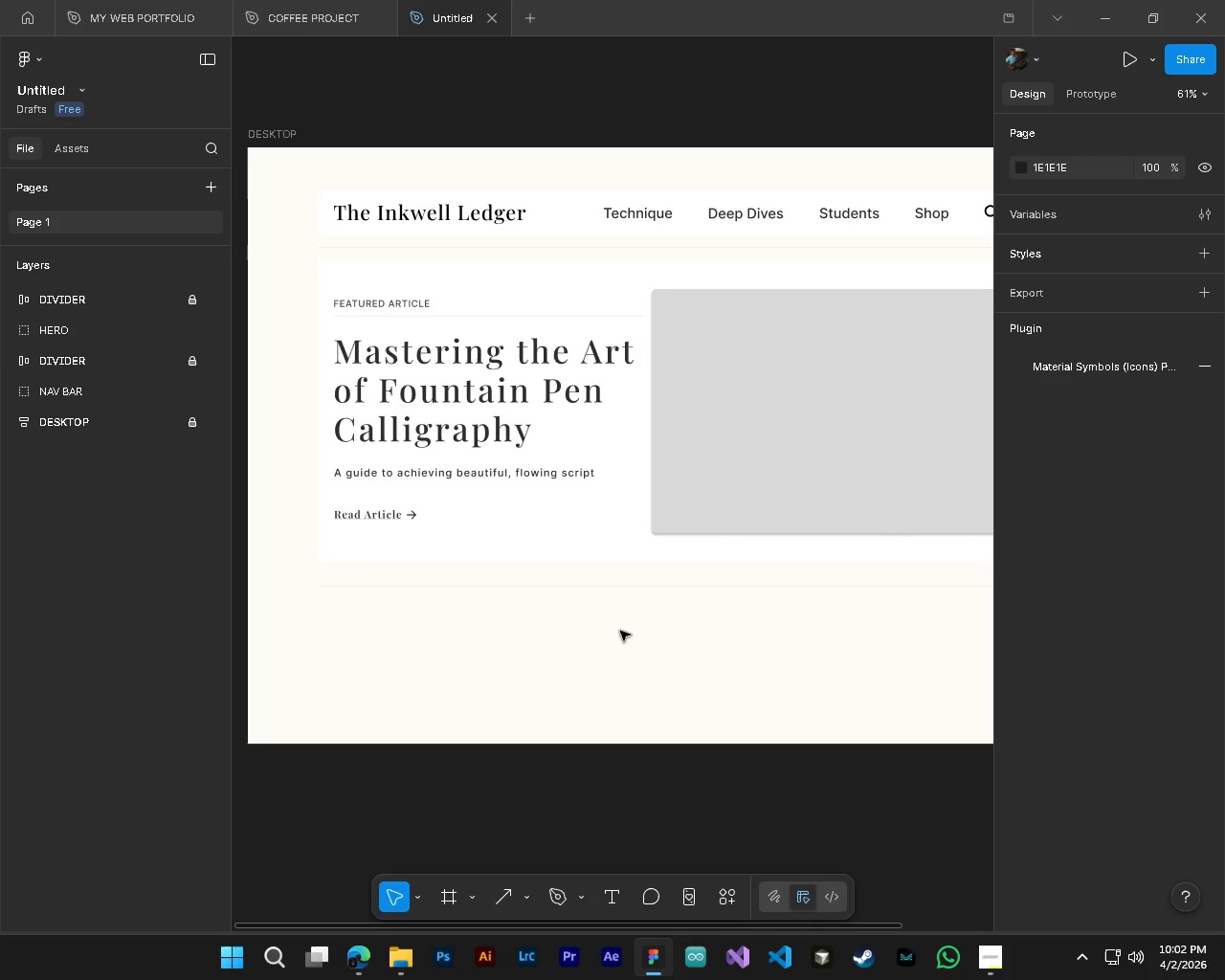 
hold_key(key=AltLeft, duration=1.58)
hold_key(key=ControlLeft, duration=1.5)
scroll: coordinate [554, 577], scroll_direction: up, amount: 5.0
 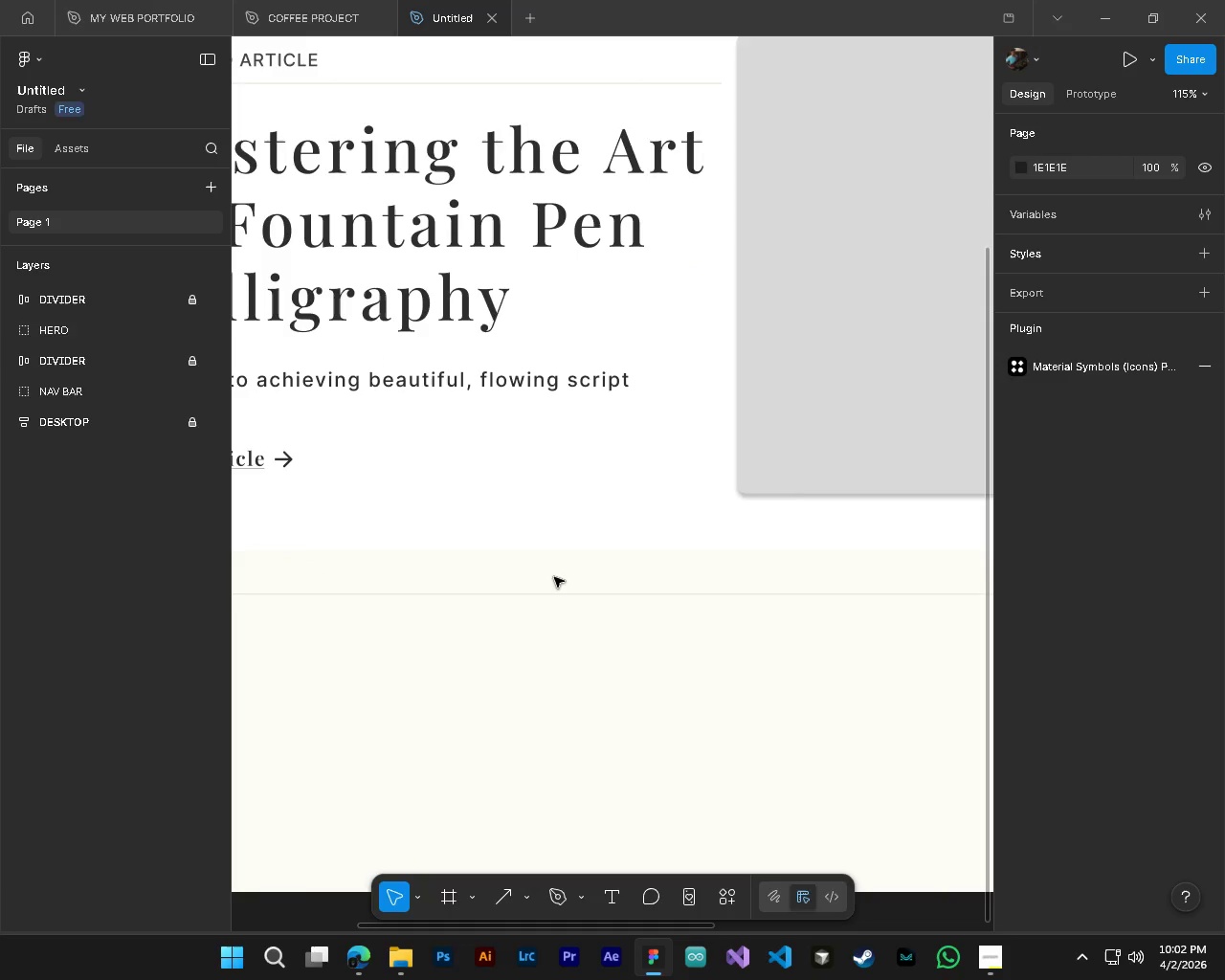 
key(Alt+Control+ControlLeft)
 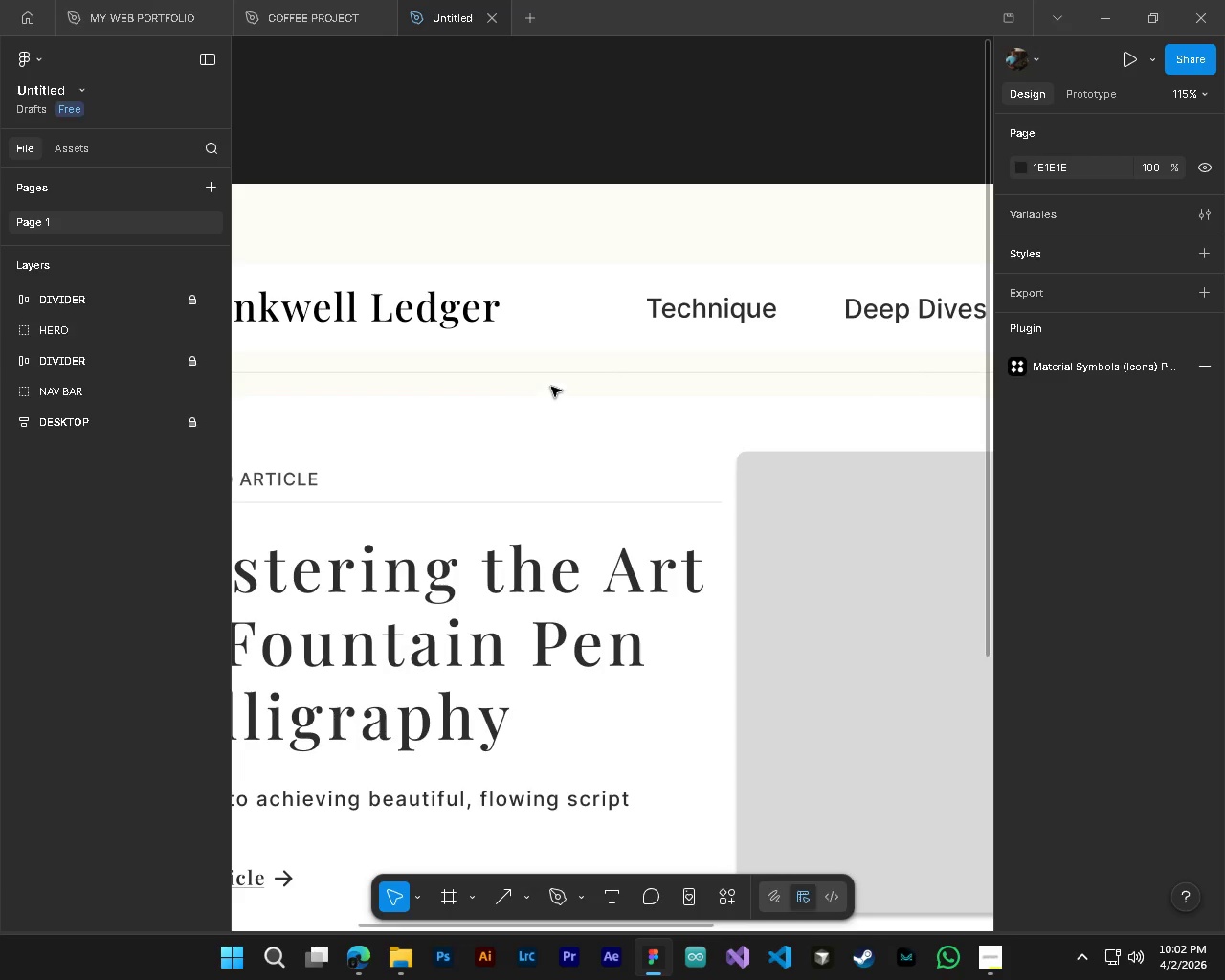 
hold_key(key=AltLeft, duration=4.95)
hold_key(key=ControlLeft, duration=1.5)
scroll: coordinate [591, 471], scroll_direction: down, amount: 5.0
 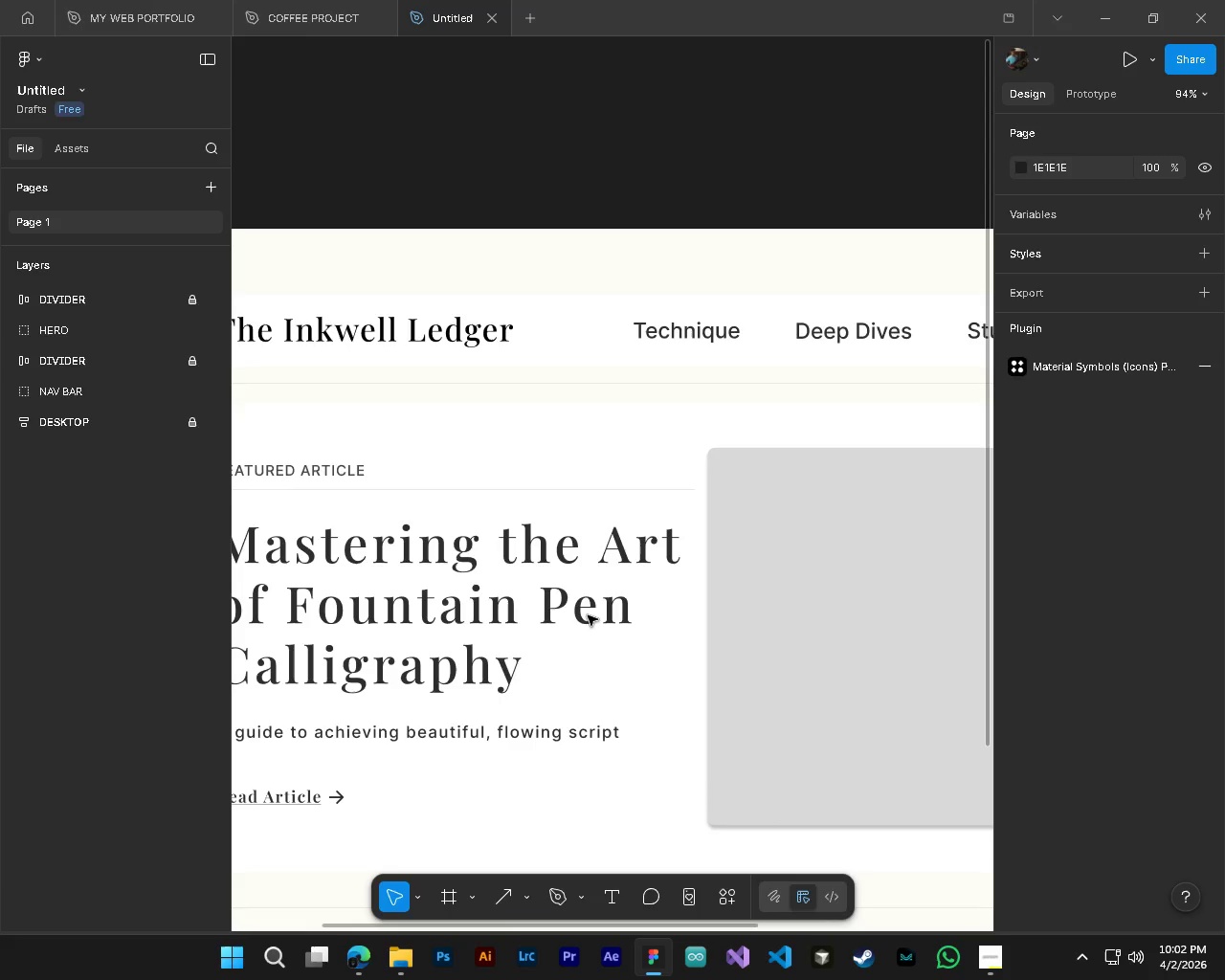 
hold_key(key=ControlLeft, duration=1.52)
scroll: coordinate [582, 614], scroll_direction: down, amount: 3.0
 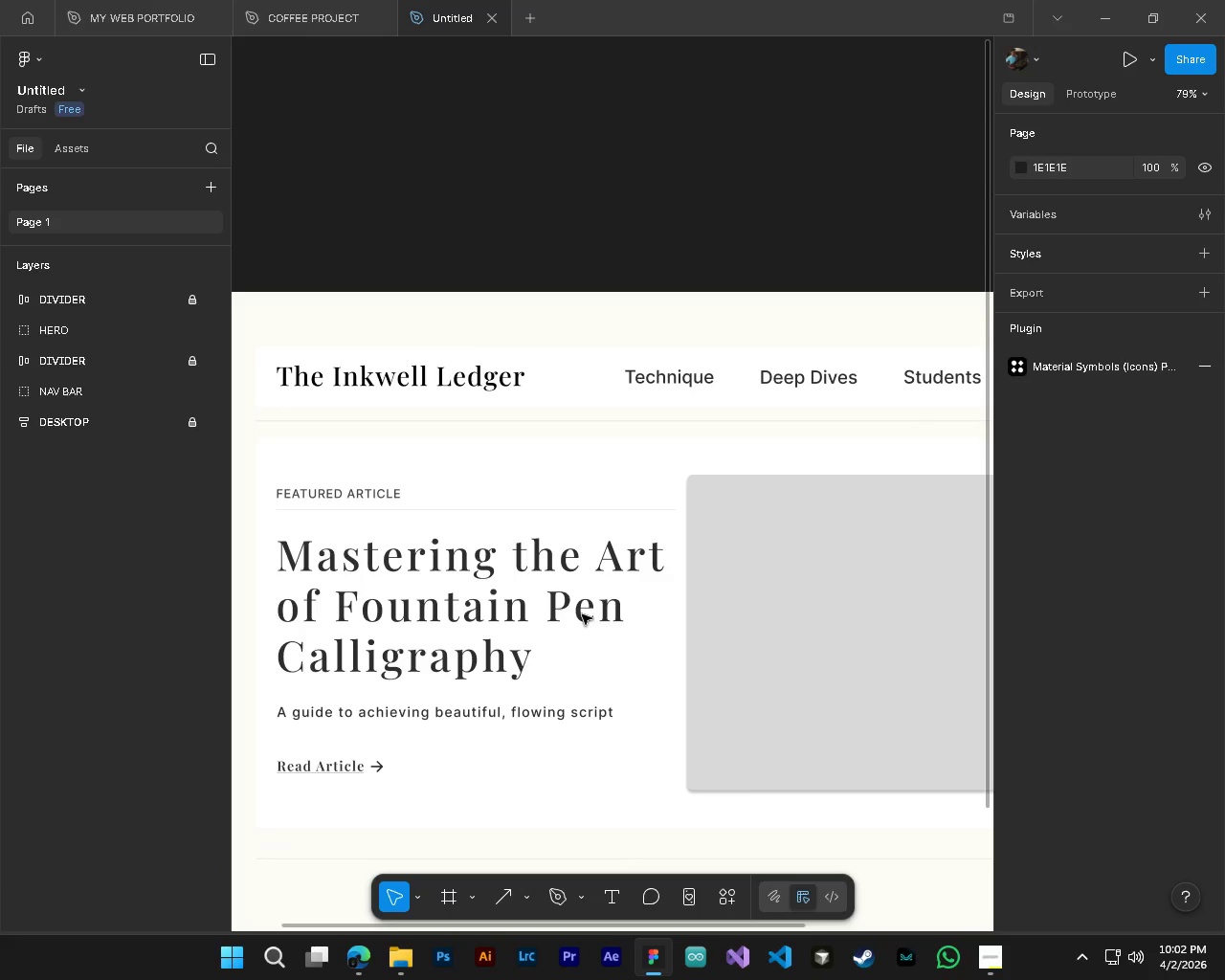 
hold_key(key=ControlLeft, duration=1.51)
scroll: coordinate [299, 524], scroll_direction: up, amount: 5.0
 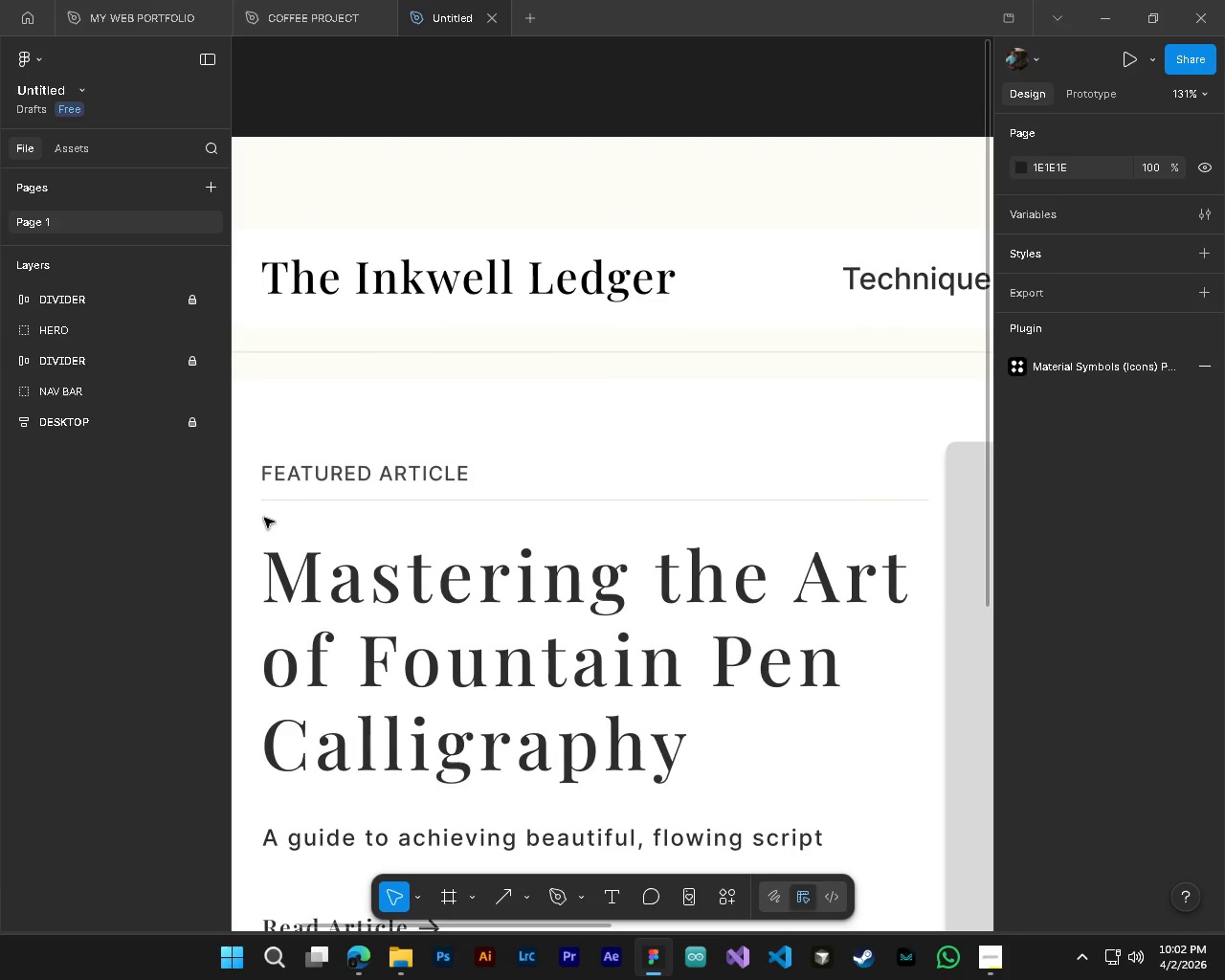 
hold_key(key=ControlLeft, duration=0.47)
scroll: coordinate [539, 642], scroll_direction: down, amount: 9.0
 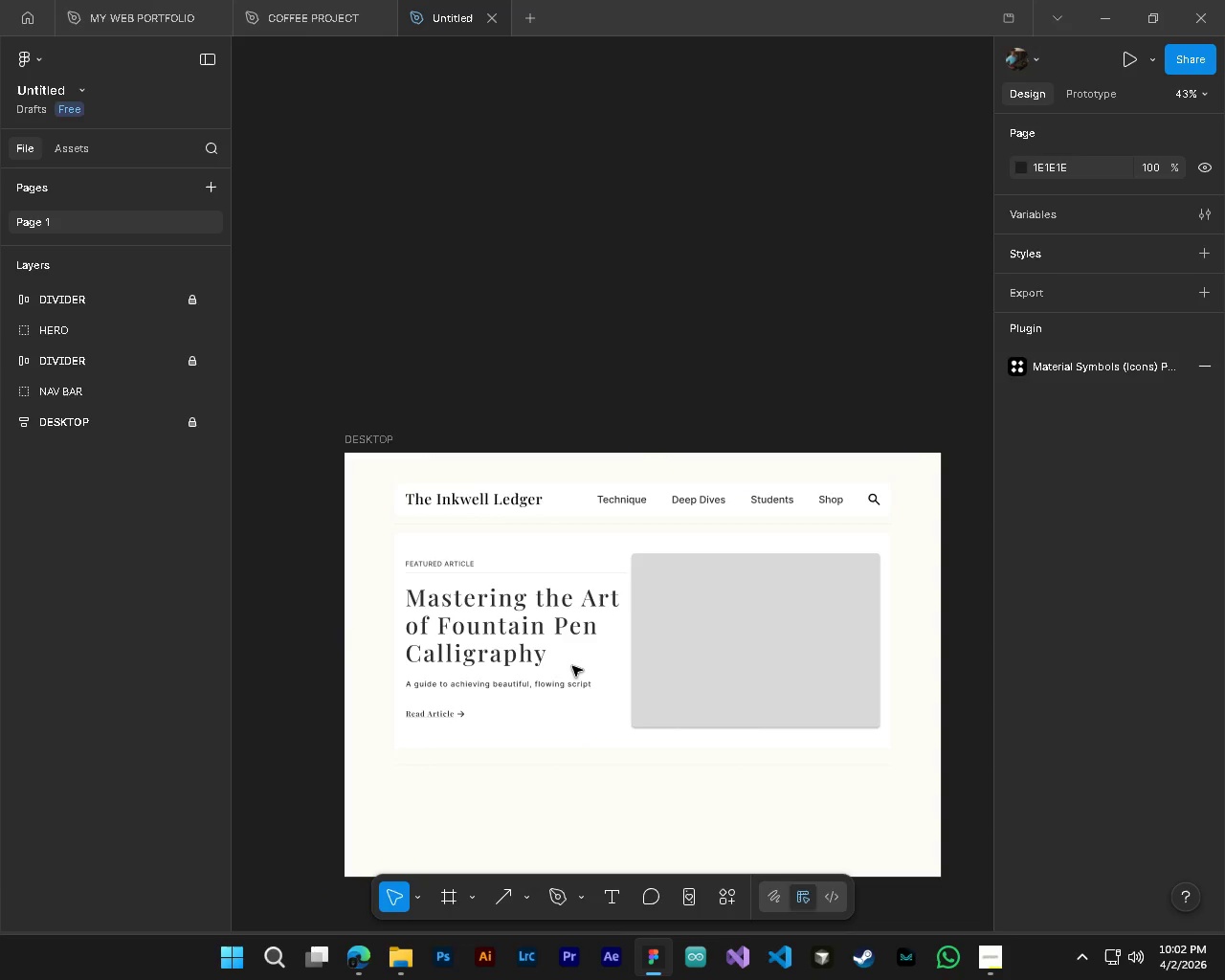 
wait(6.94)
 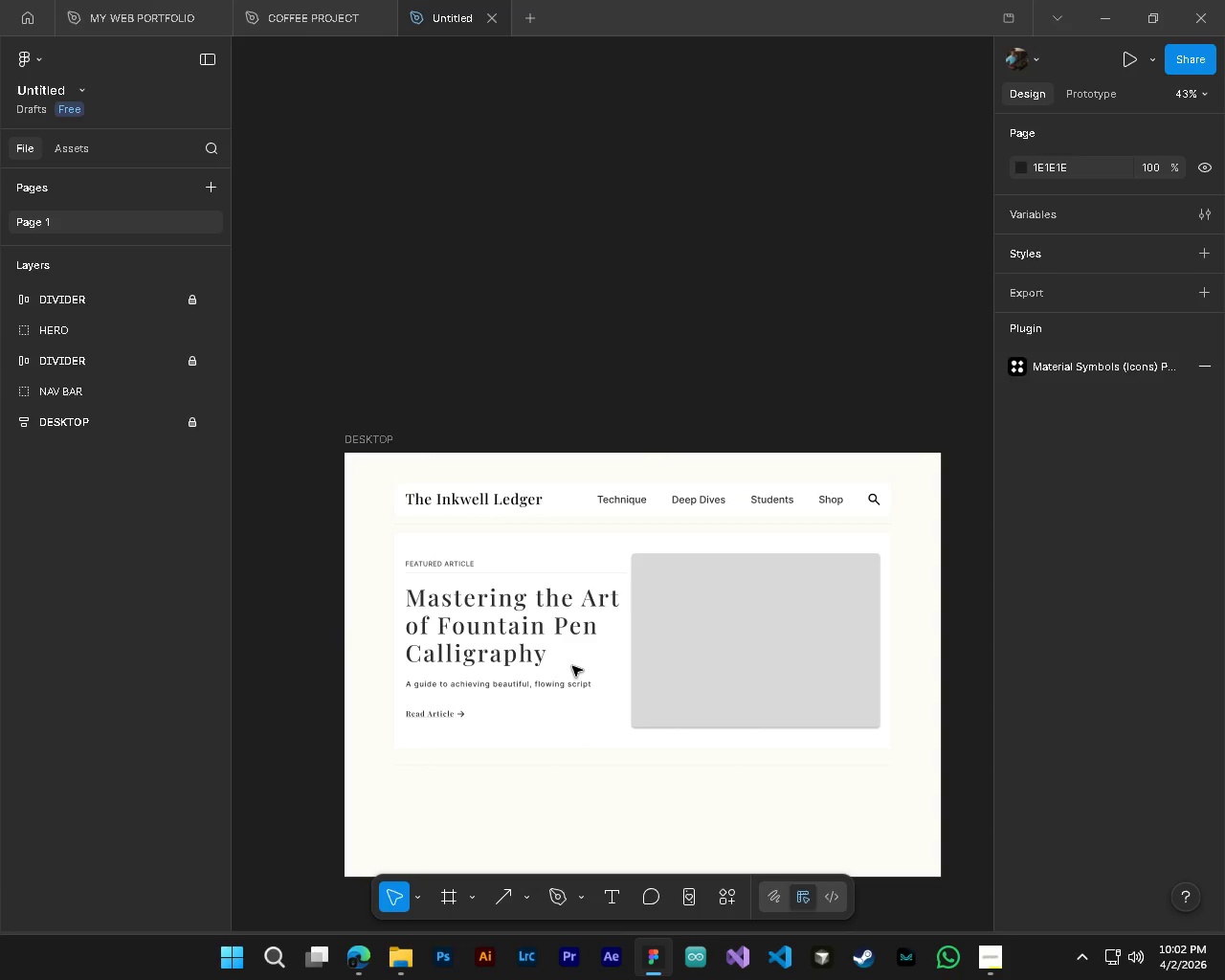 
scroll: coordinate [677, 654], scroll_direction: down, amount: 3.0
 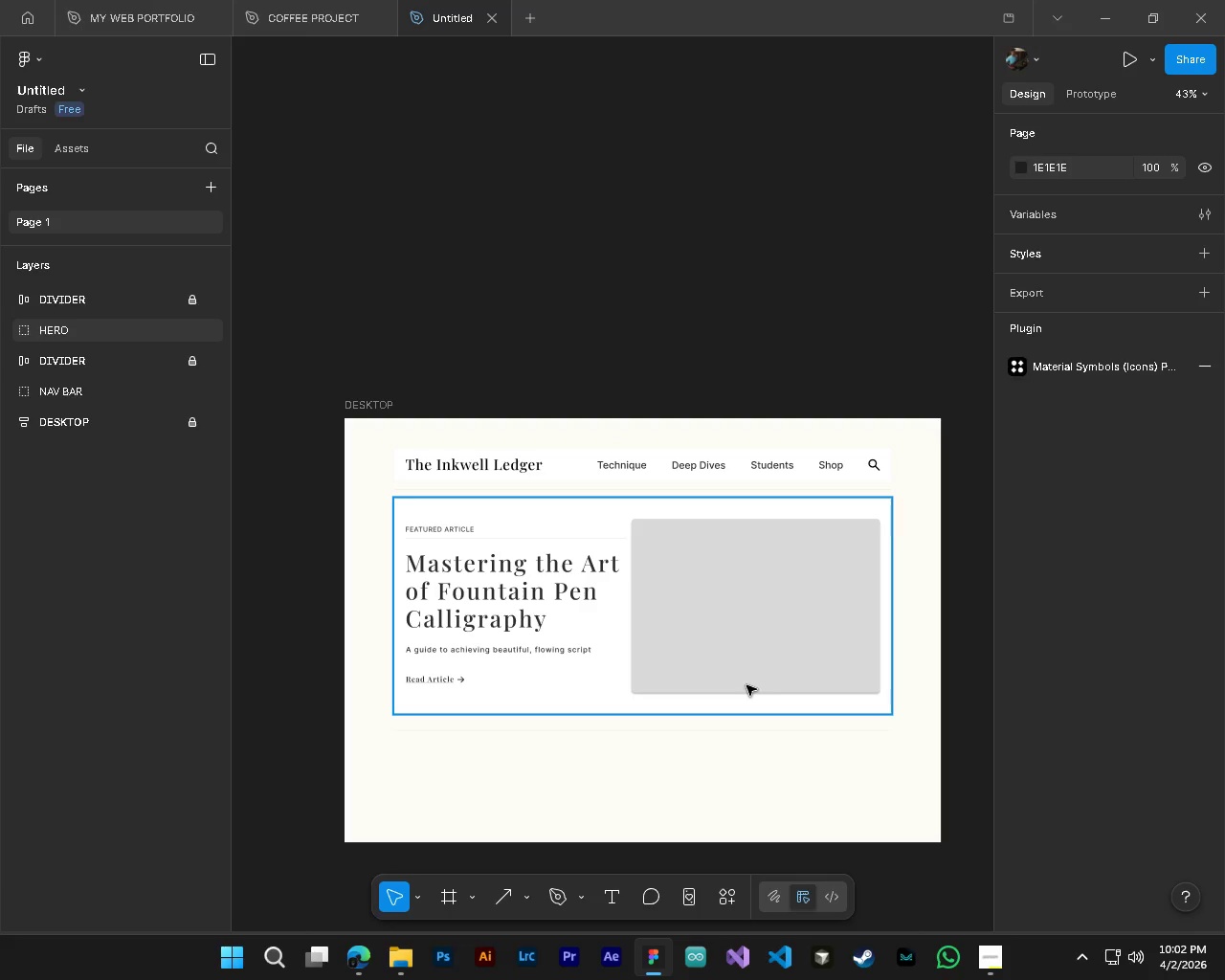 
wait(16.86)
 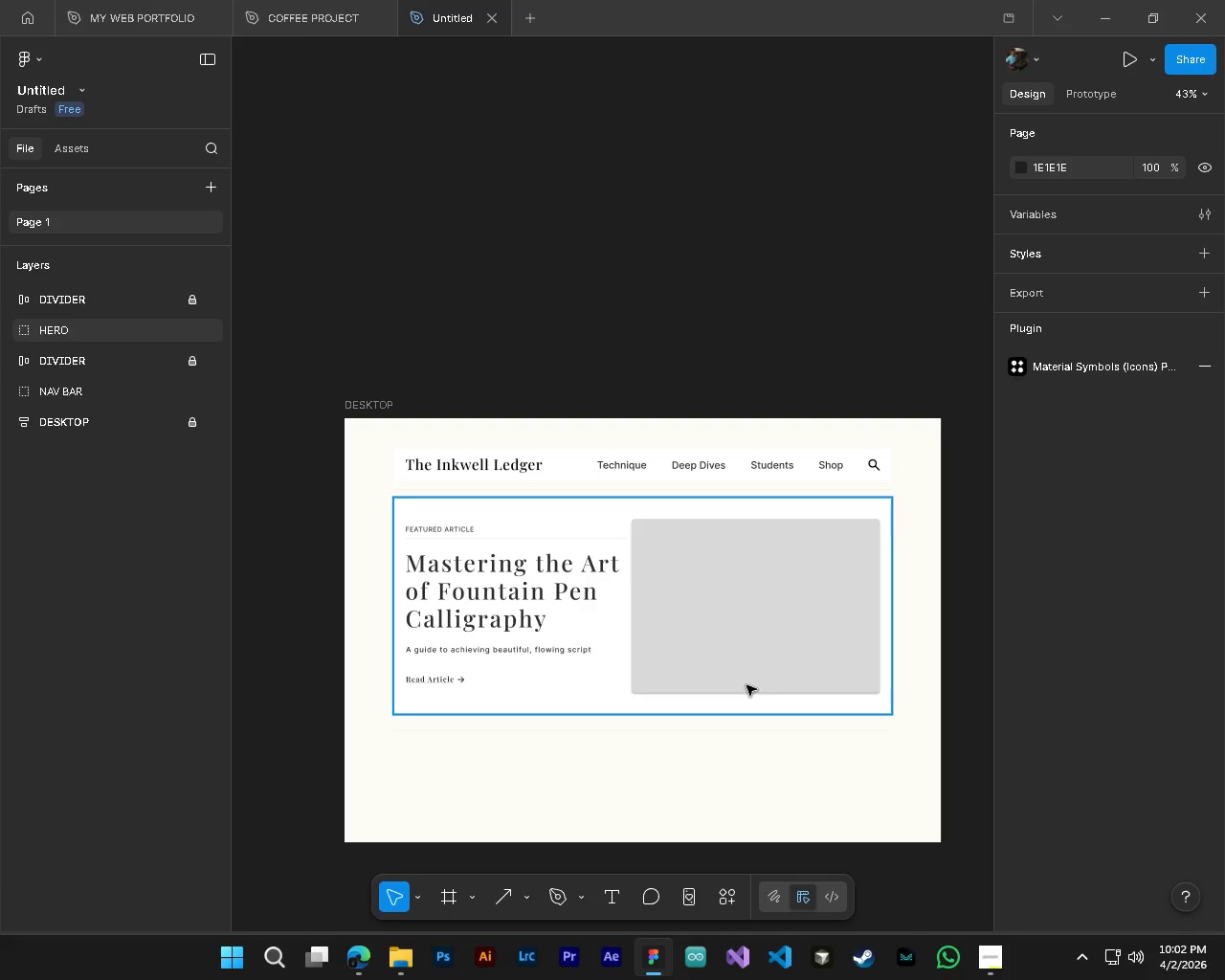 
hold_key(key=ControlLeft, duration=2.52)
hold_key(key=AltLeft, duration=1.53)
scroll: coordinate [618, 679], scroll_direction: up, amount: 1.0
 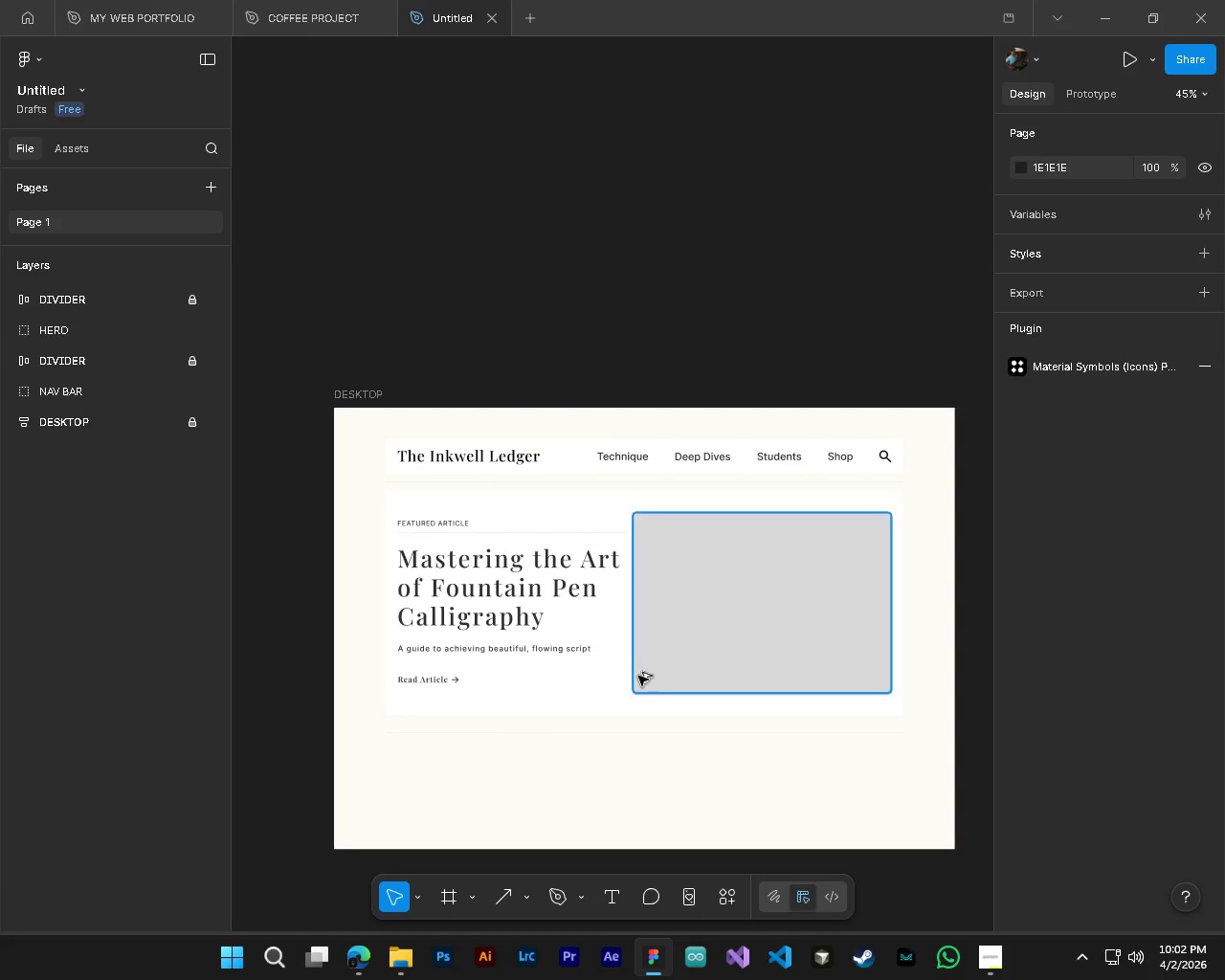 
hold_key(key=AltLeft, duration=0.86)
 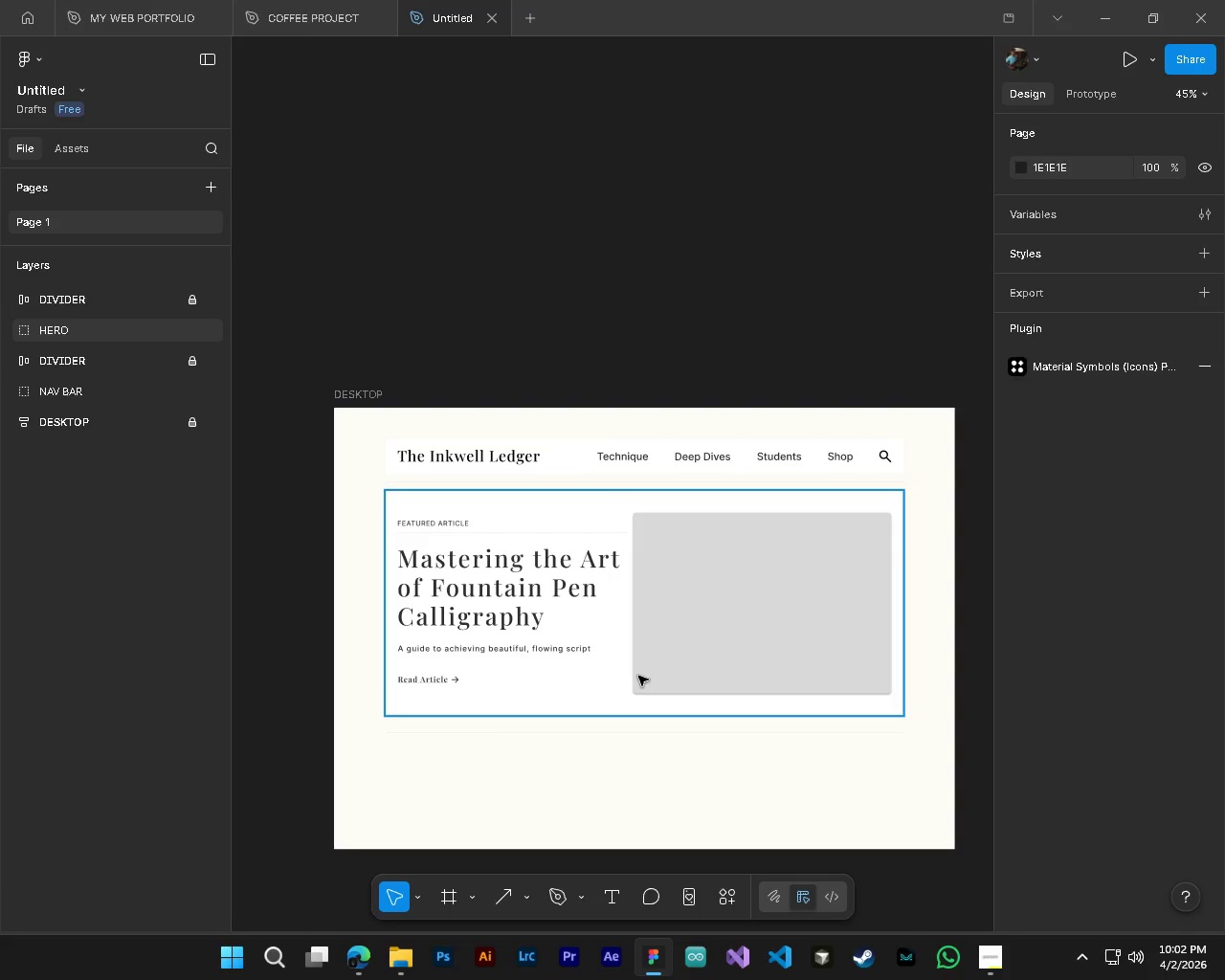 
hold_key(key=AltLeft, duration=1.52)
hold_key(key=ControlLeft, duration=1.61)
scroll: coordinate [638, 676], scroll_direction: up, amount: 1.0
 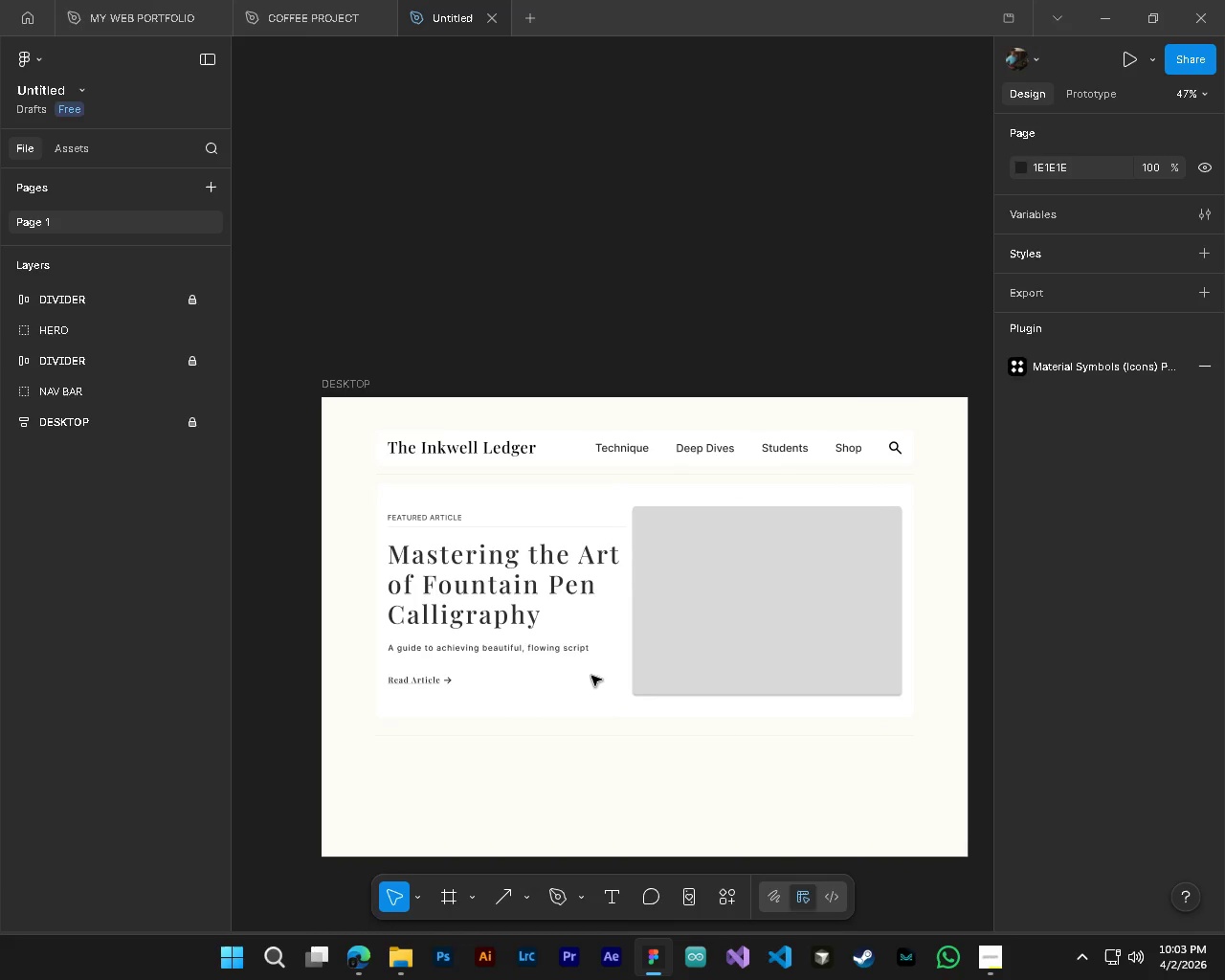 
key(T)
 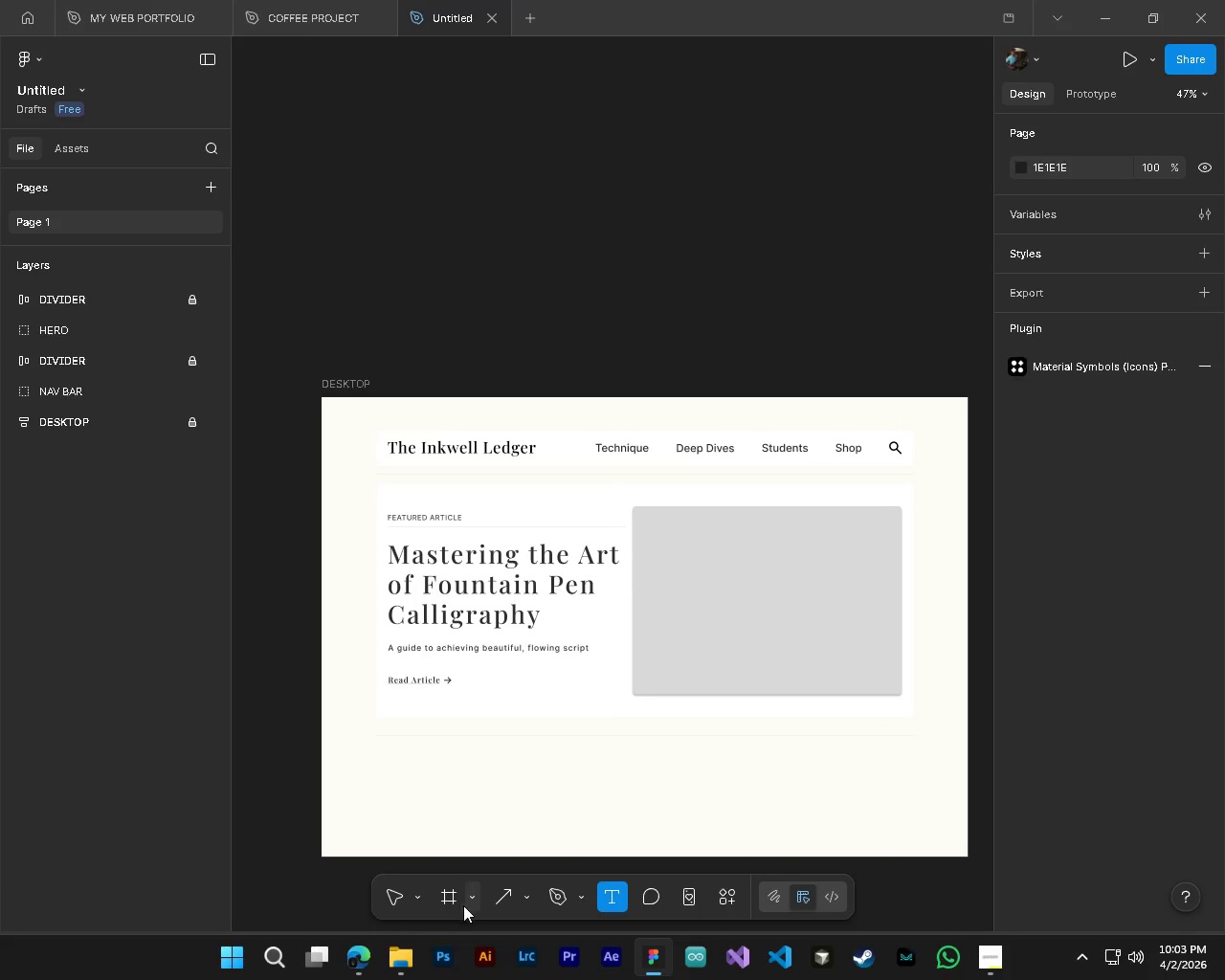 
left_click([452, 904])
 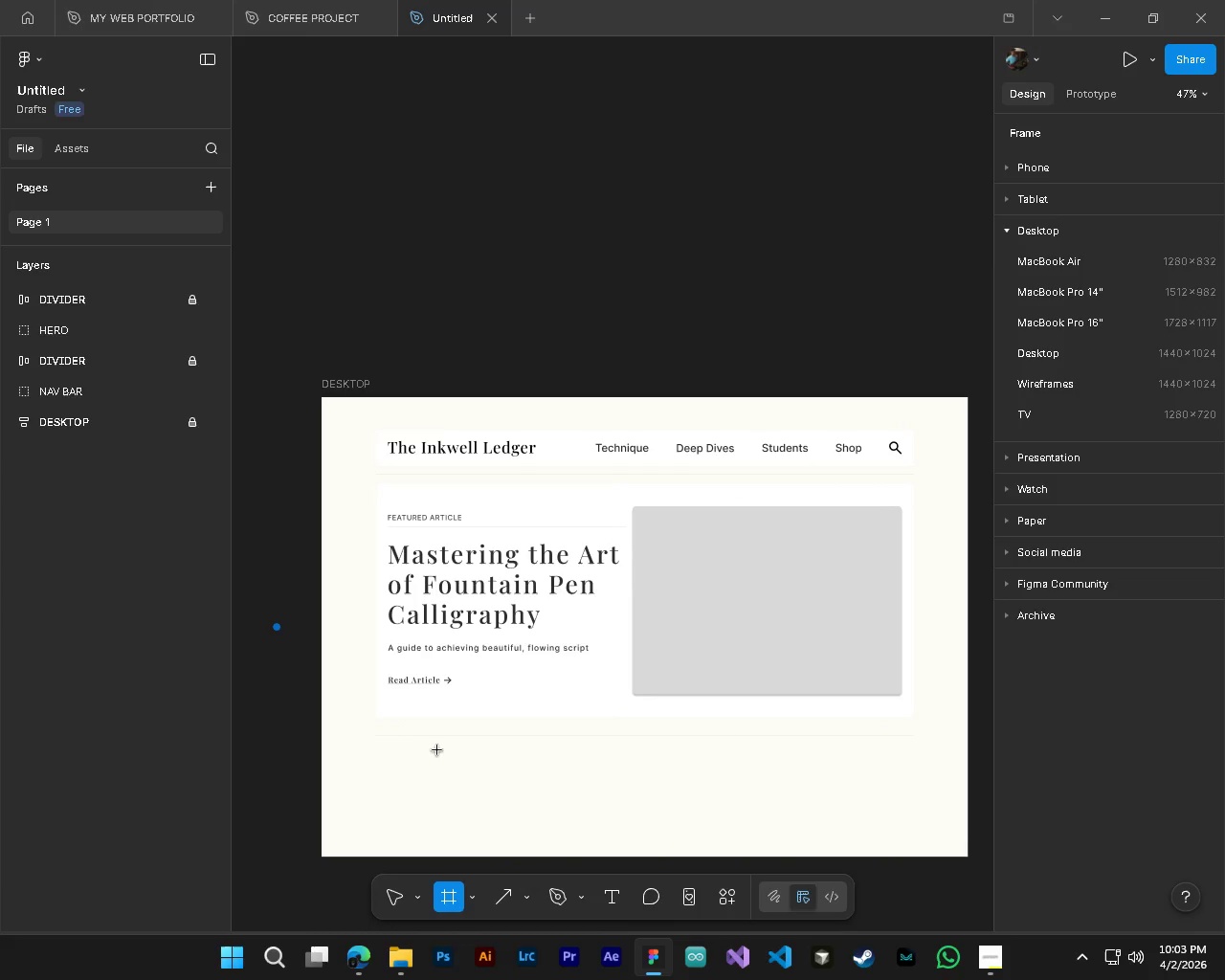 
scroll: coordinate [417, 724], scroll_direction: down, amount: 5.0
 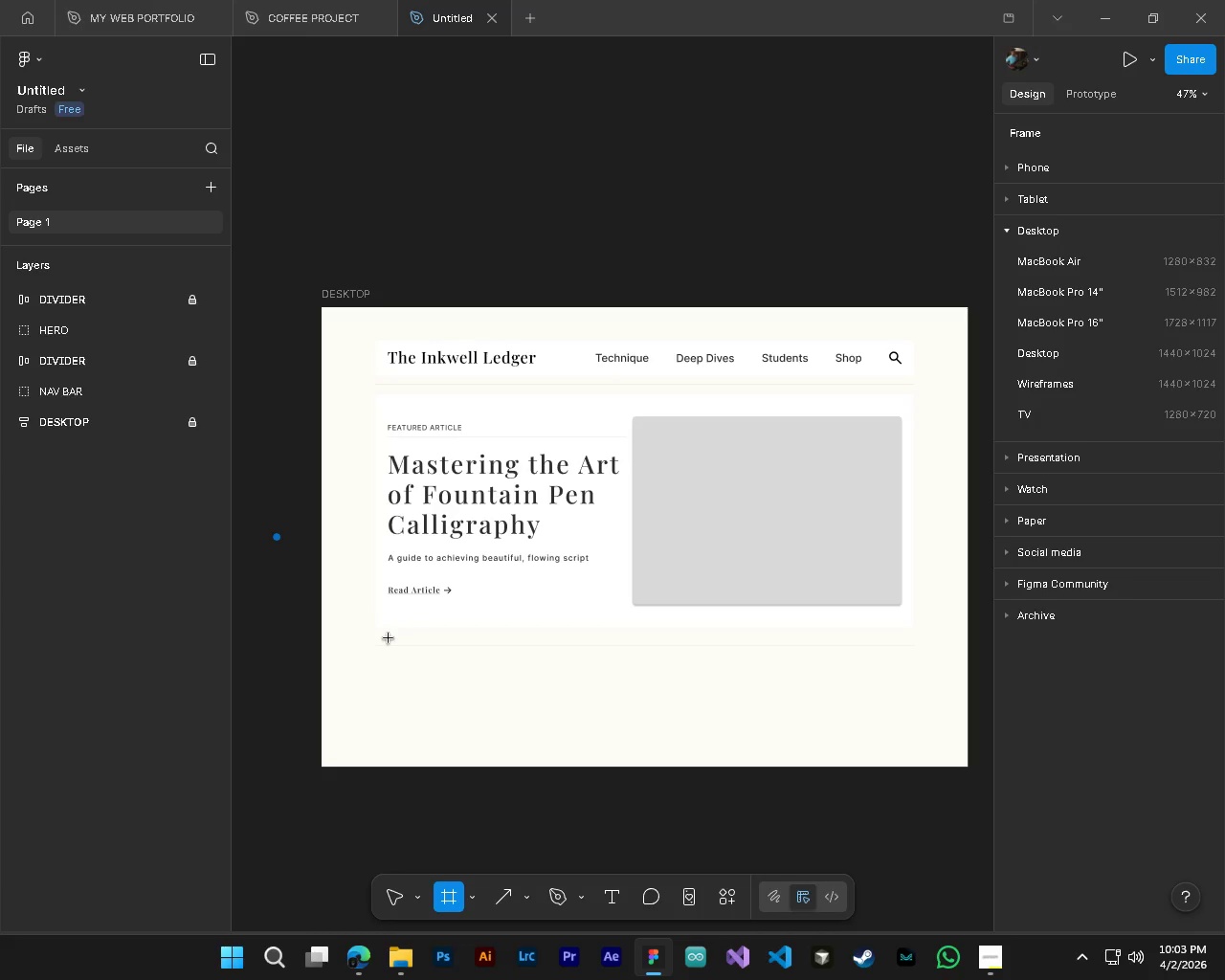 
left_click_drag(start_coordinate=[389, 638], to_coordinate=[904, 796])
 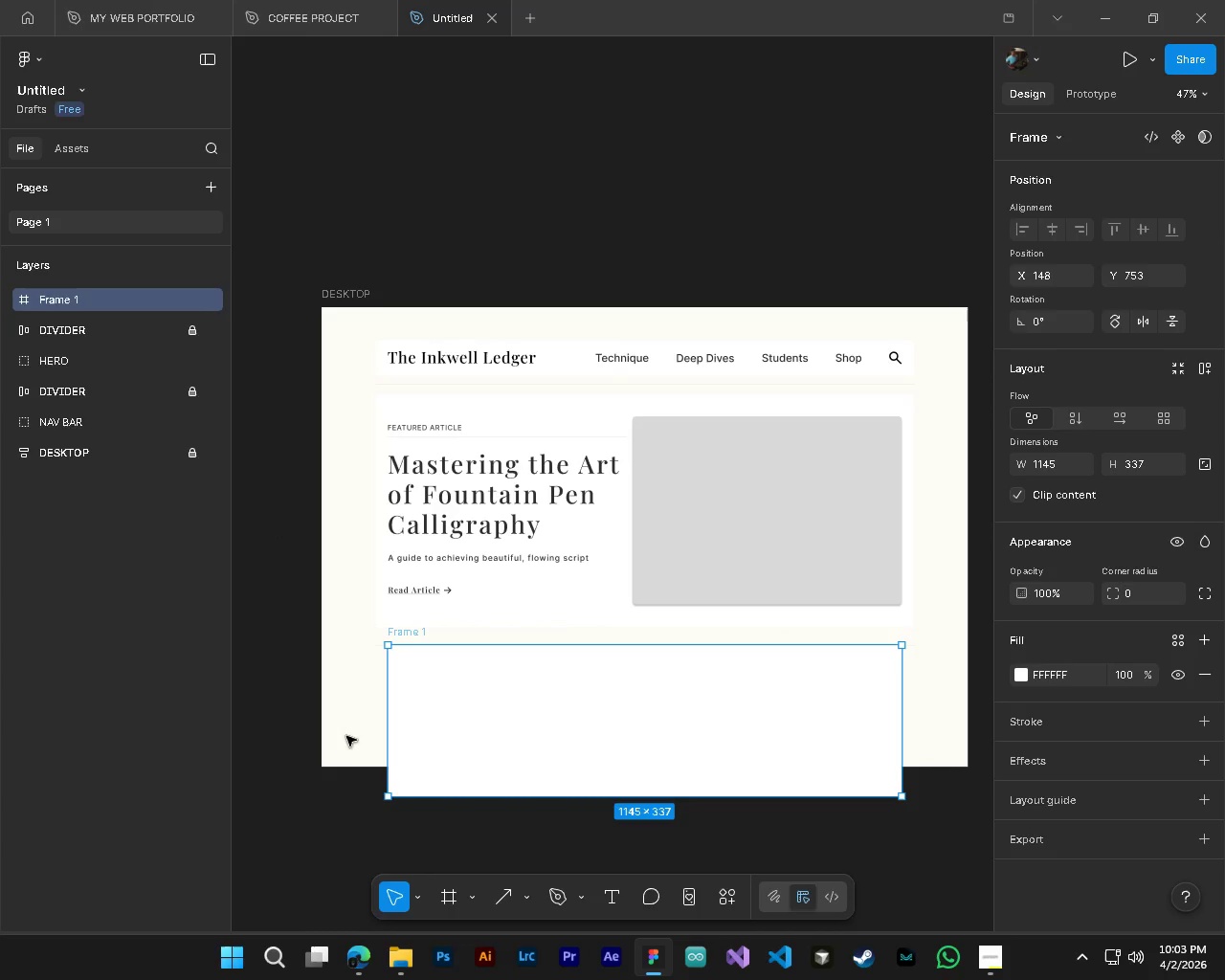 
hold_key(key=AltLeft, duration=0.44)
hold_key(key=ControlLeft, duration=0.44)
scroll: coordinate [786, 684], scroll_direction: down, amount: 3.0
 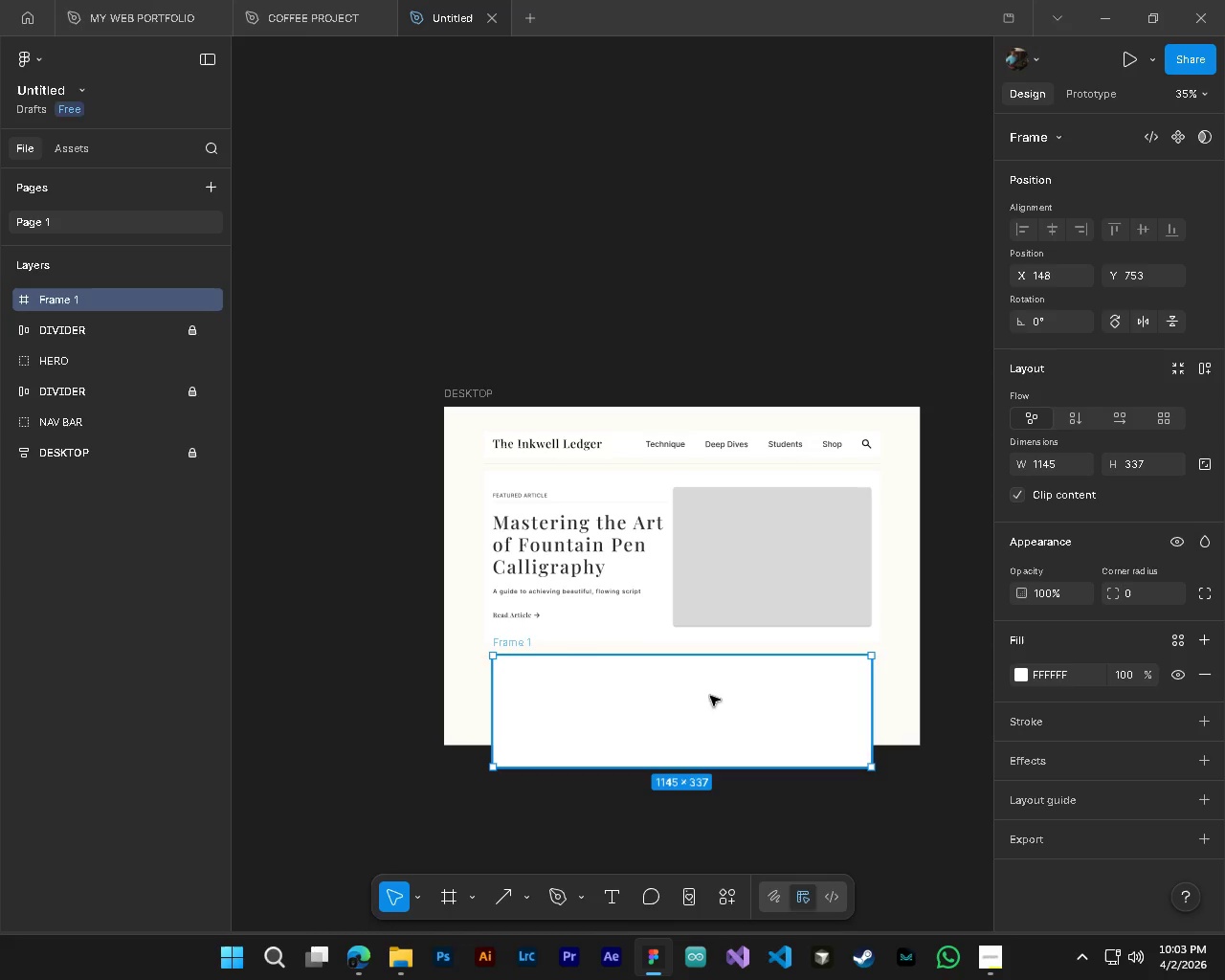 
wait(7.35)
 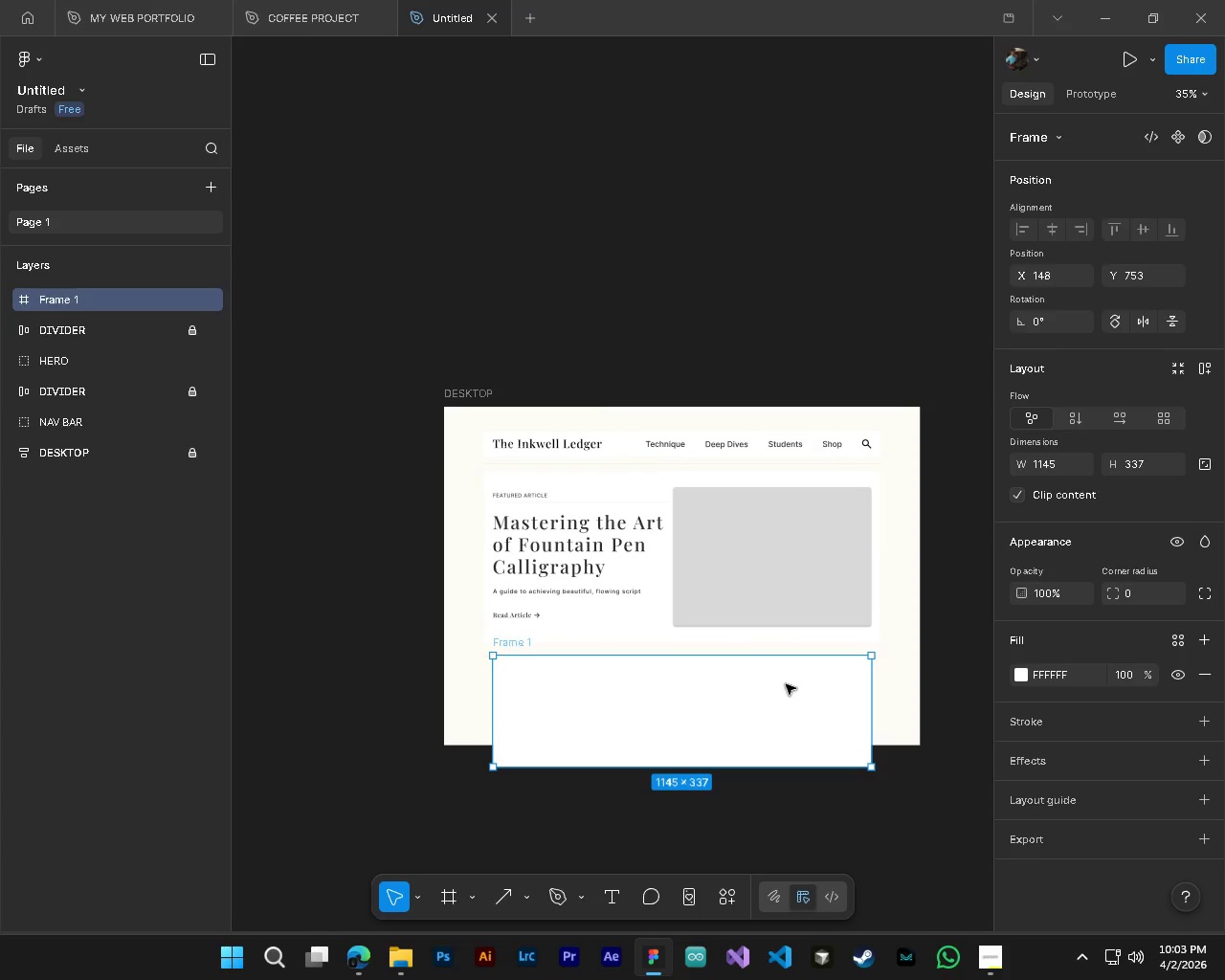 
double_click([519, 648])
 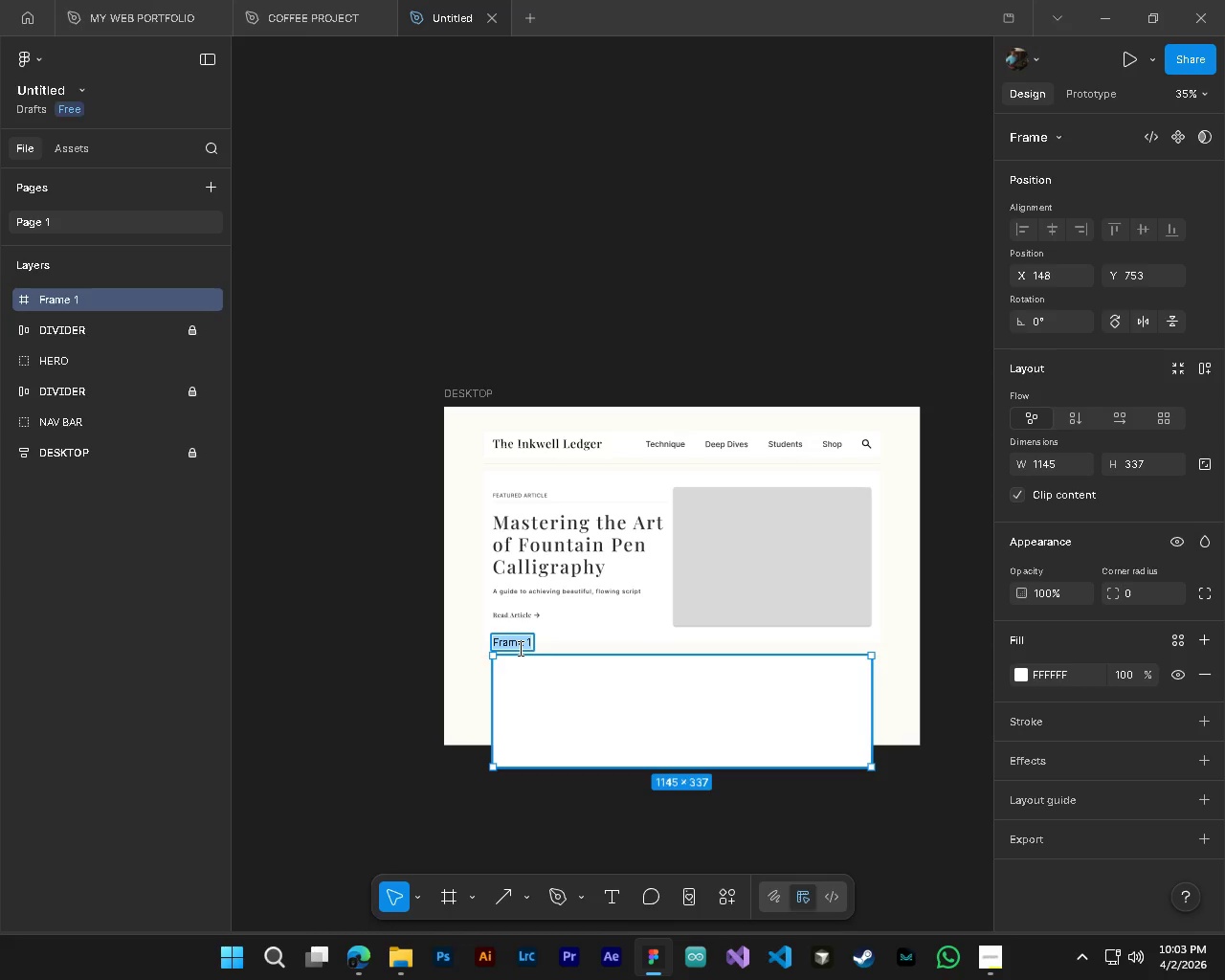 
type(CA)
 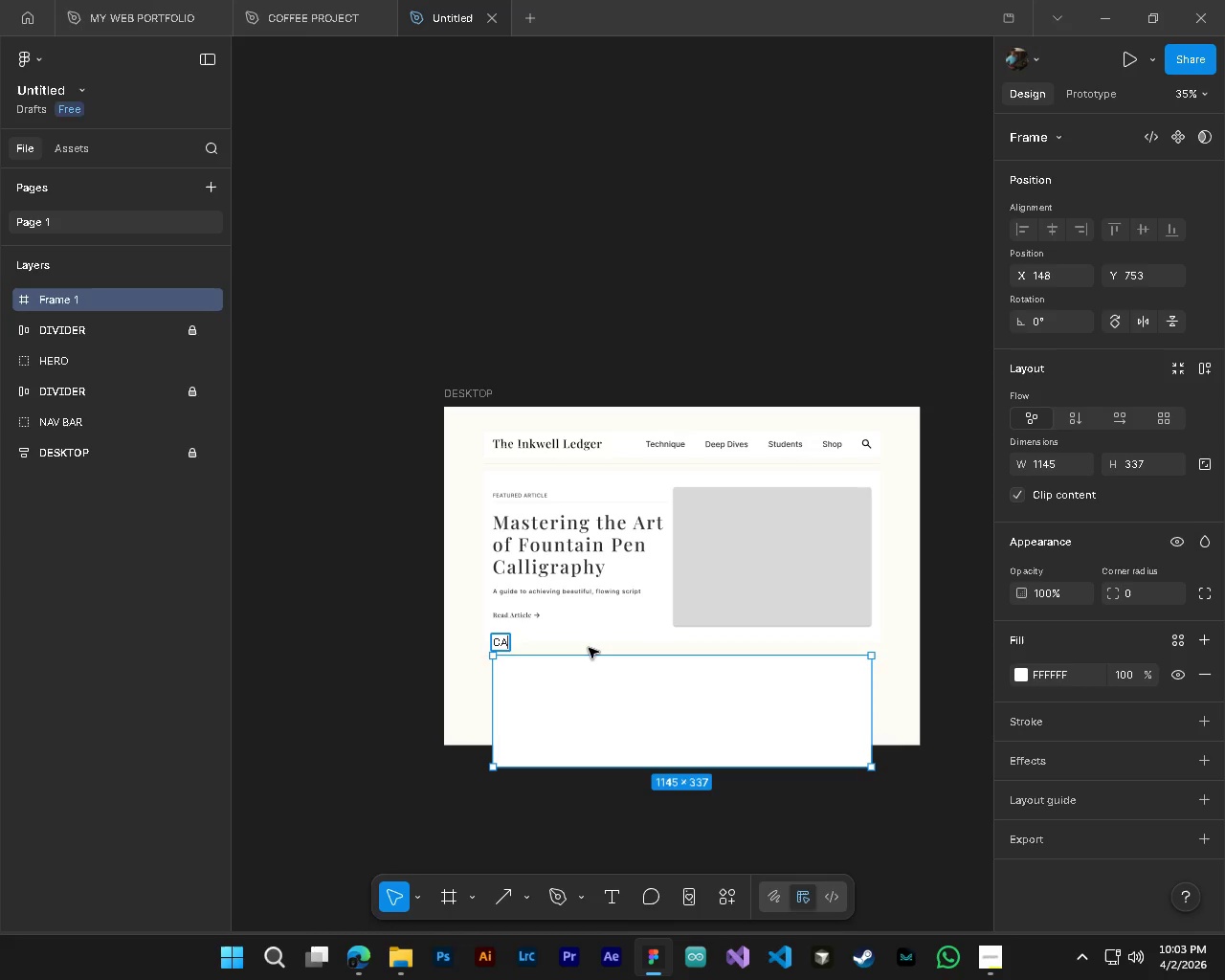 
type(TEGORY SECTION)
 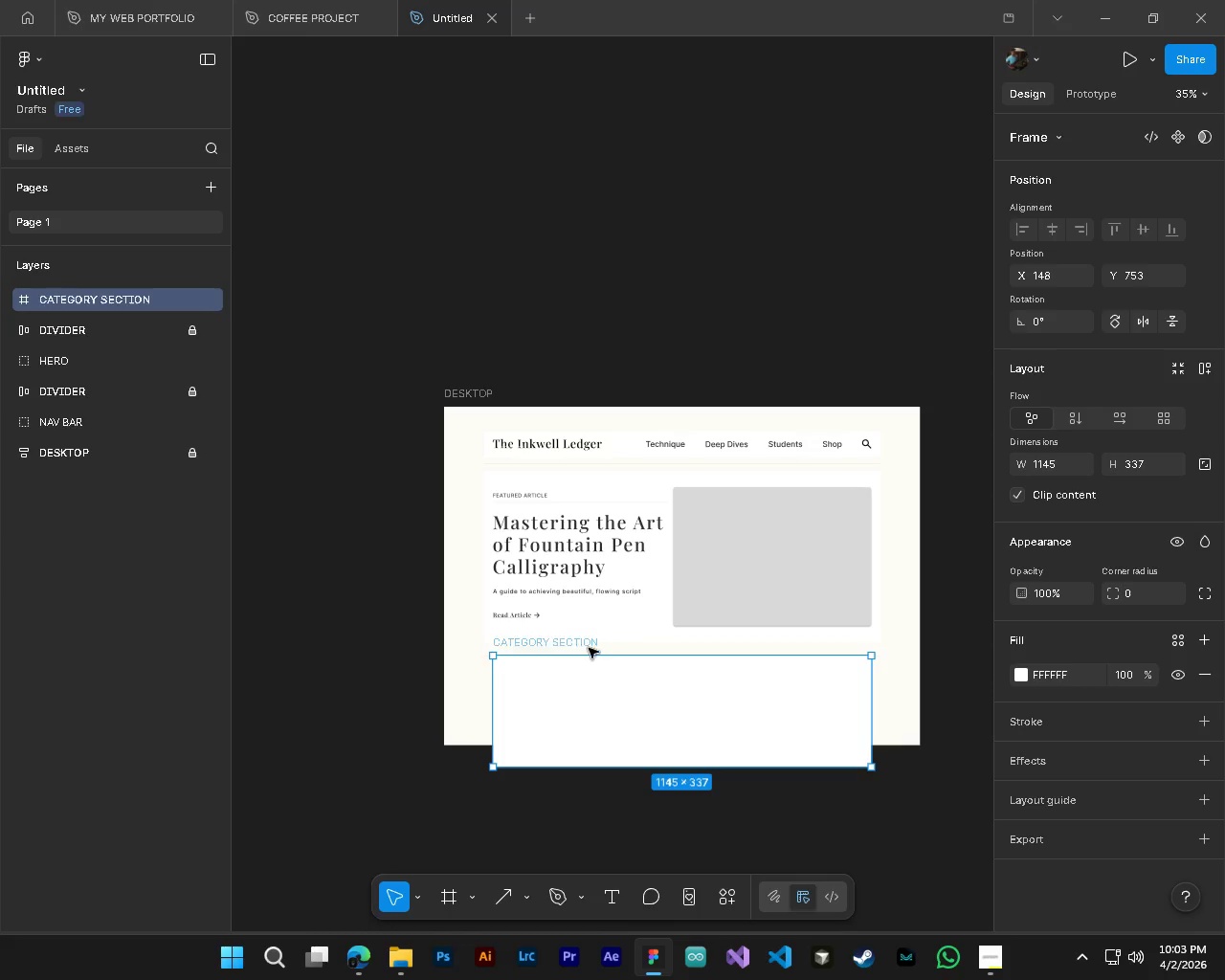 
key(Enter)
 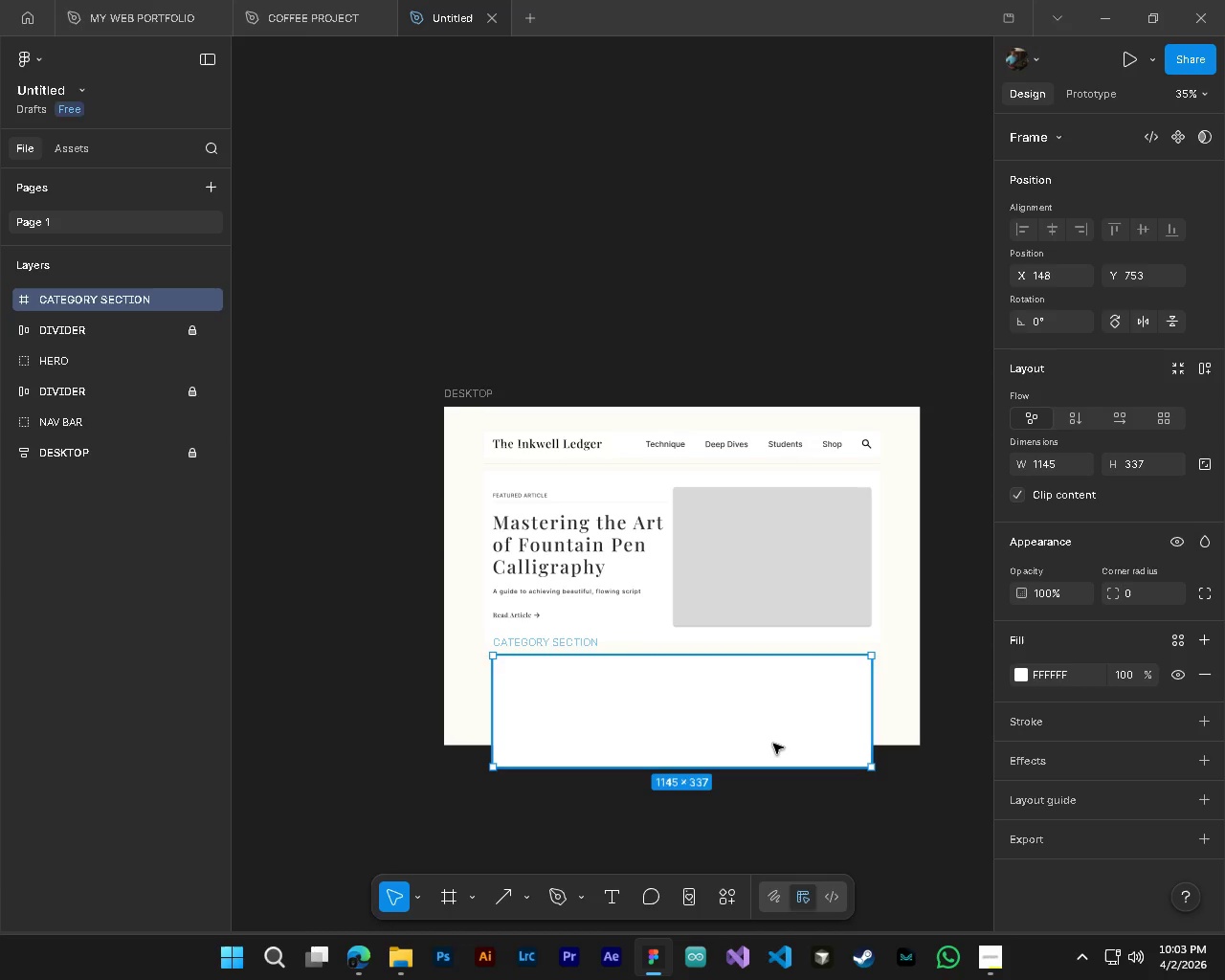 
wait(11.66)
 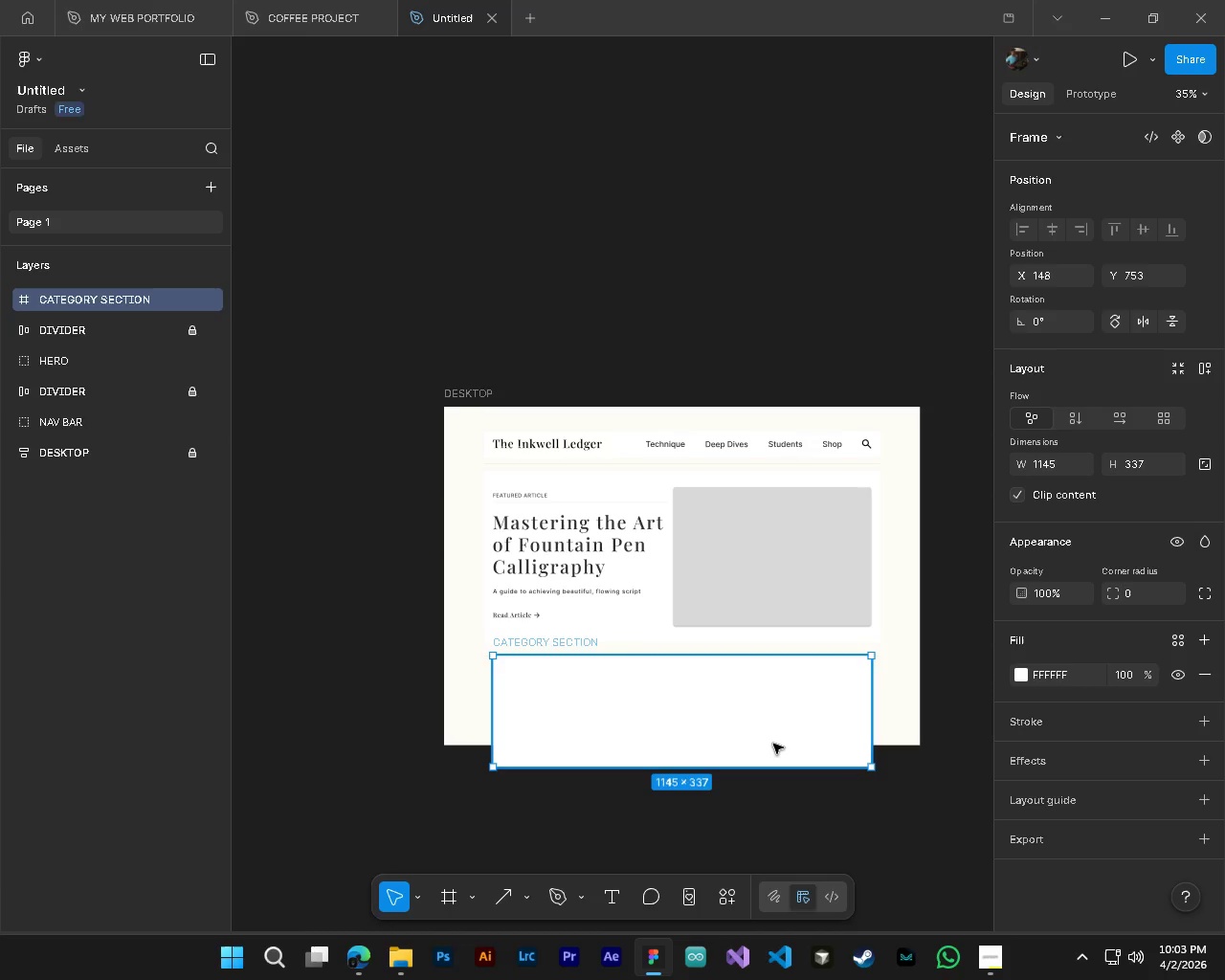 
left_click([1082, 419])
 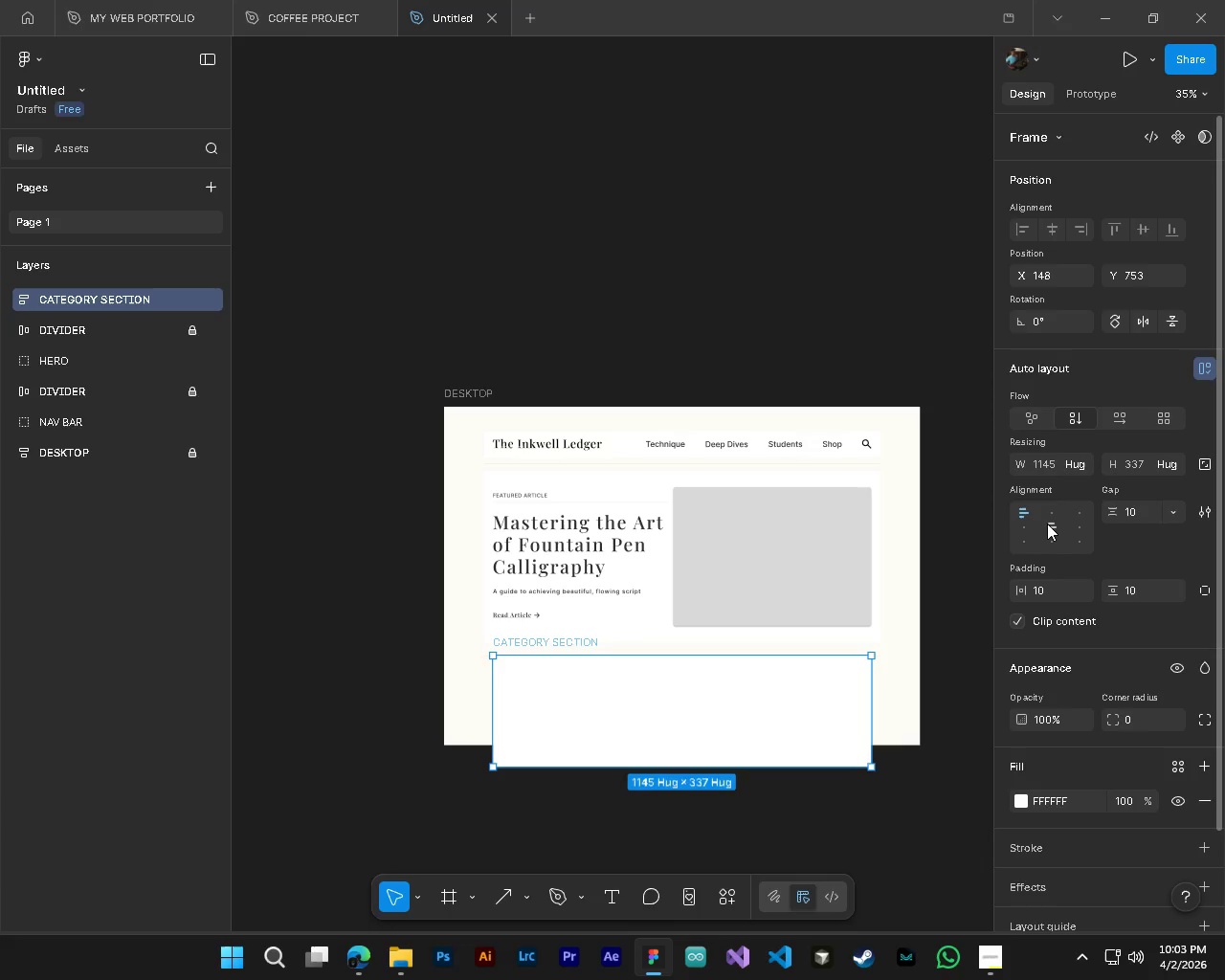 
left_click([1047, 523])
 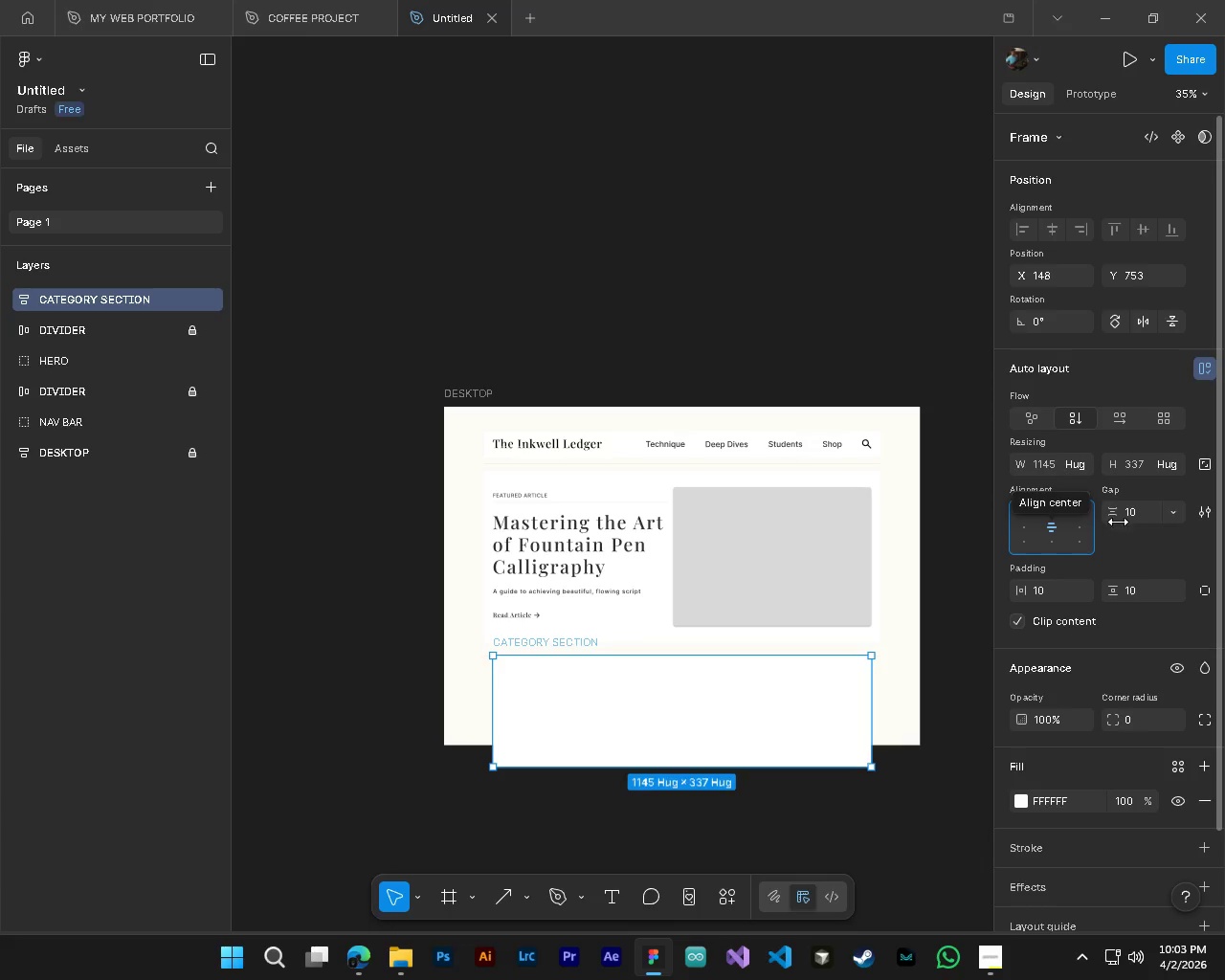 
double_click([1136, 514])
 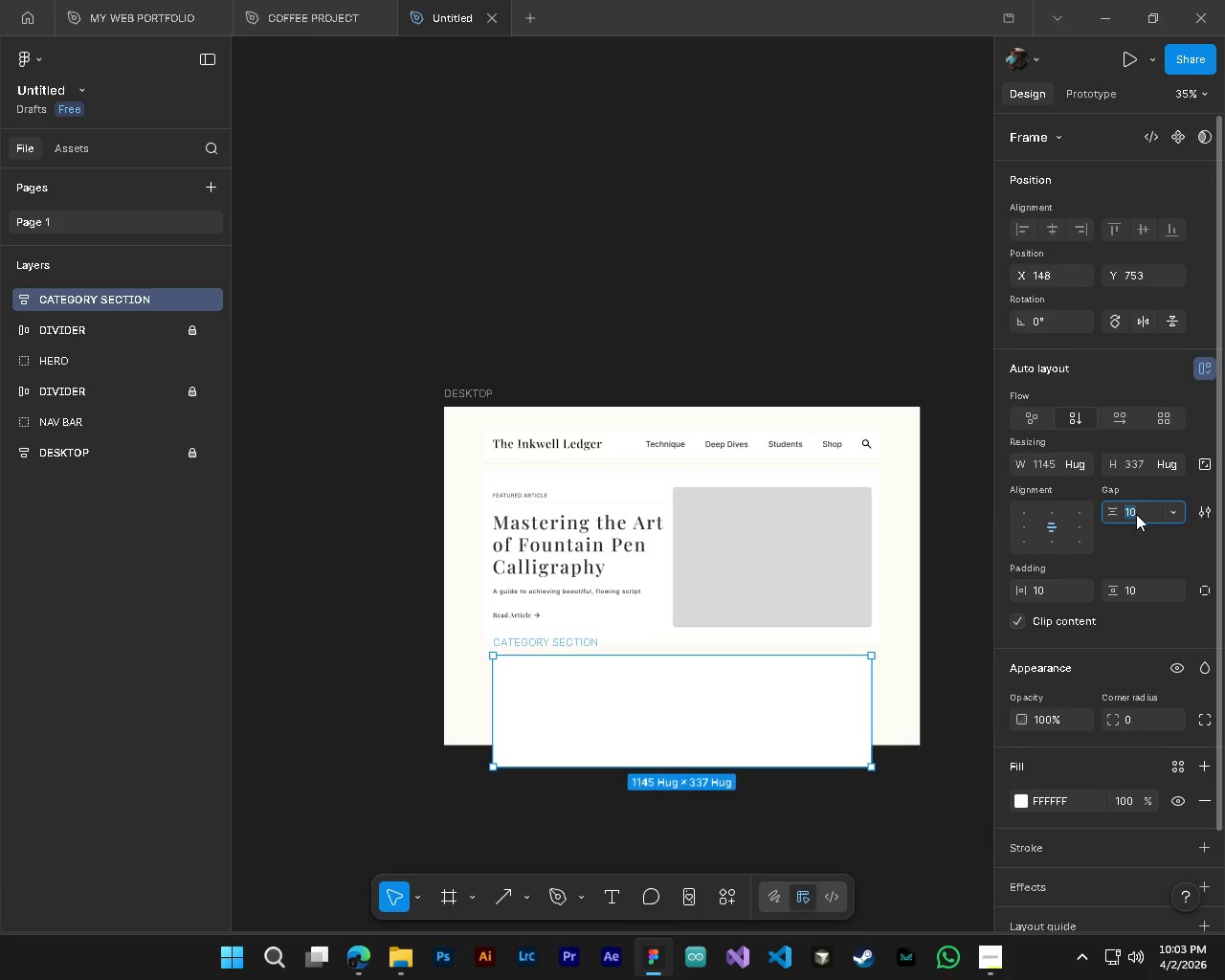 
key(Numpad2)
 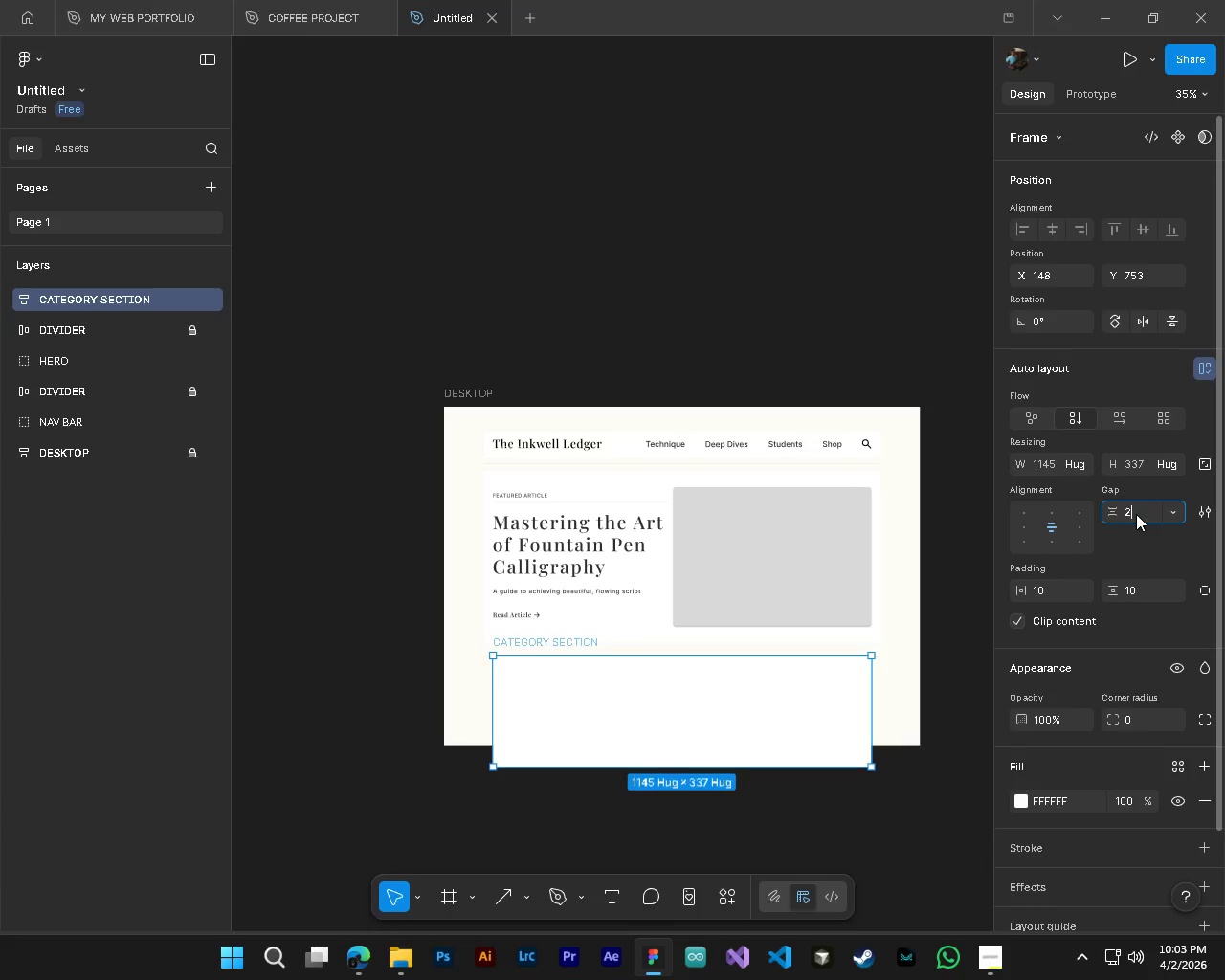 
key(Numpad4)
 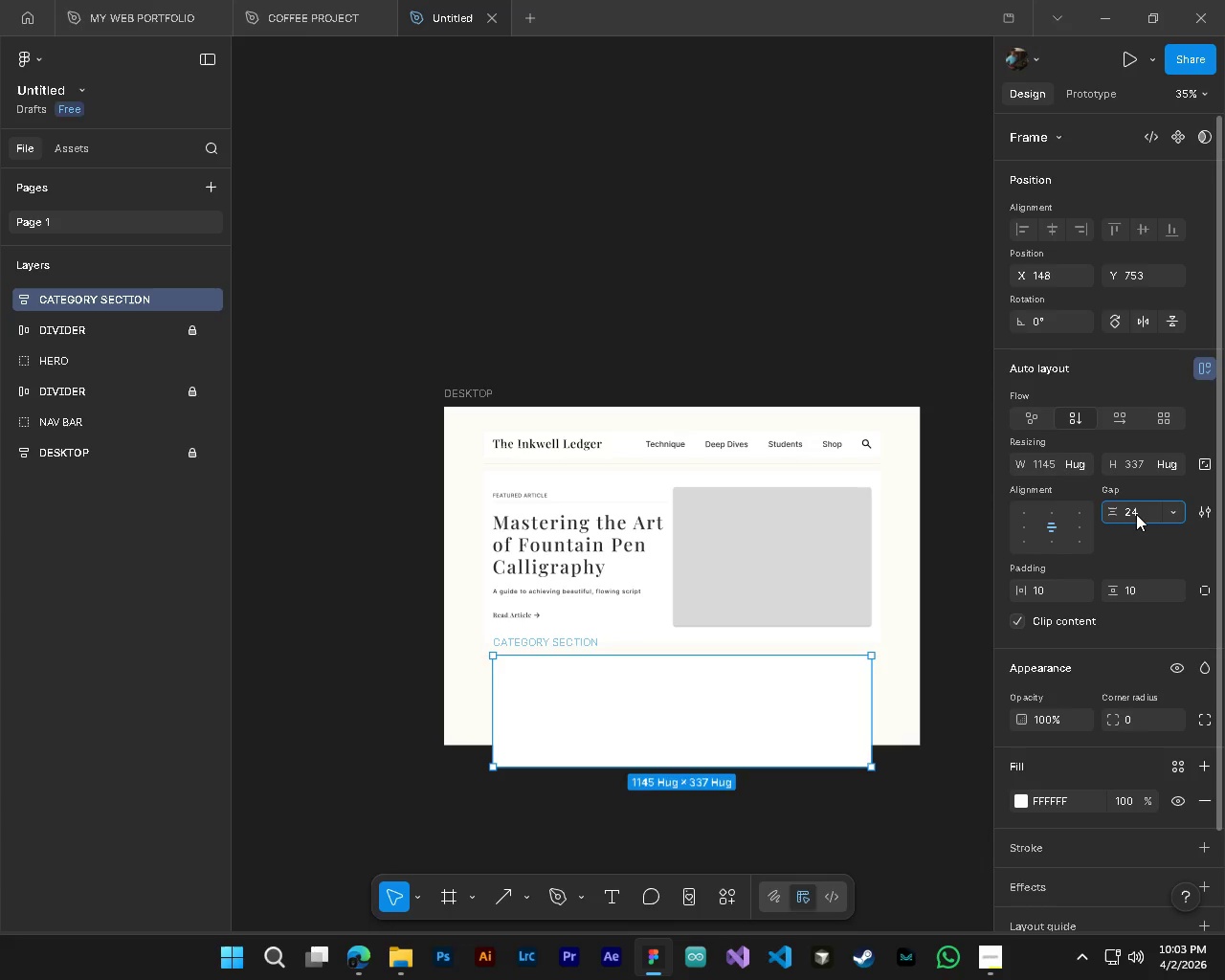 
key(NumpadEnter)
 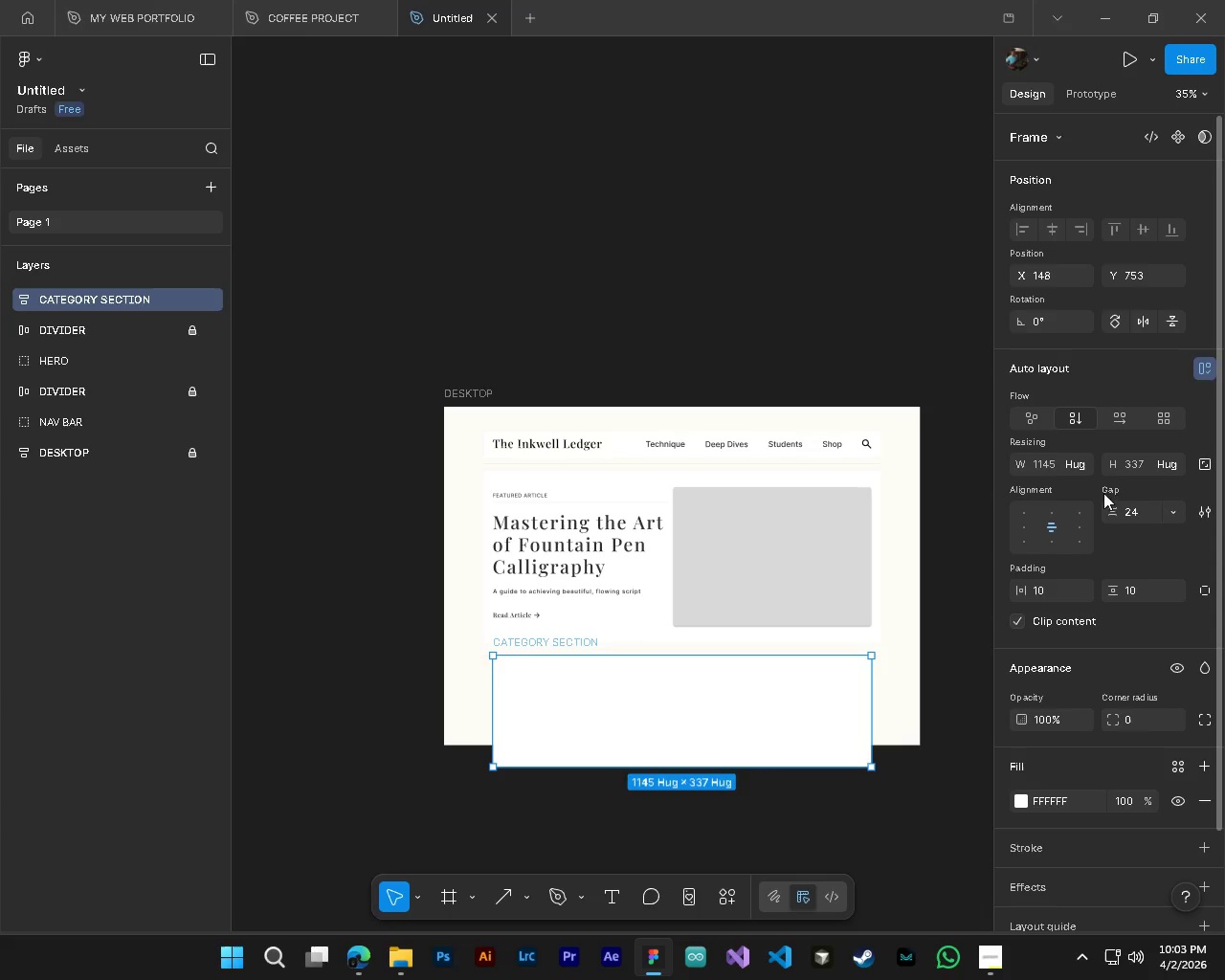 
double_click([1055, 462])
 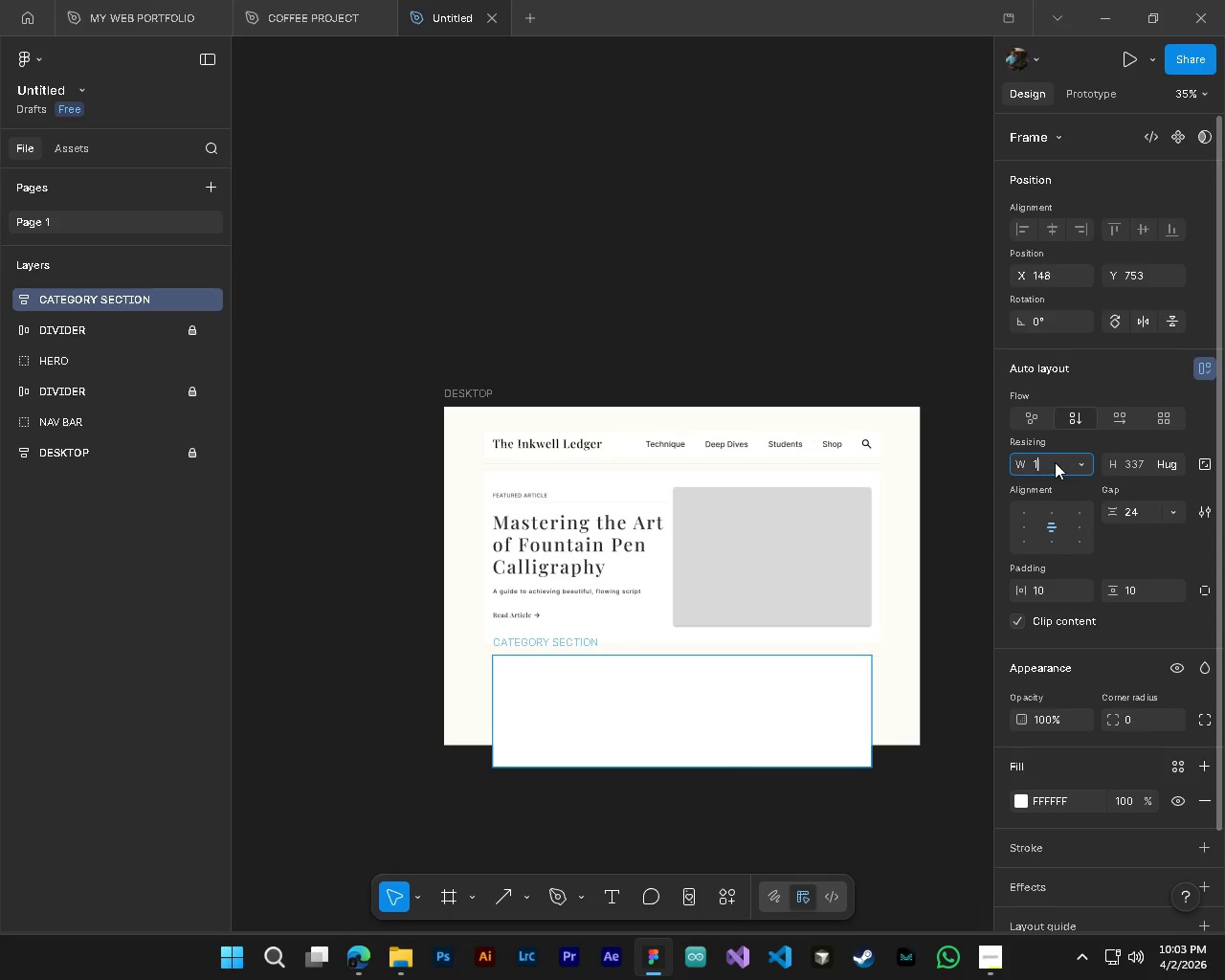 
key(Numpad1)
 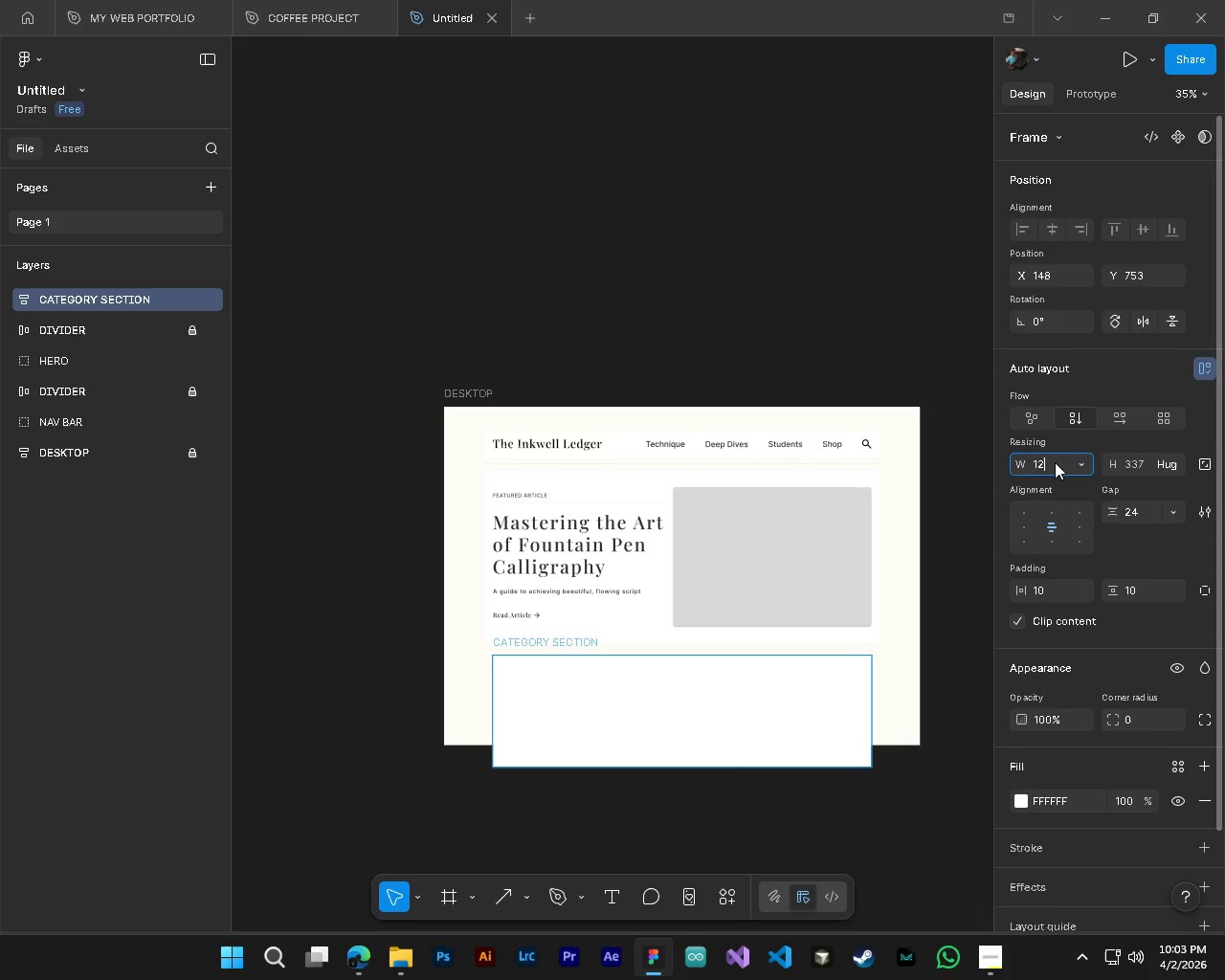 
key(Numpad2)
 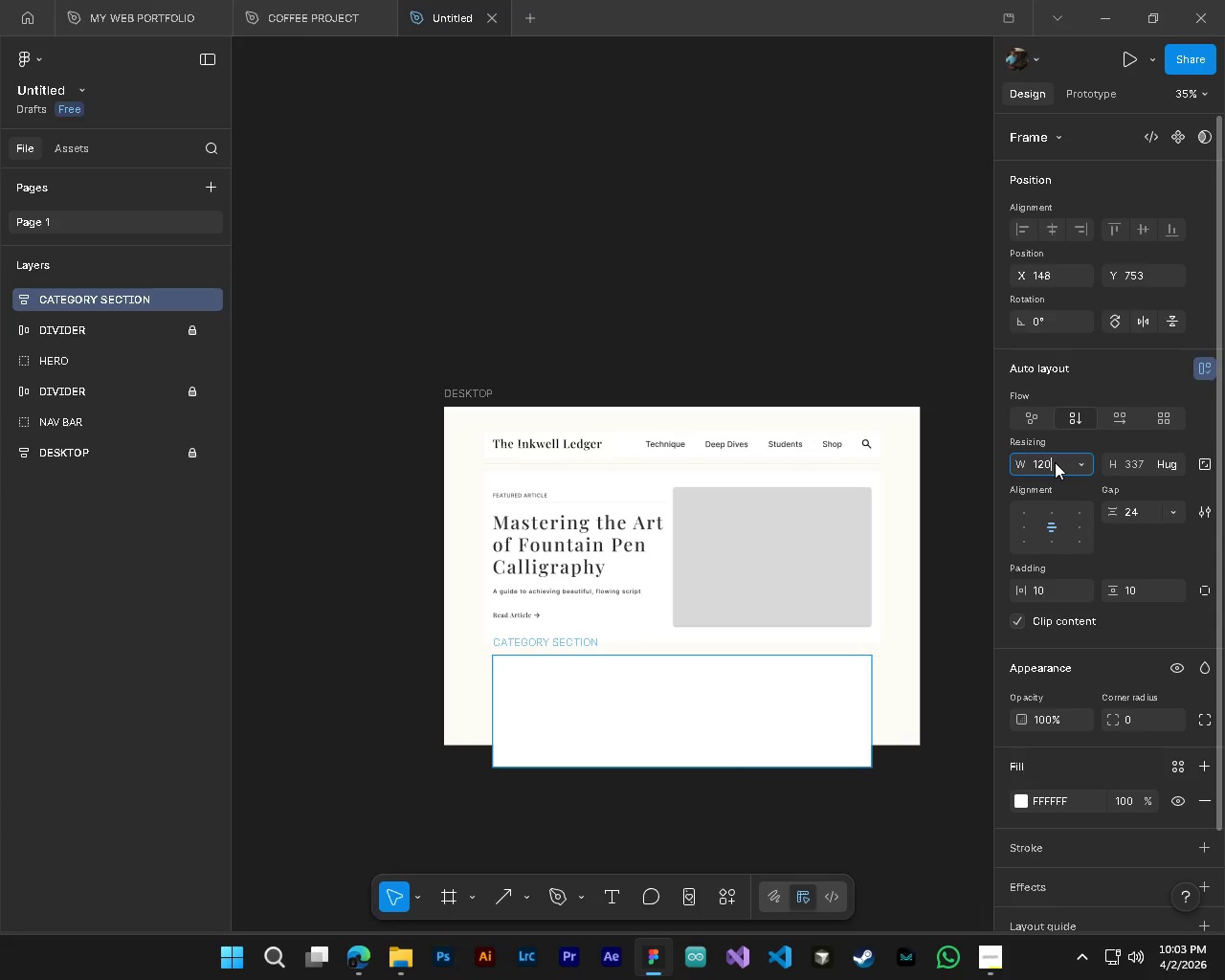 
key(Numpad0)
 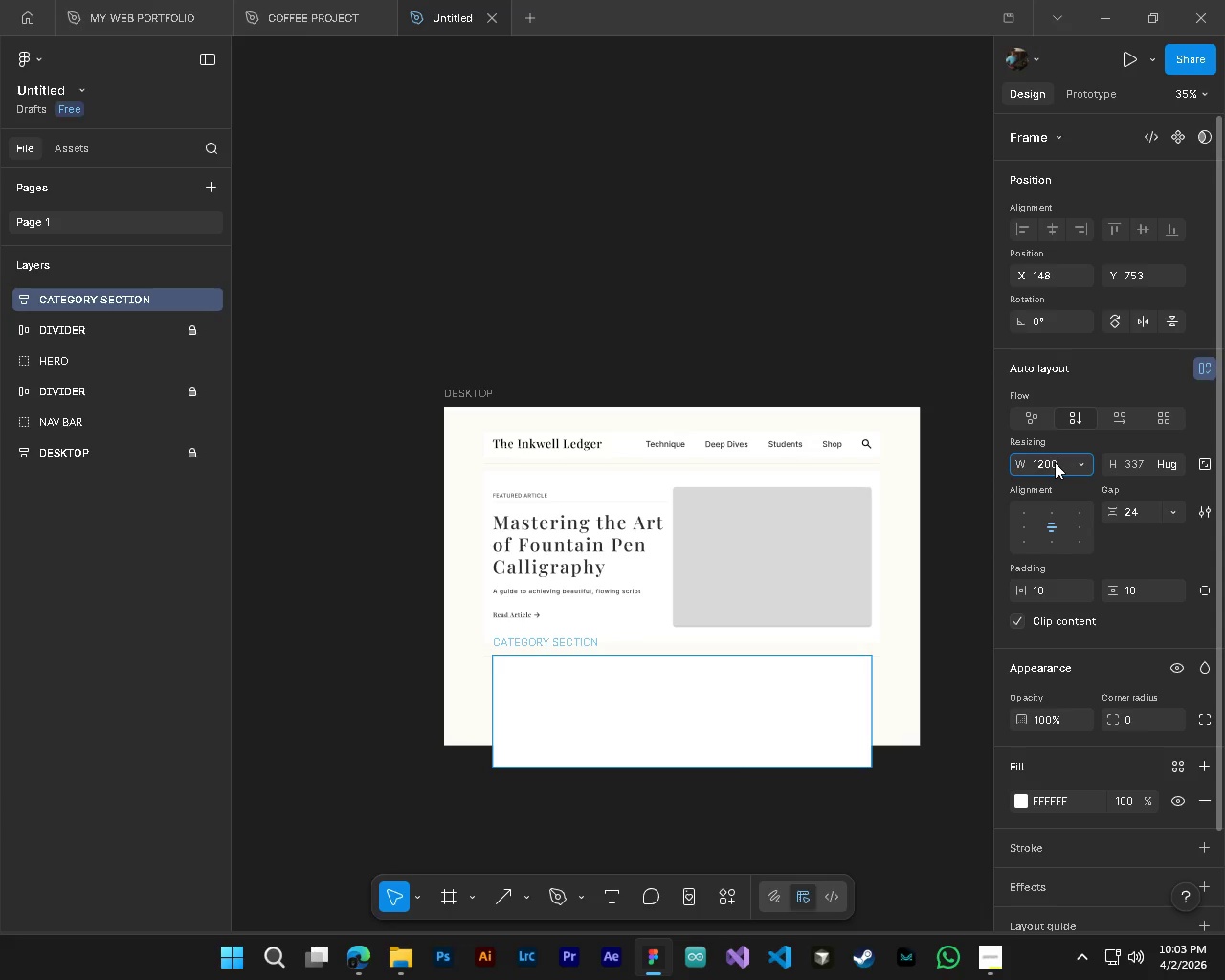 
key(Numpad0)
 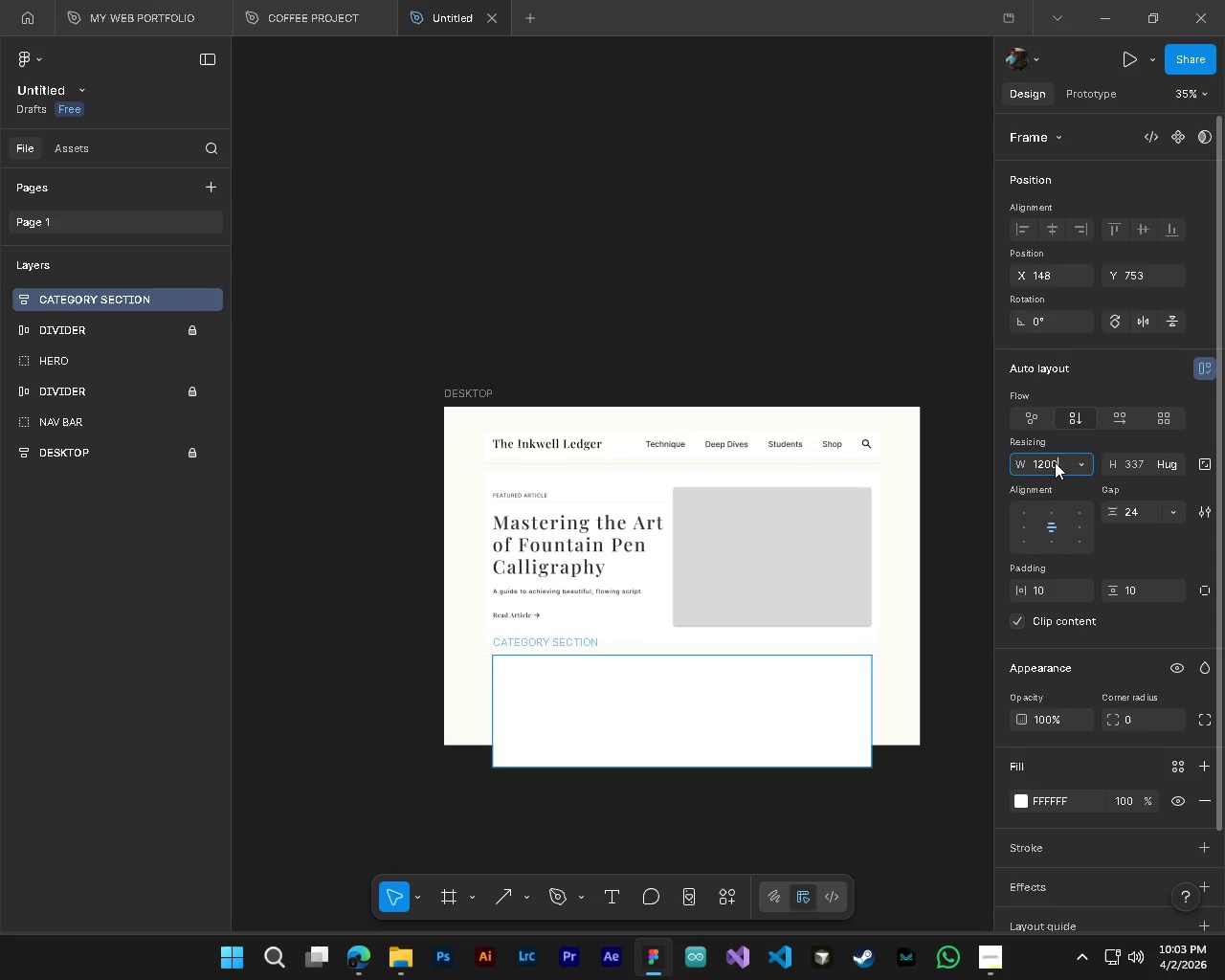 
key(NumpadEnter)
 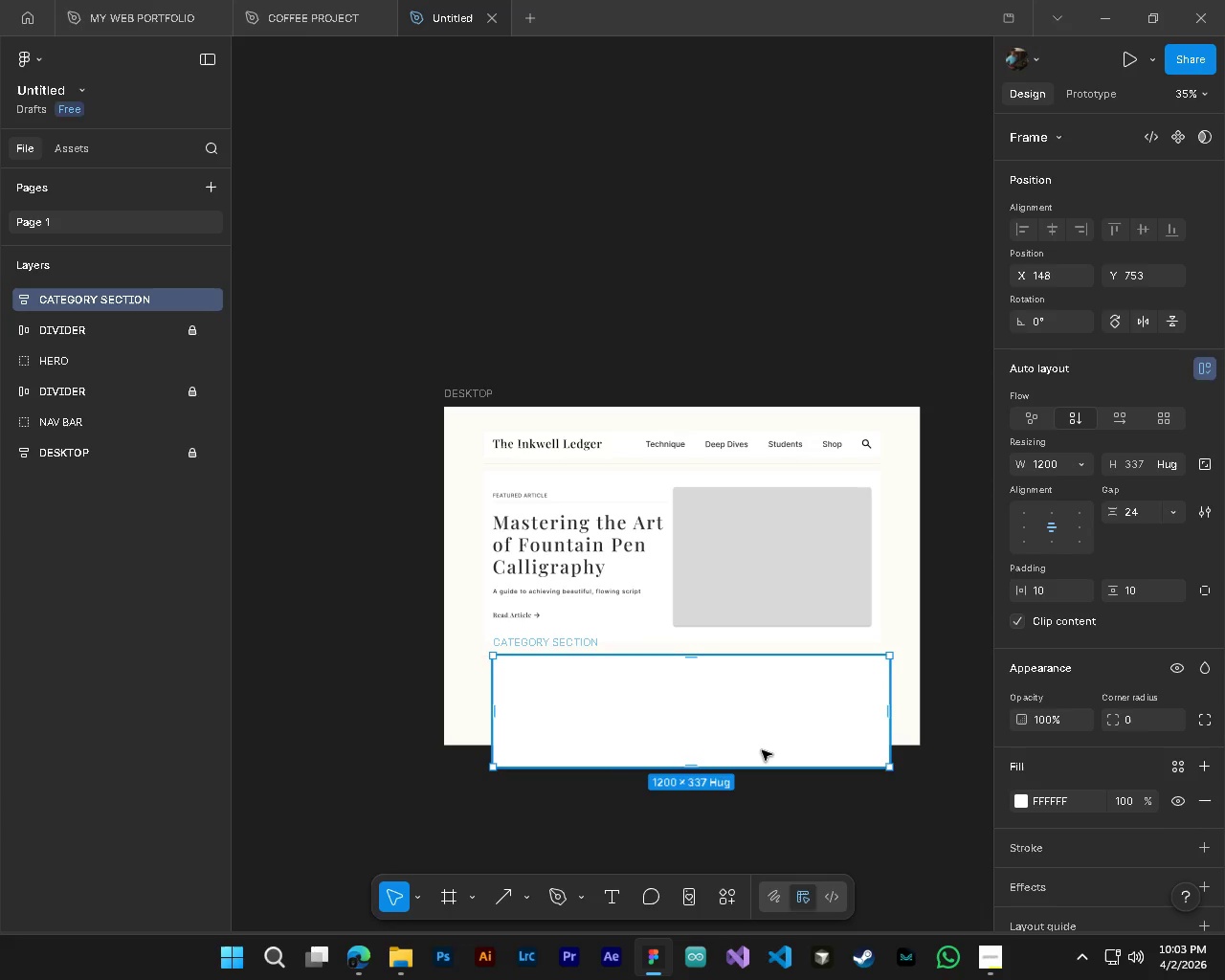 
left_click_drag(start_coordinate=[762, 750], to_coordinate=[751, 750])
 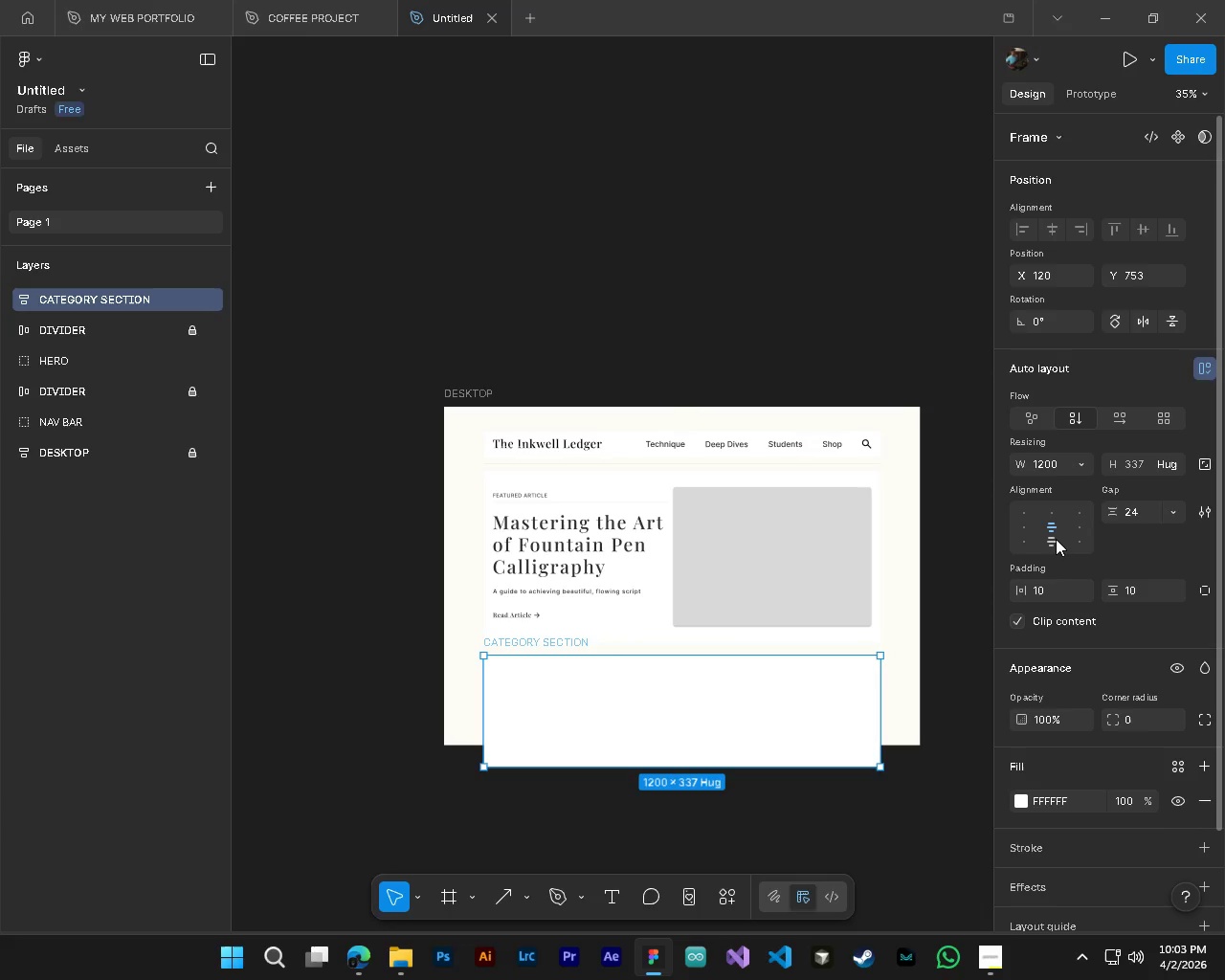 
double_click([1055, 527])
 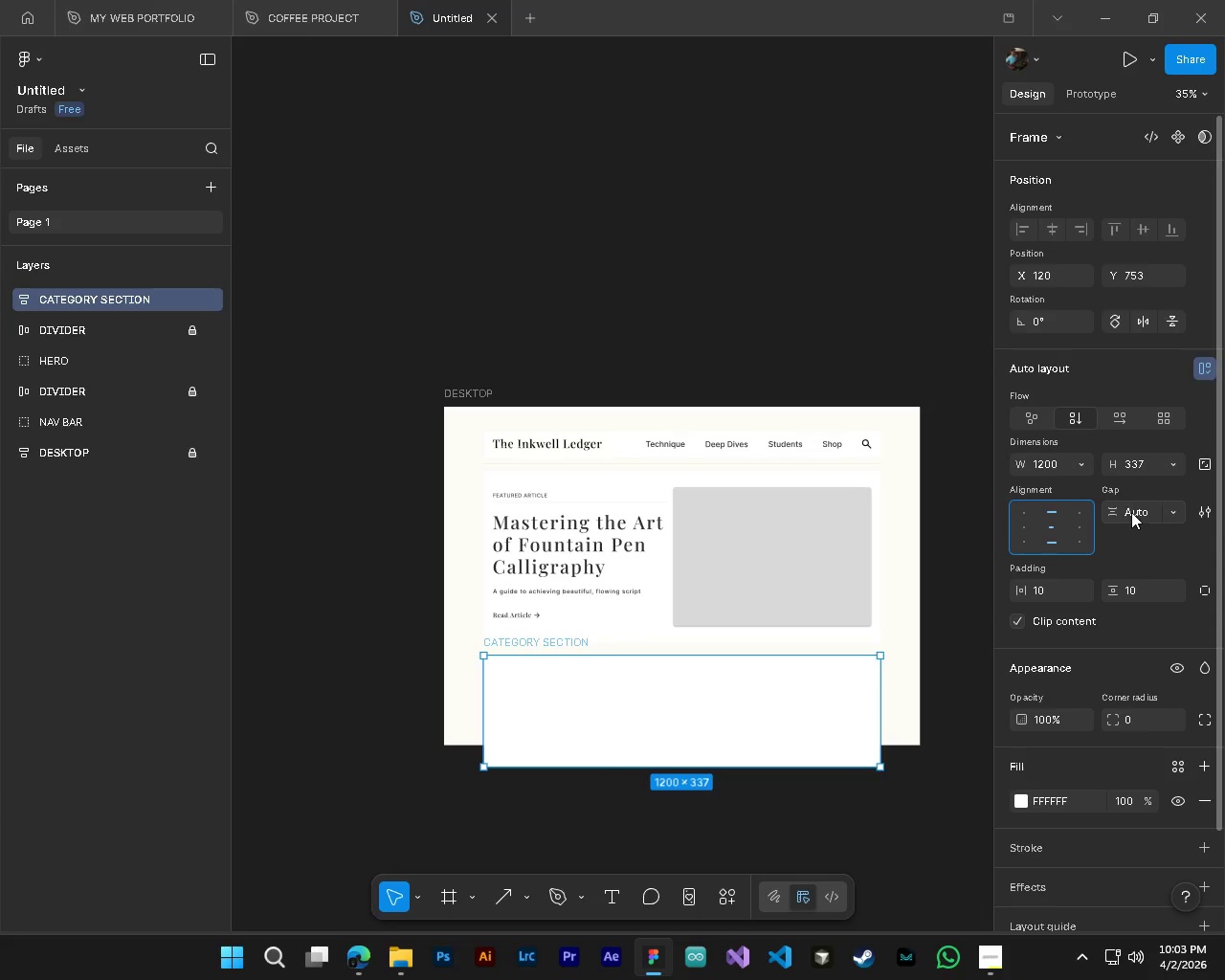 
double_click([1131, 512])
 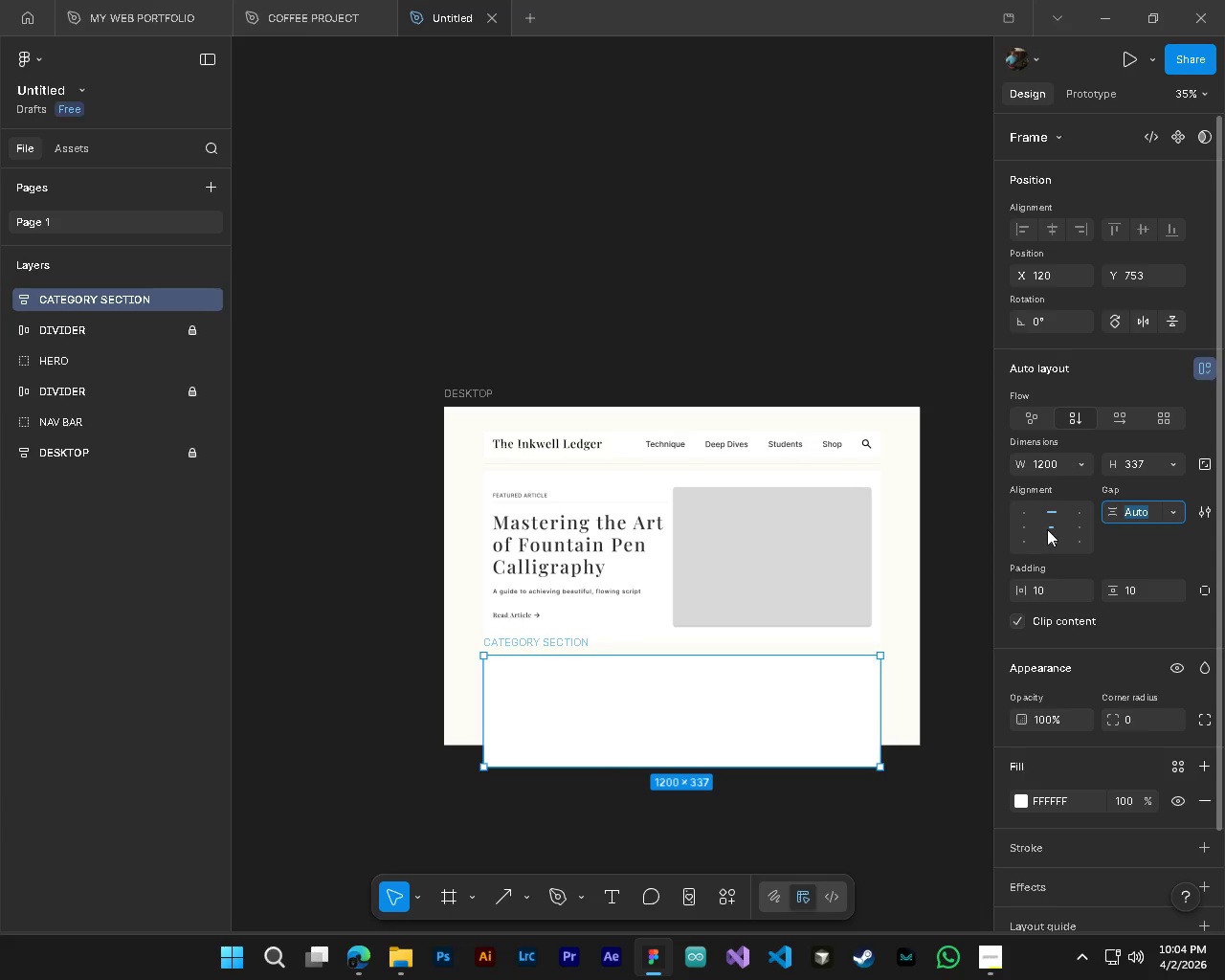 
left_click([1046, 528])
 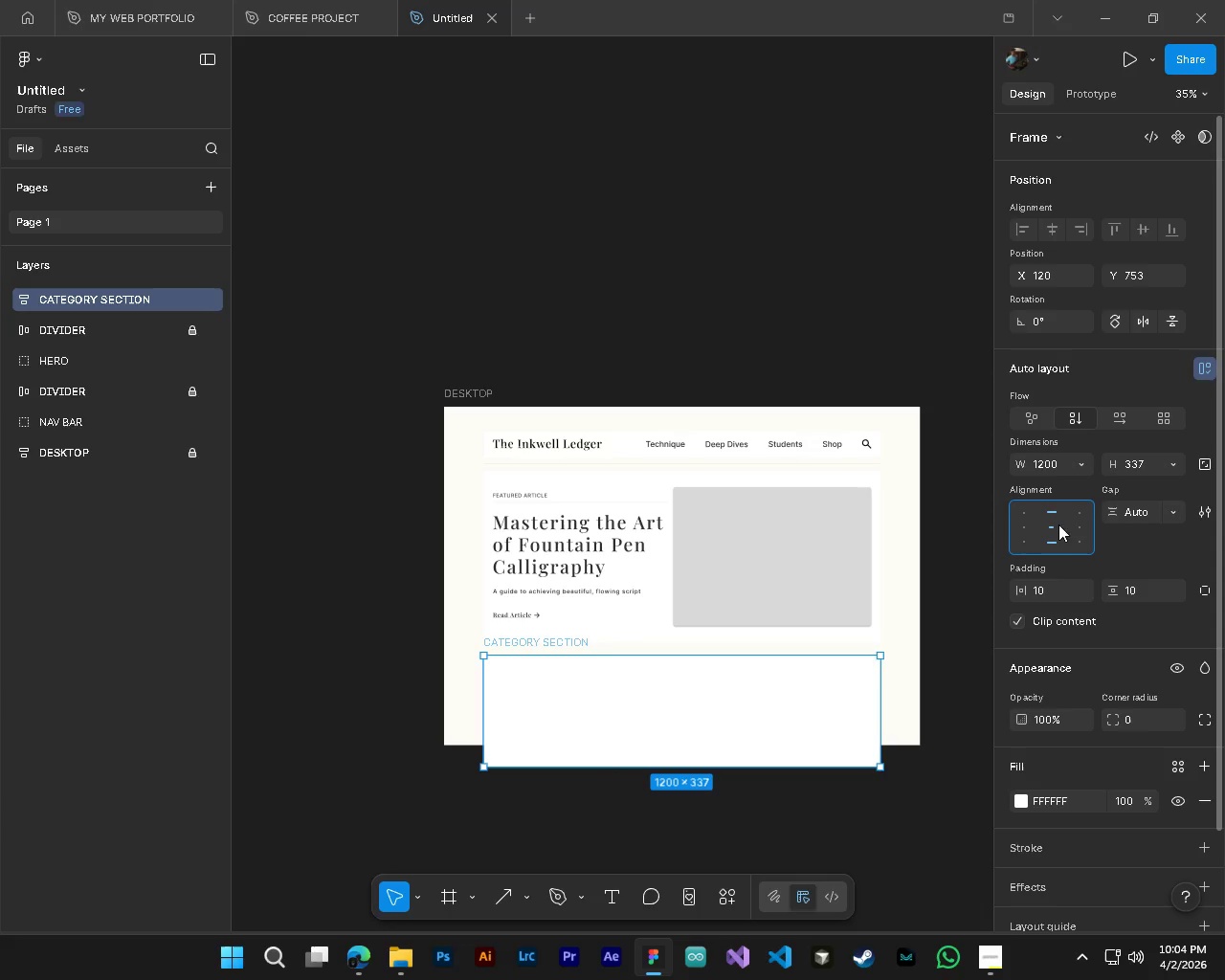 
left_click([1053, 524])
 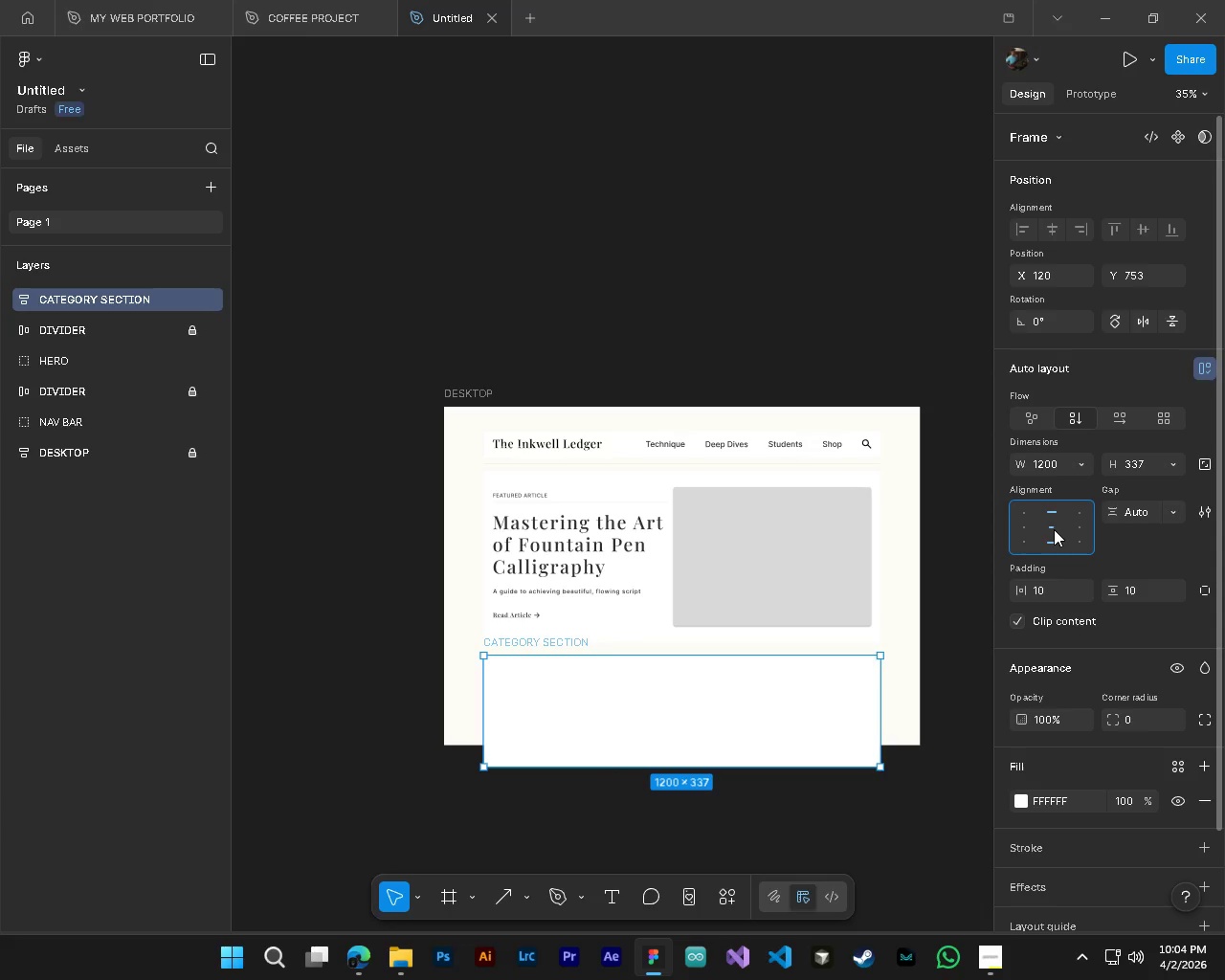 
double_click([1054, 529])
 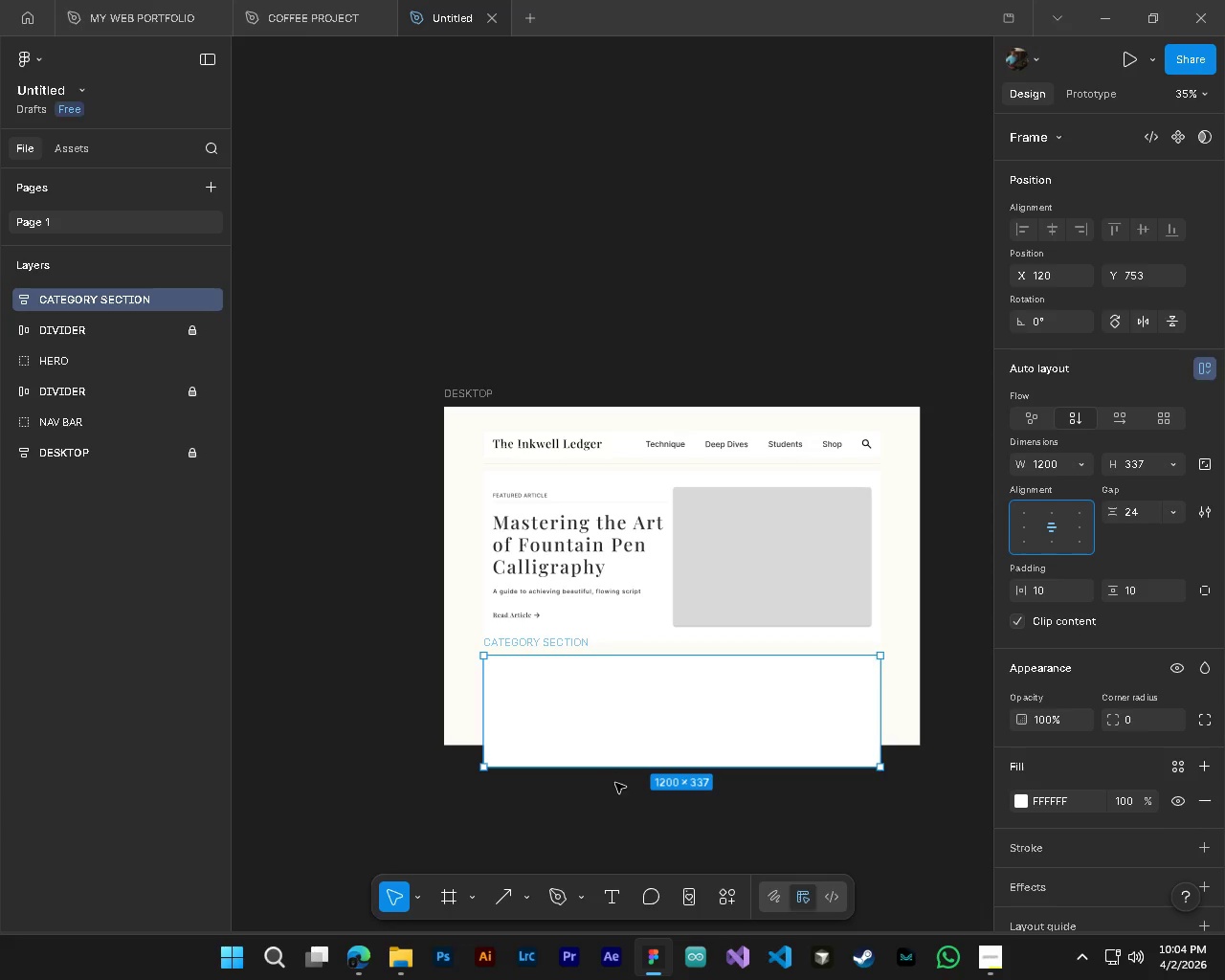 
key(Control+S)
 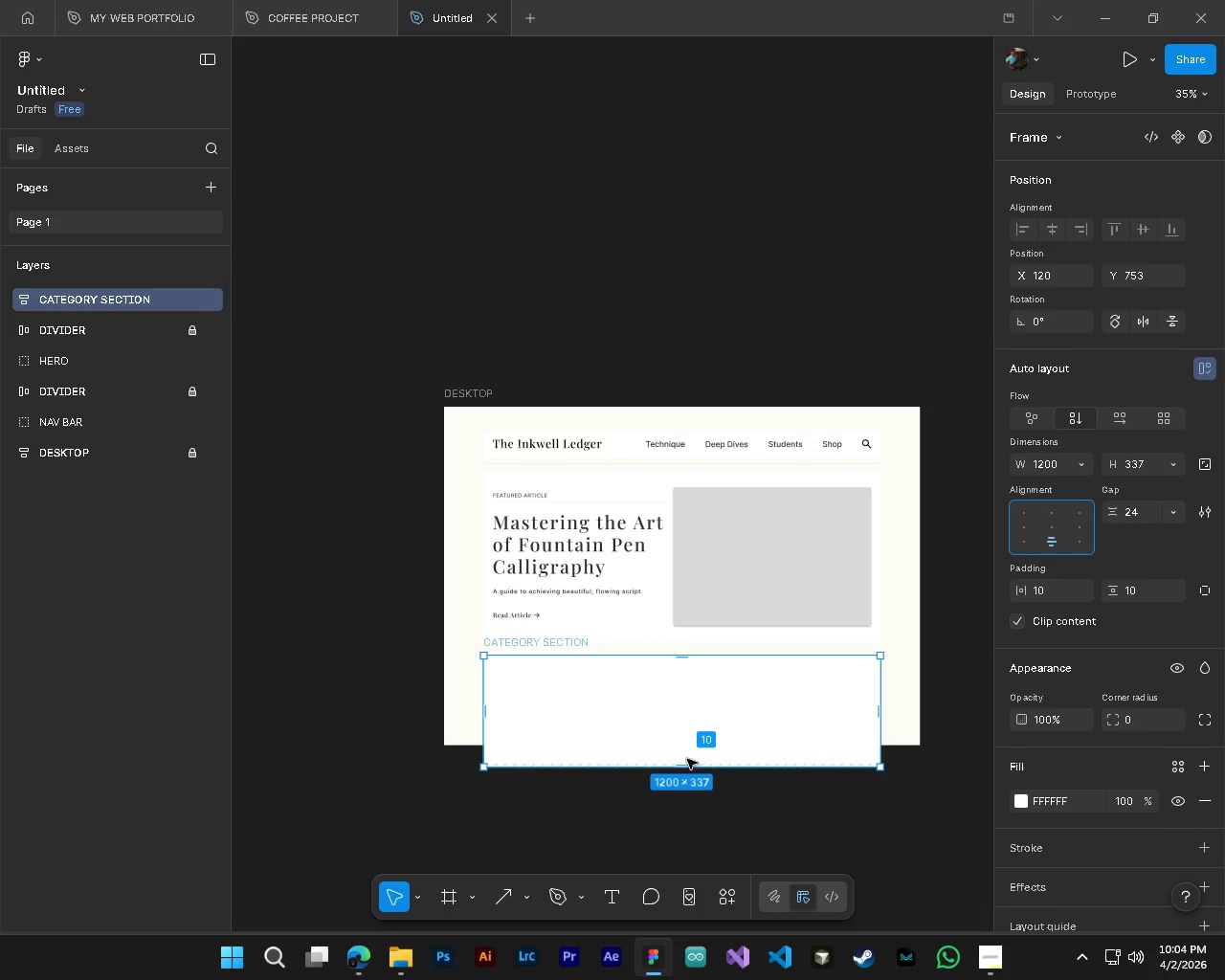 
key(CapsLock)
 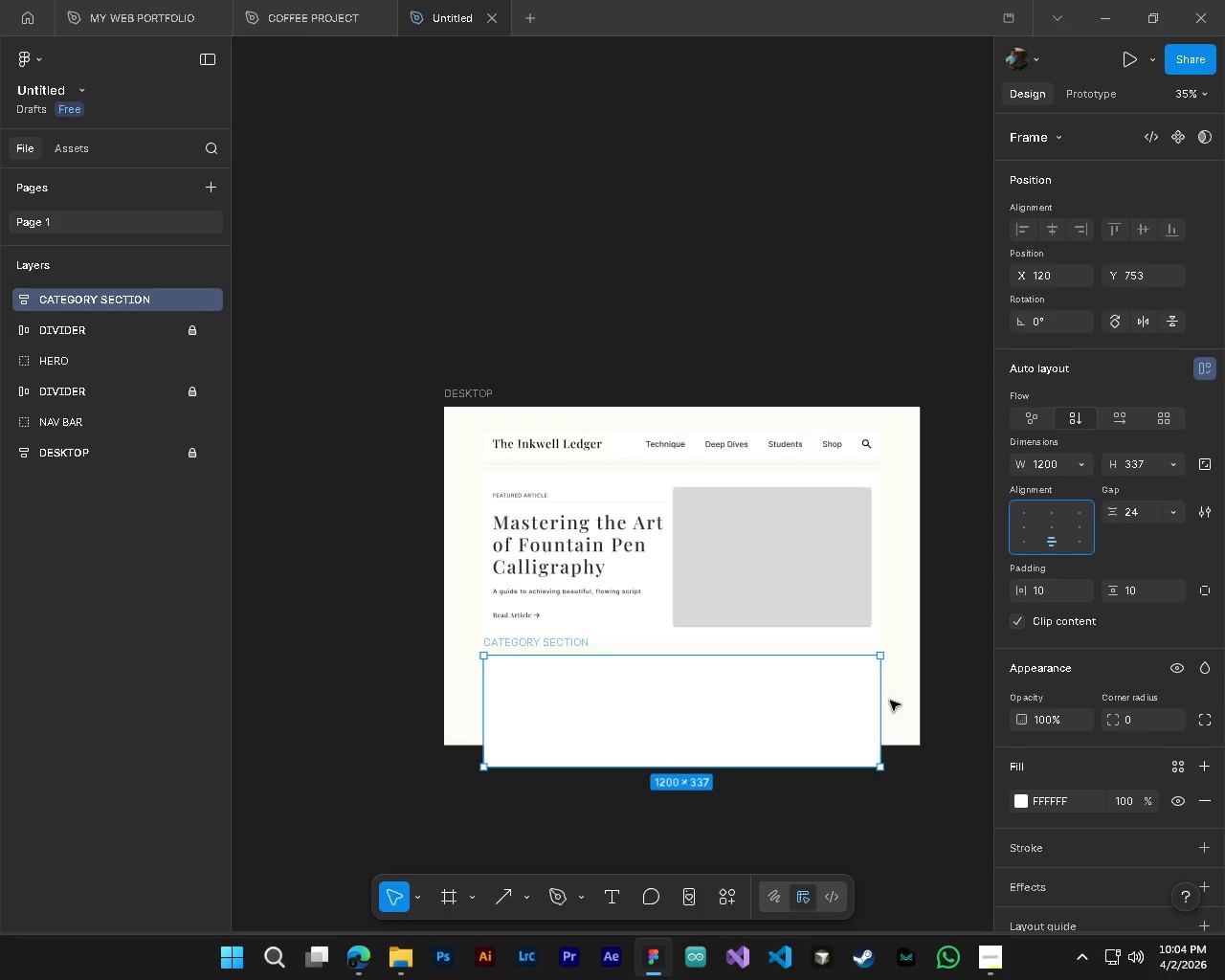 
hold_key(key=AltLeft, duration=0.72)
hold_key(key=ControlLeft, duration=0.69)
scroll: coordinate [551, 659], scroll_direction: up, amount: 3.0
 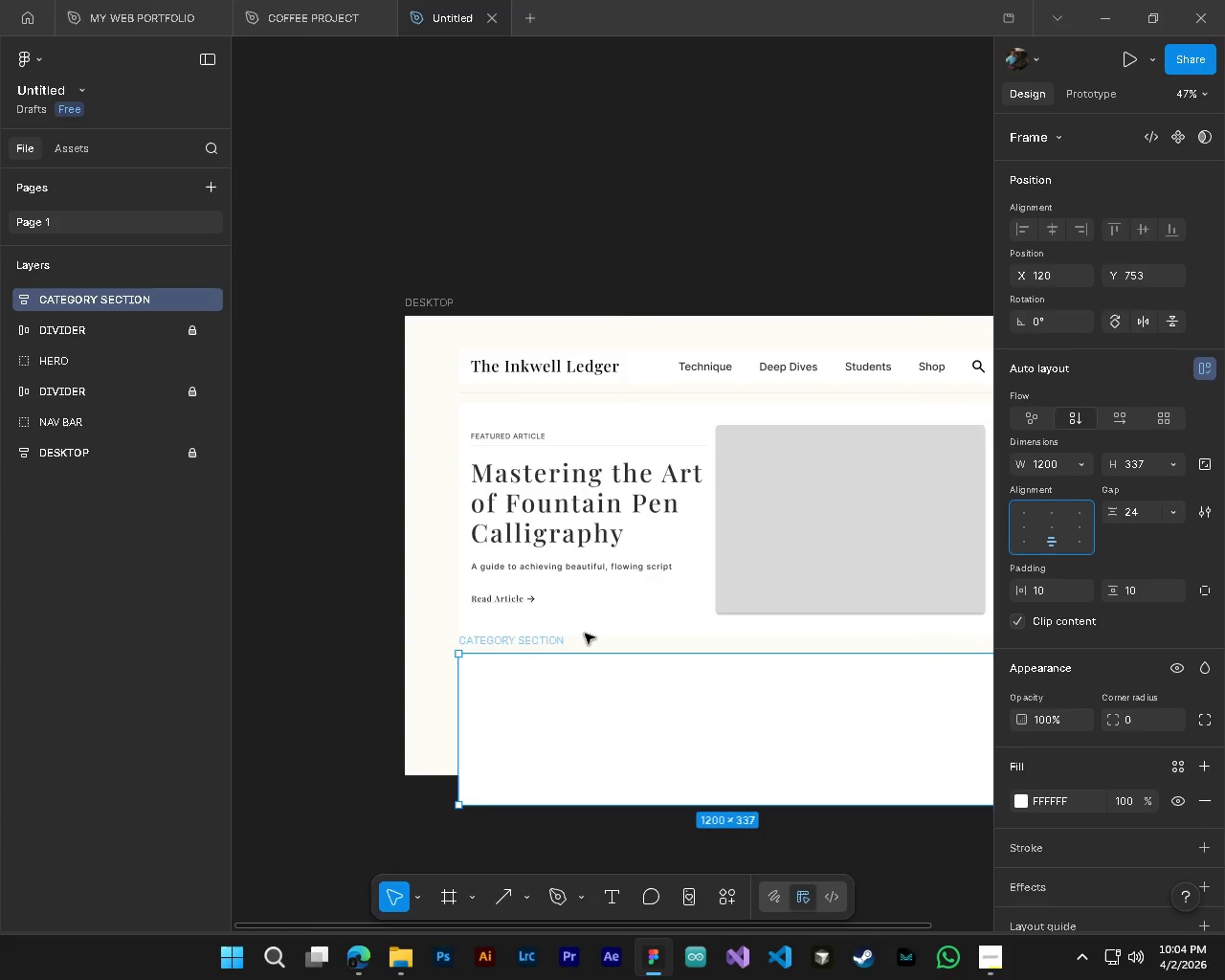 
hold_key(key=AltLeft, duration=0.47)
hold_key(key=ControlLeft, duration=0.45)
scroll: coordinate [594, 638], scroll_direction: up, amount: 5.0
 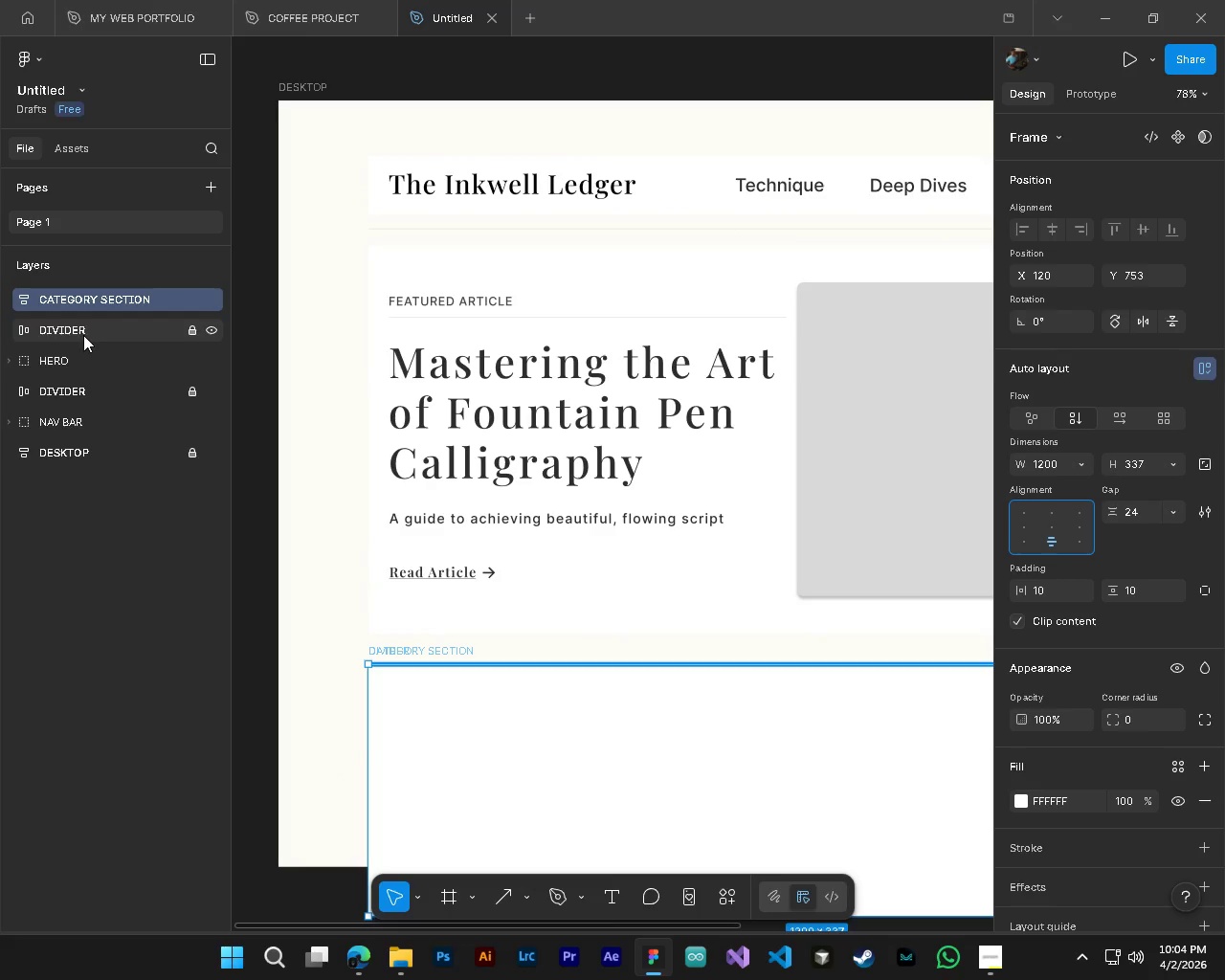 
left_click([83, 332])
 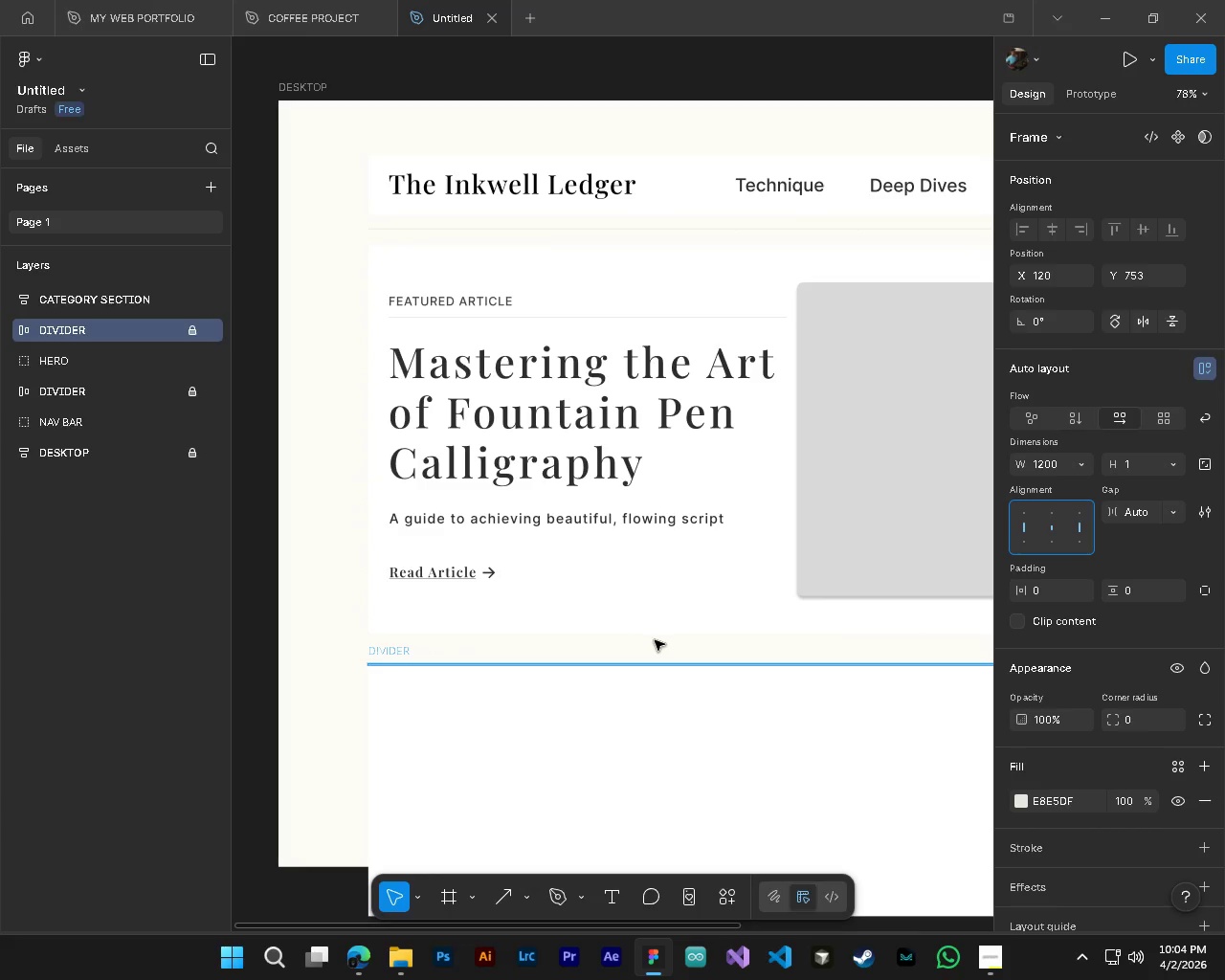 
hold_key(key=AltLeft, duration=0.59)
hold_key(key=ControlLeft, duration=0.59)
scroll: coordinate [651, 648], scroll_direction: down, amount: 5.0
 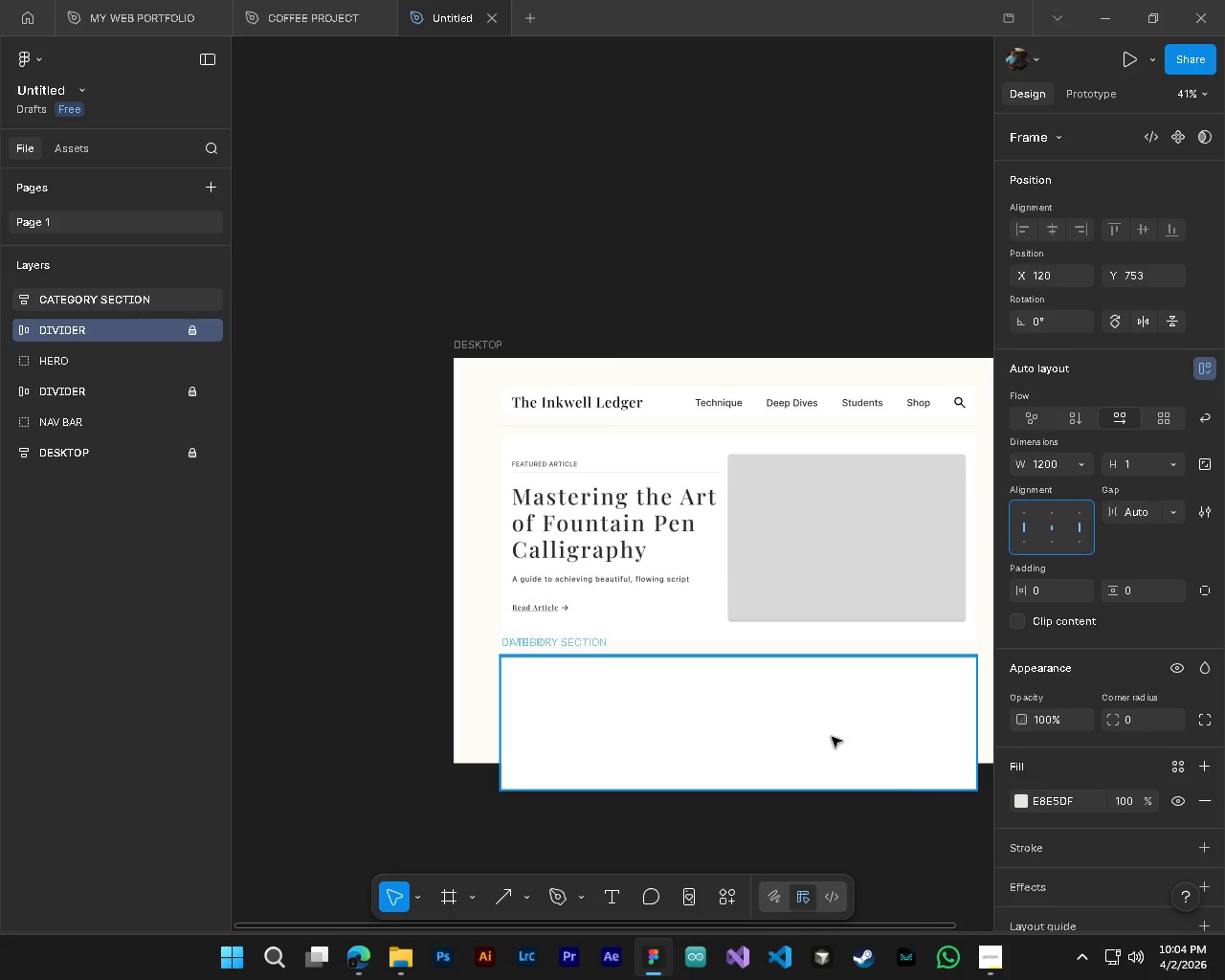 
hold_key(key=ShiftLeft, duration=0.64)
scroll: coordinate [830, 735], scroll_direction: down, amount: 2.0
 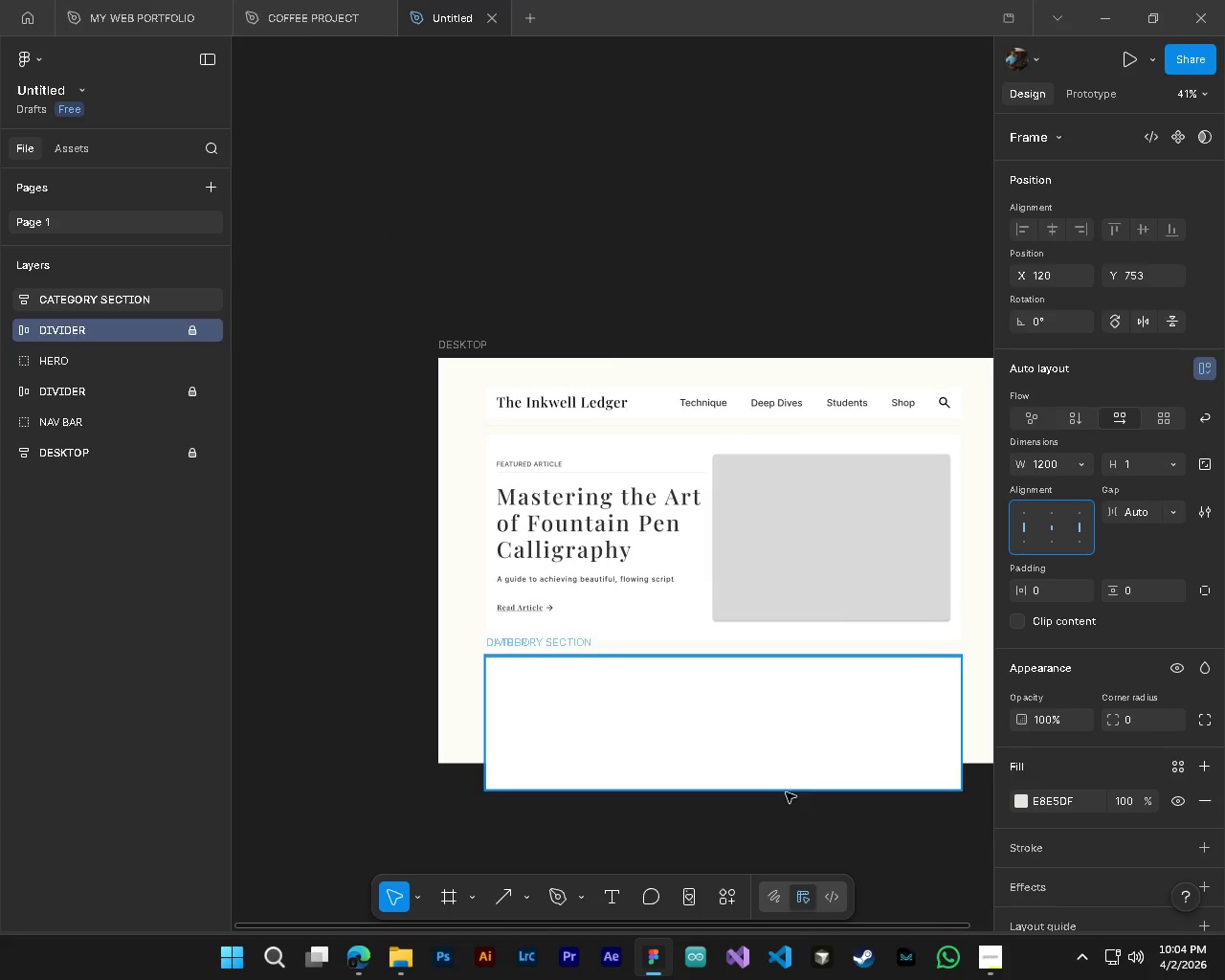 
key(Alt+AltLeft)
 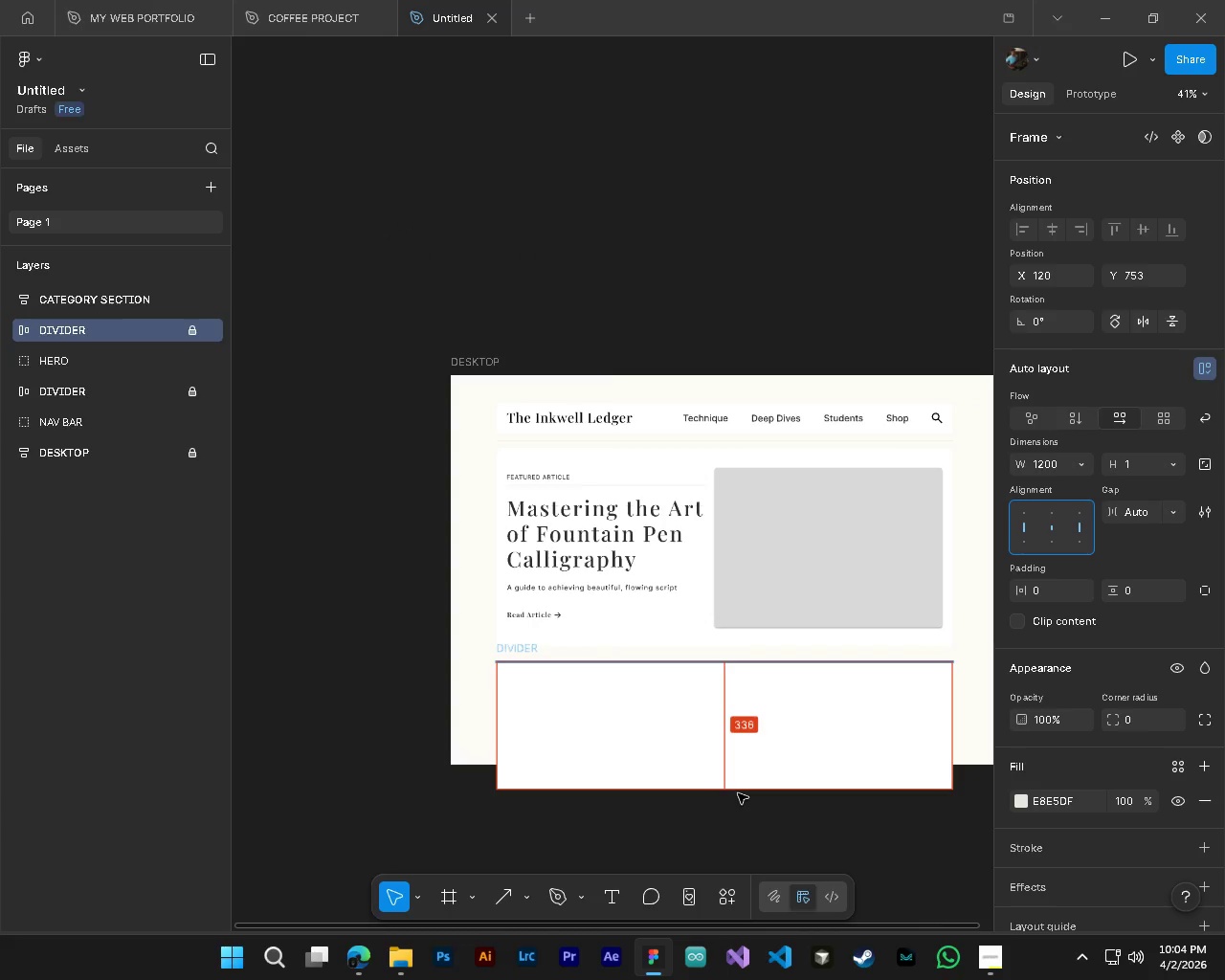 
key(Alt+Control+ControlLeft)
 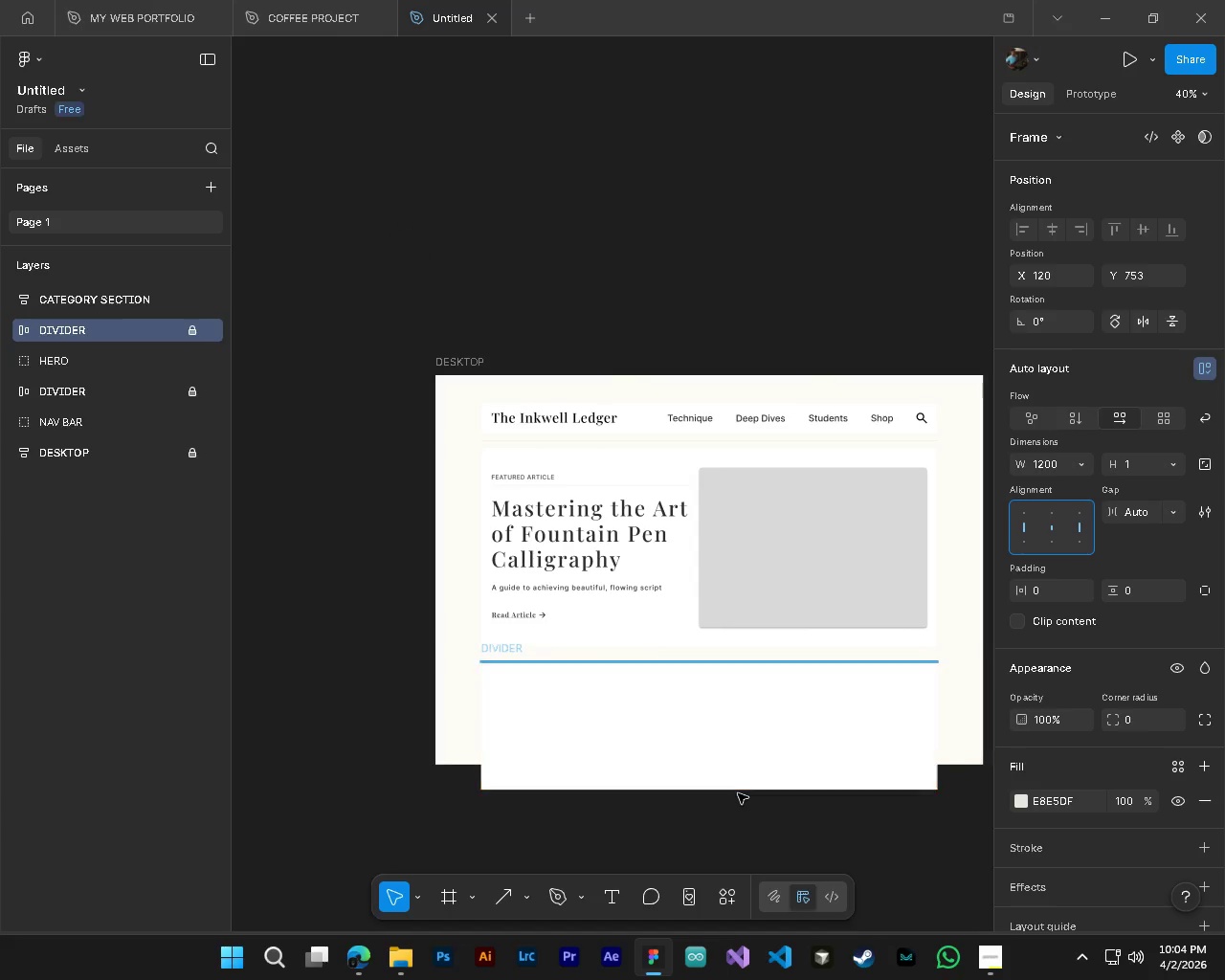 
hold_key(key=ShiftLeft, duration=0.33)
scroll: coordinate [738, 793], scroll_direction: down, amount: 3.0
 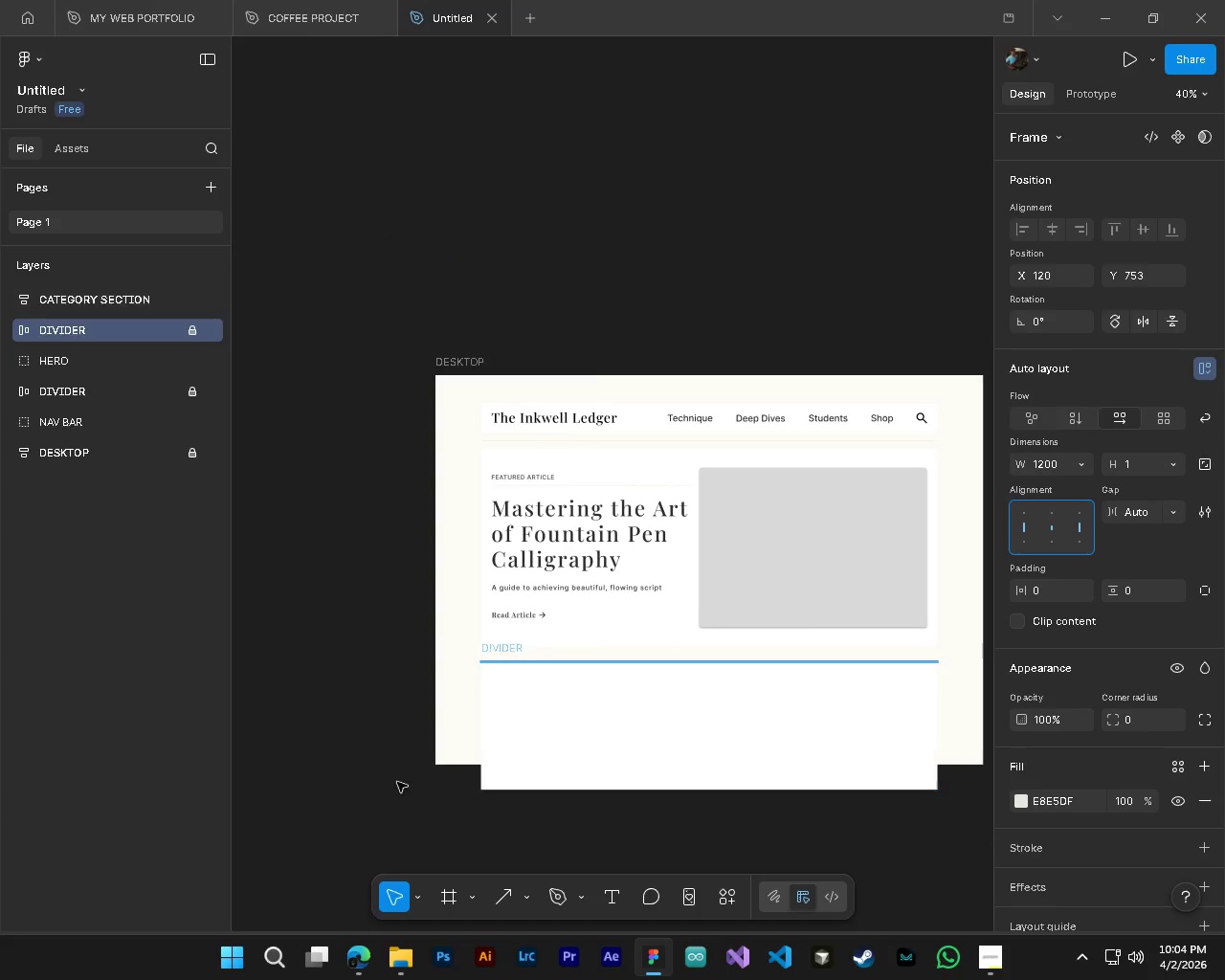 
double_click([197, 454])
 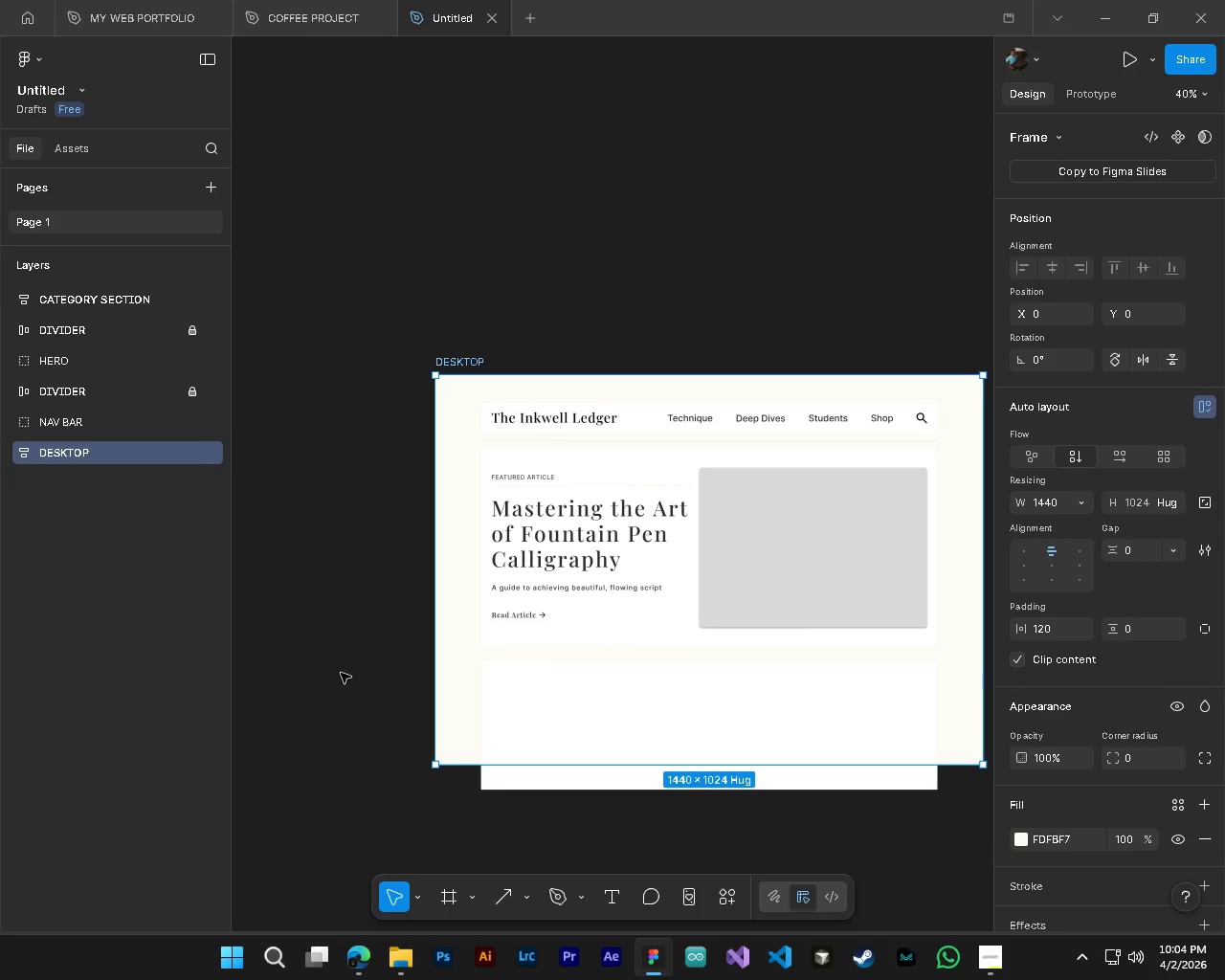 
hold_key(key=ControlLeft, duration=0.34)
 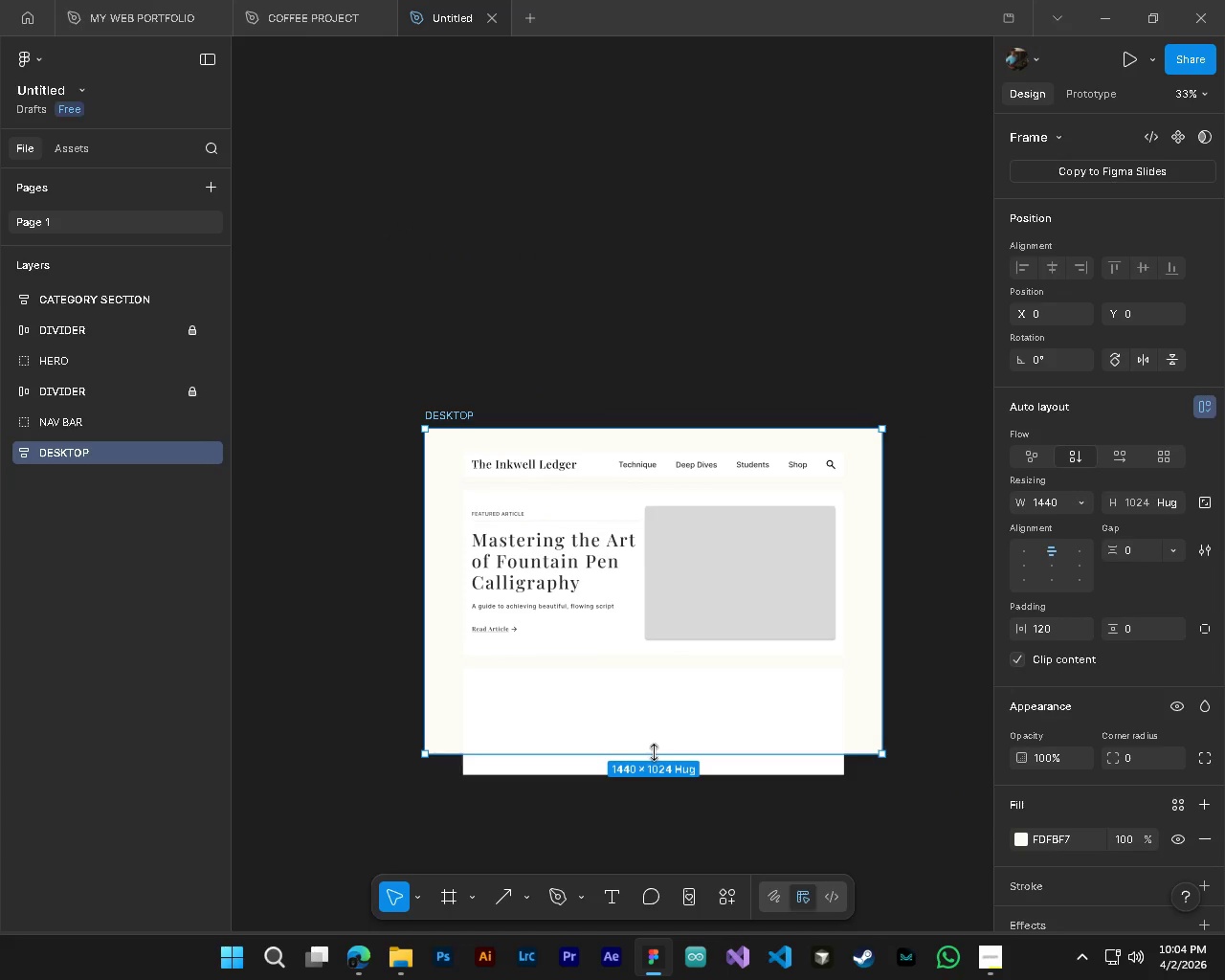 
key(Alt+Control+AltLeft)
 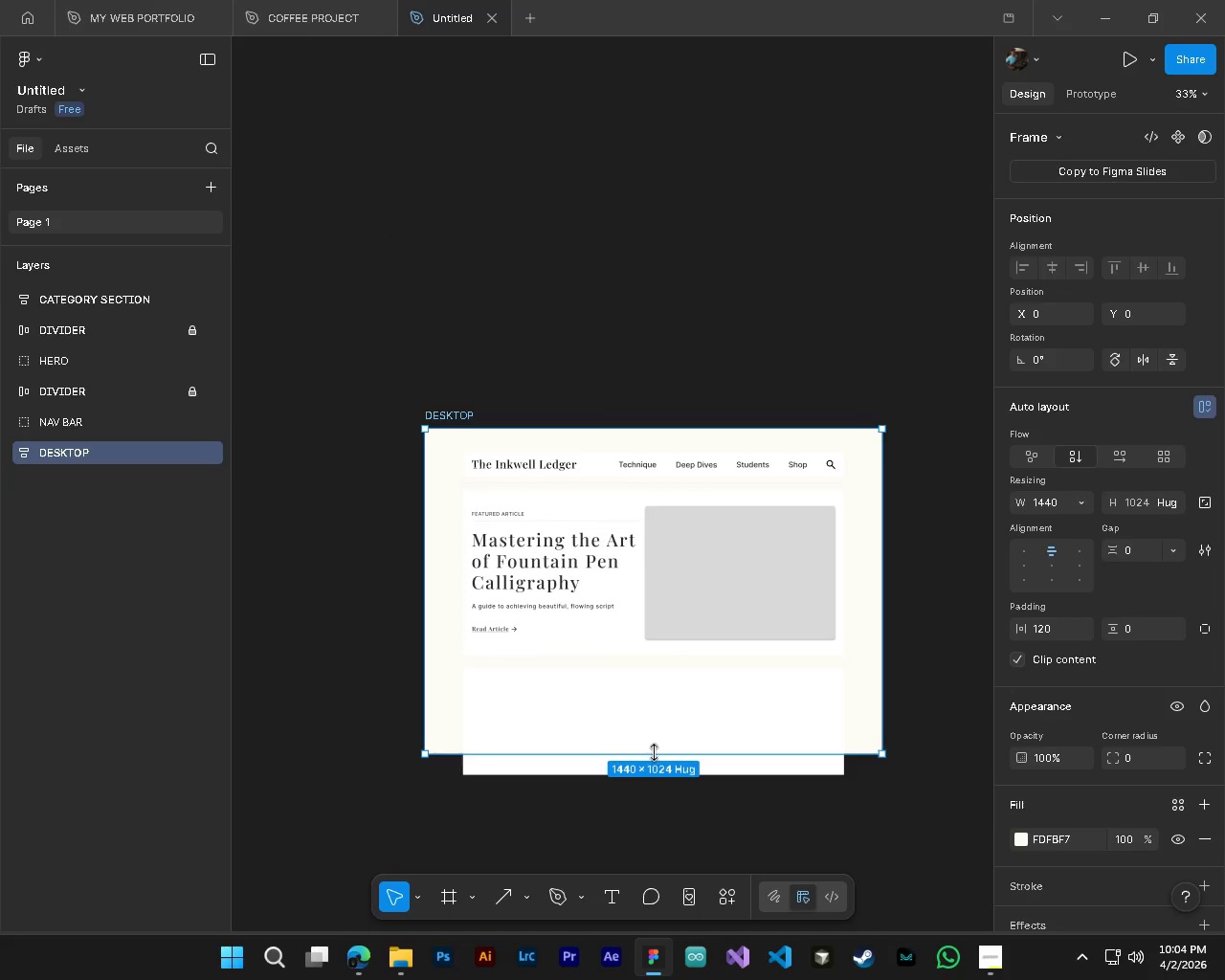 
scroll: coordinate [376, 702], scroll_direction: down, amount: 3.0
 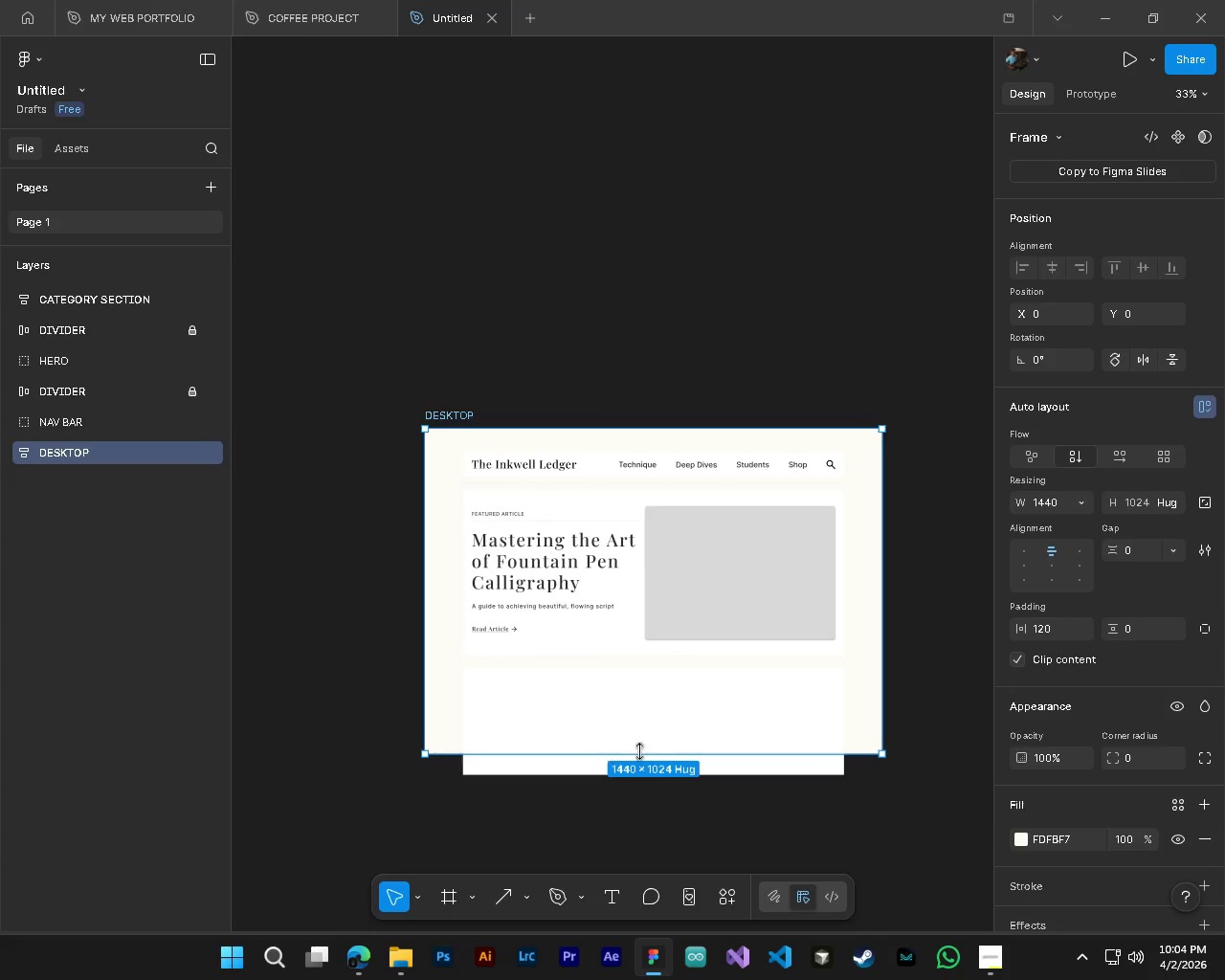 
left_click_drag(start_coordinate=[654, 752], to_coordinate=[653, 826])
 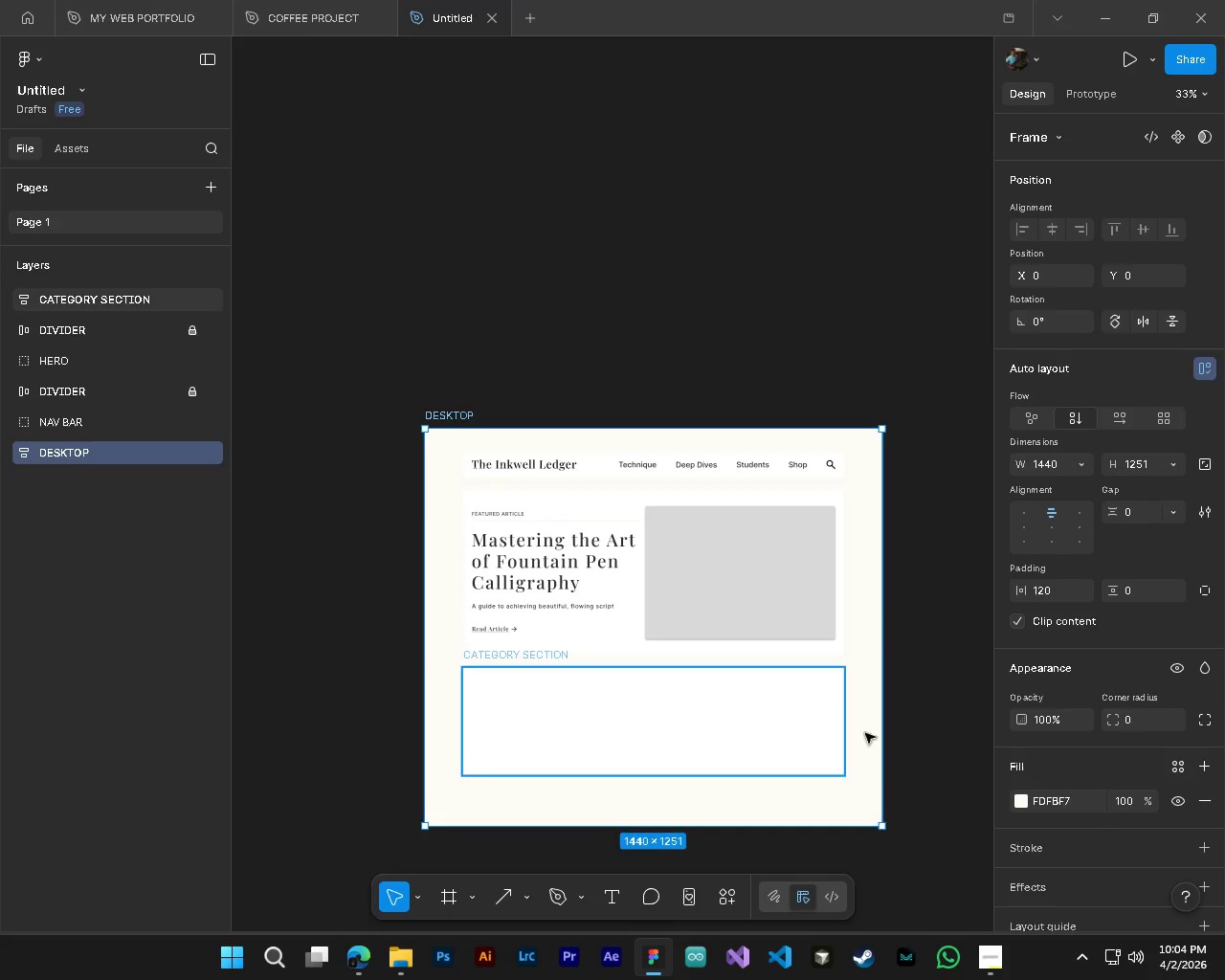 
hold_key(key=AltLeft, duration=0.95)
hold_key(key=ControlLeft, duration=0.97)
scroll: coordinate [765, 679], scroll_direction: up, amount: 3.0
 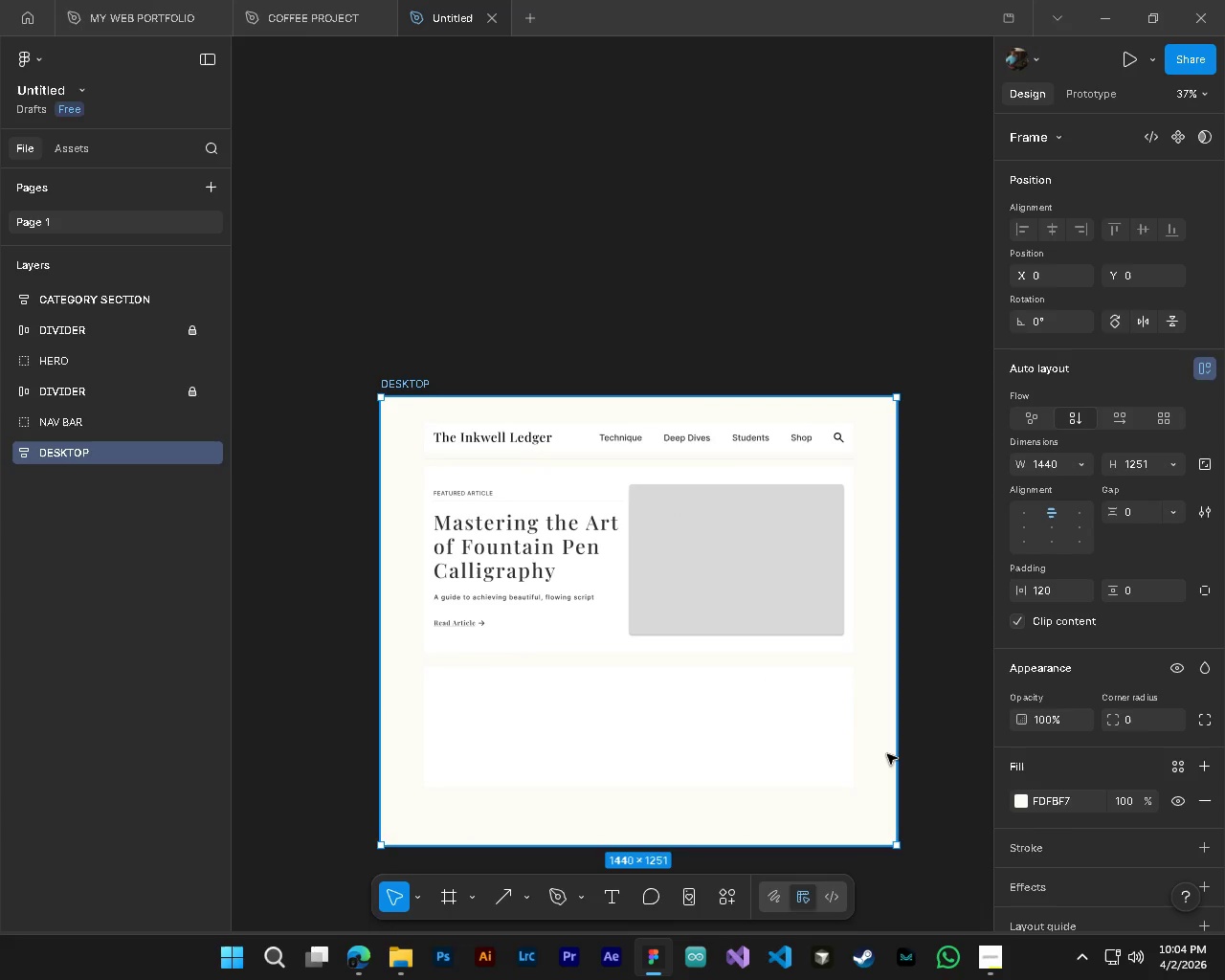 
hold_key(key=AltLeft, duration=0.86)
hold_key(key=ControlLeft, duration=0.86)
scroll: coordinate [818, 734], scroll_direction: up, amount: 3.0
 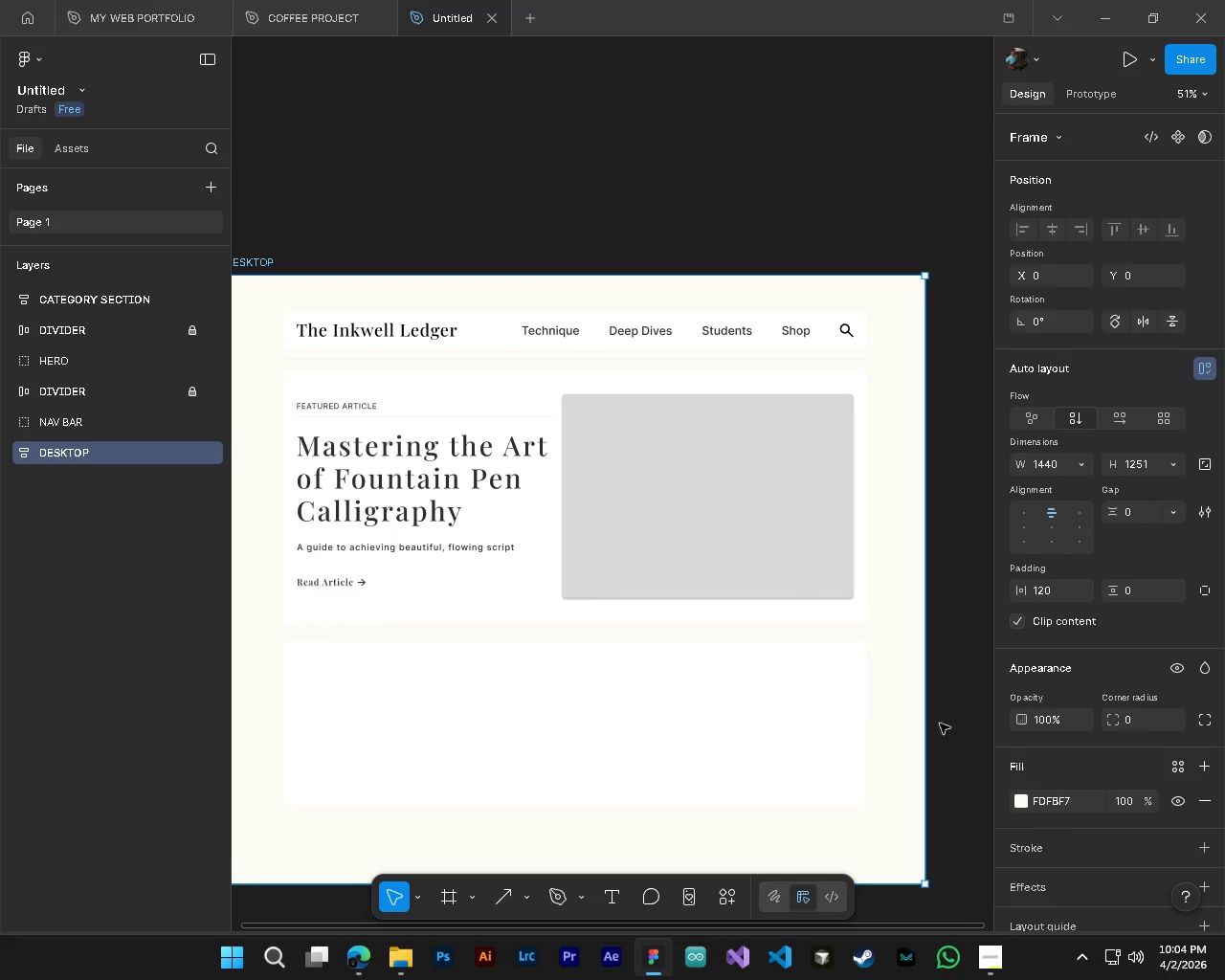 
hold_key(key=ShiftLeft, duration=0.58)
scroll: coordinate [757, 724], scroll_direction: up, amount: 2.0
 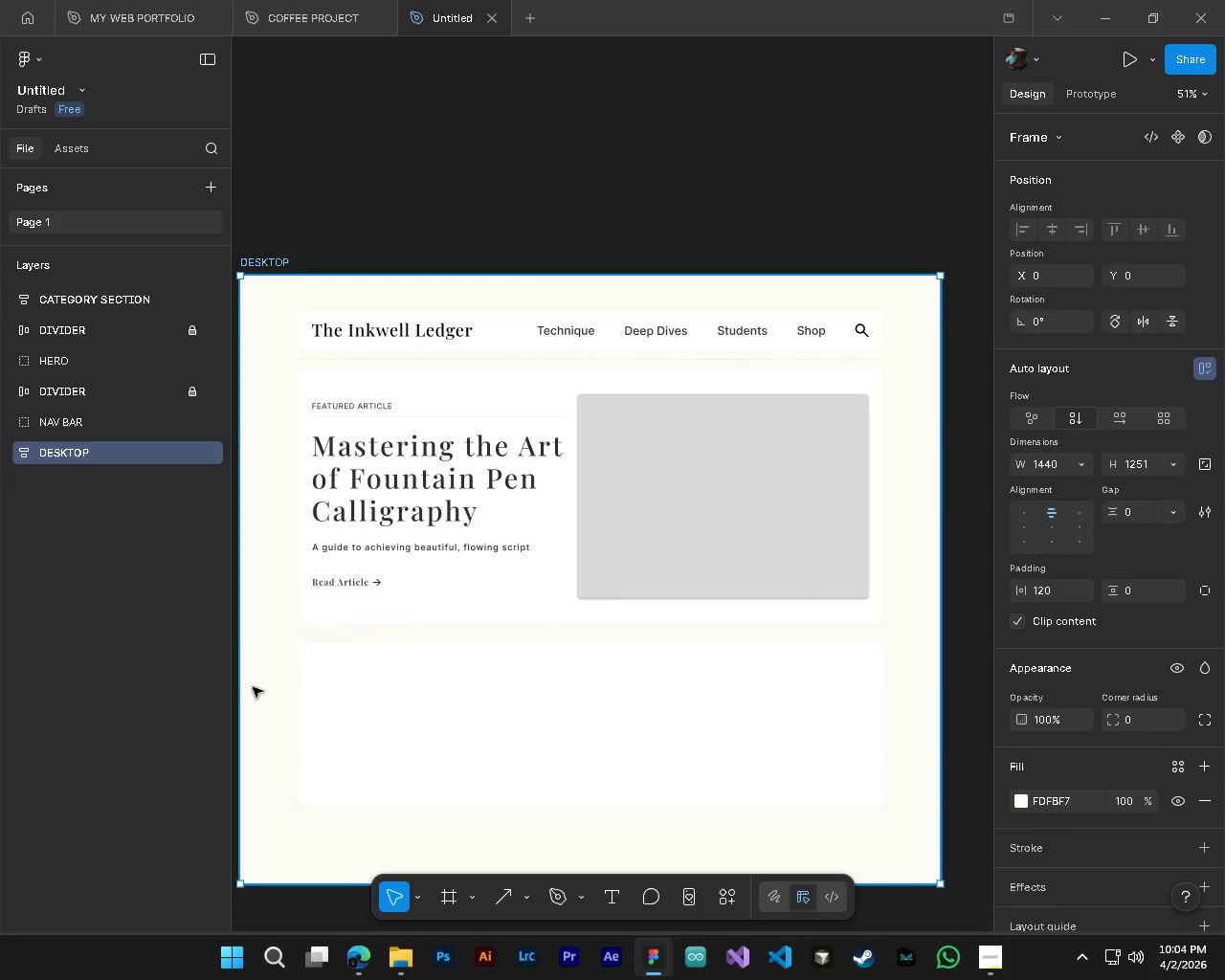 
hold_key(key=ControlLeft, duration=1.5)
hold_key(key=AltLeft, duration=2.2)
scroll: coordinate [388, 353], scroll_direction: up, amount: 7.0
 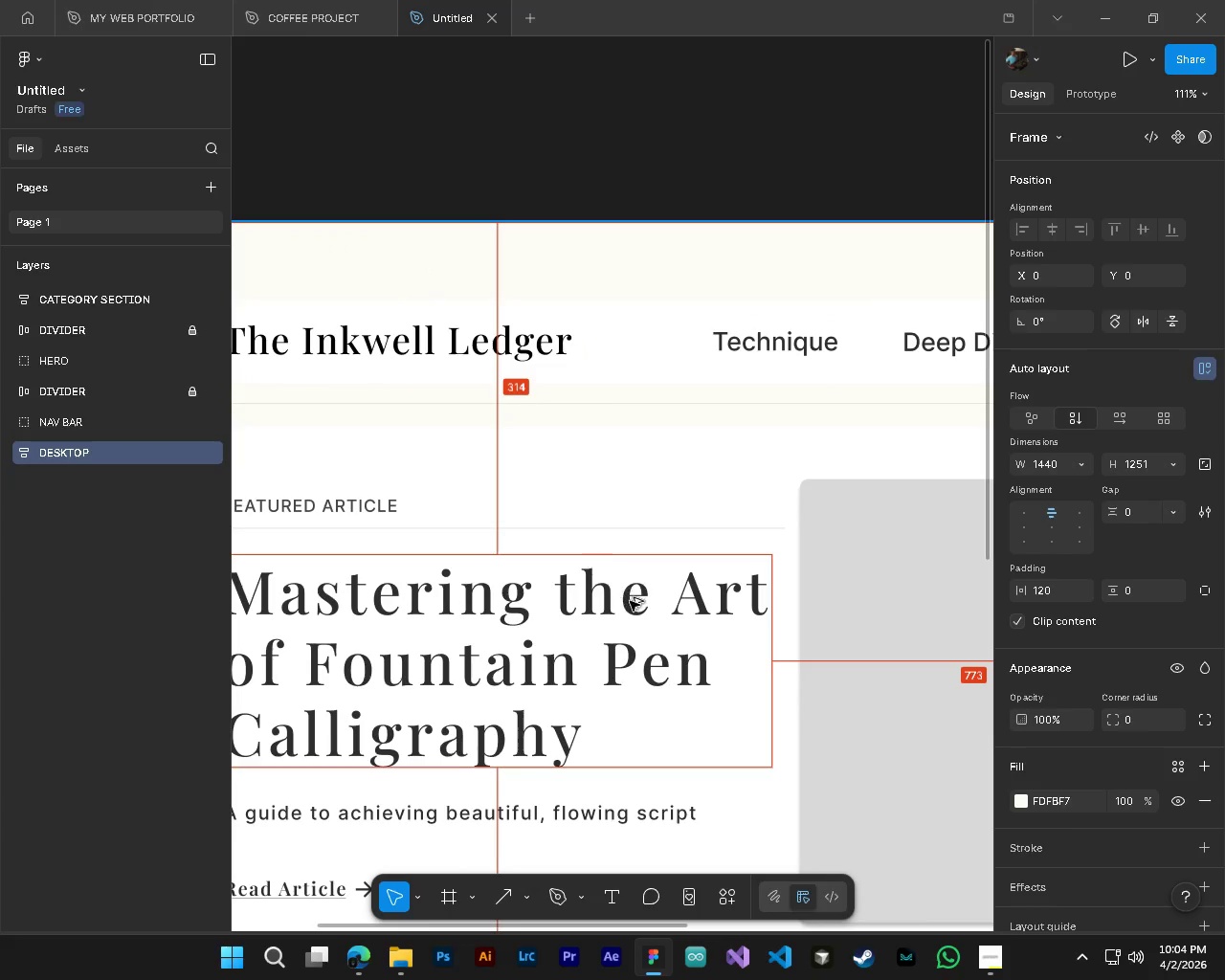 
hold_key(key=ControlLeft, duration=0.73)
hold_key(key=ShiftLeft, duration=0.39)
scroll: coordinate [794, 743], scroll_direction: down, amount: 17.0
 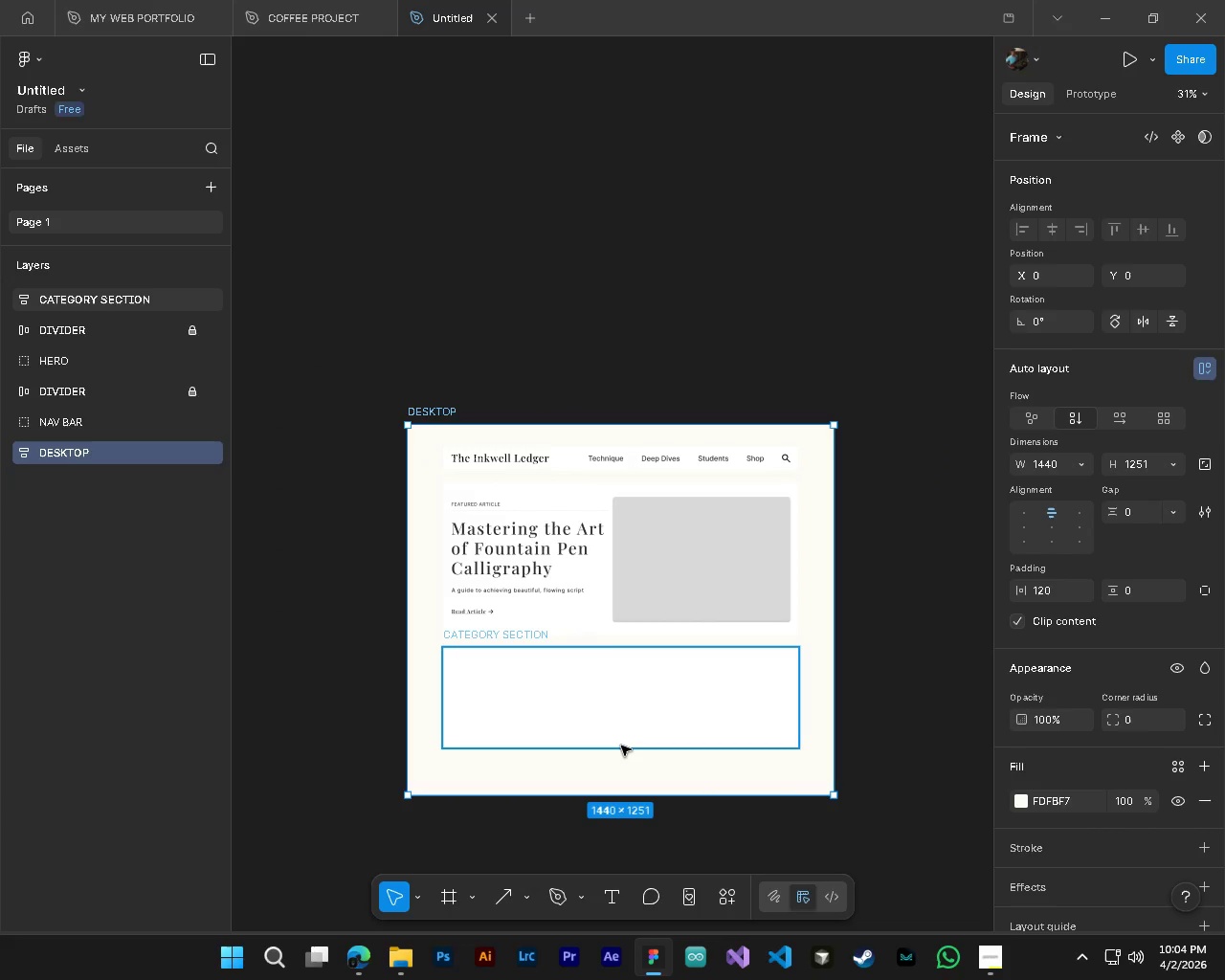 
left_click([621, 746])
 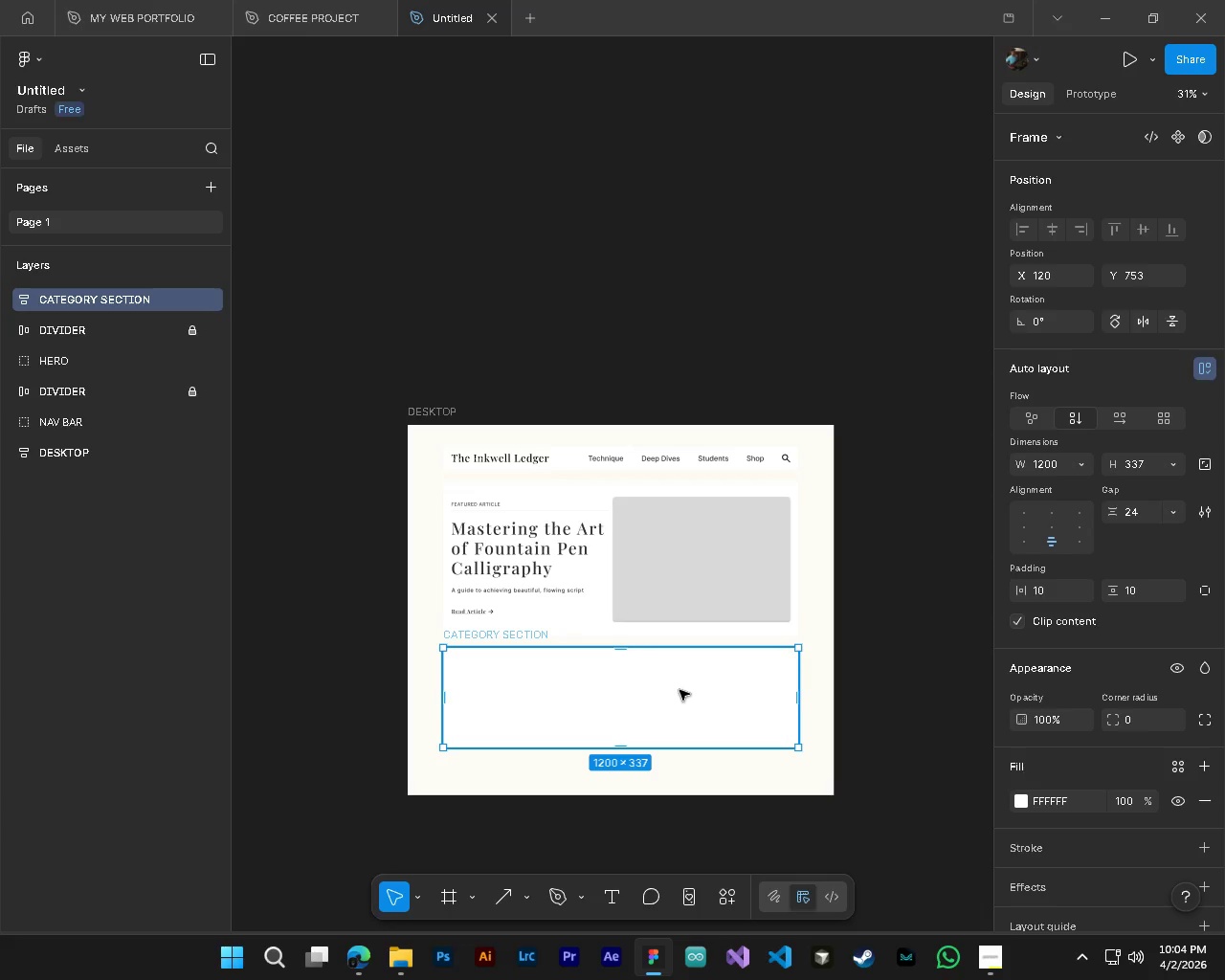 
wait(7.03)
 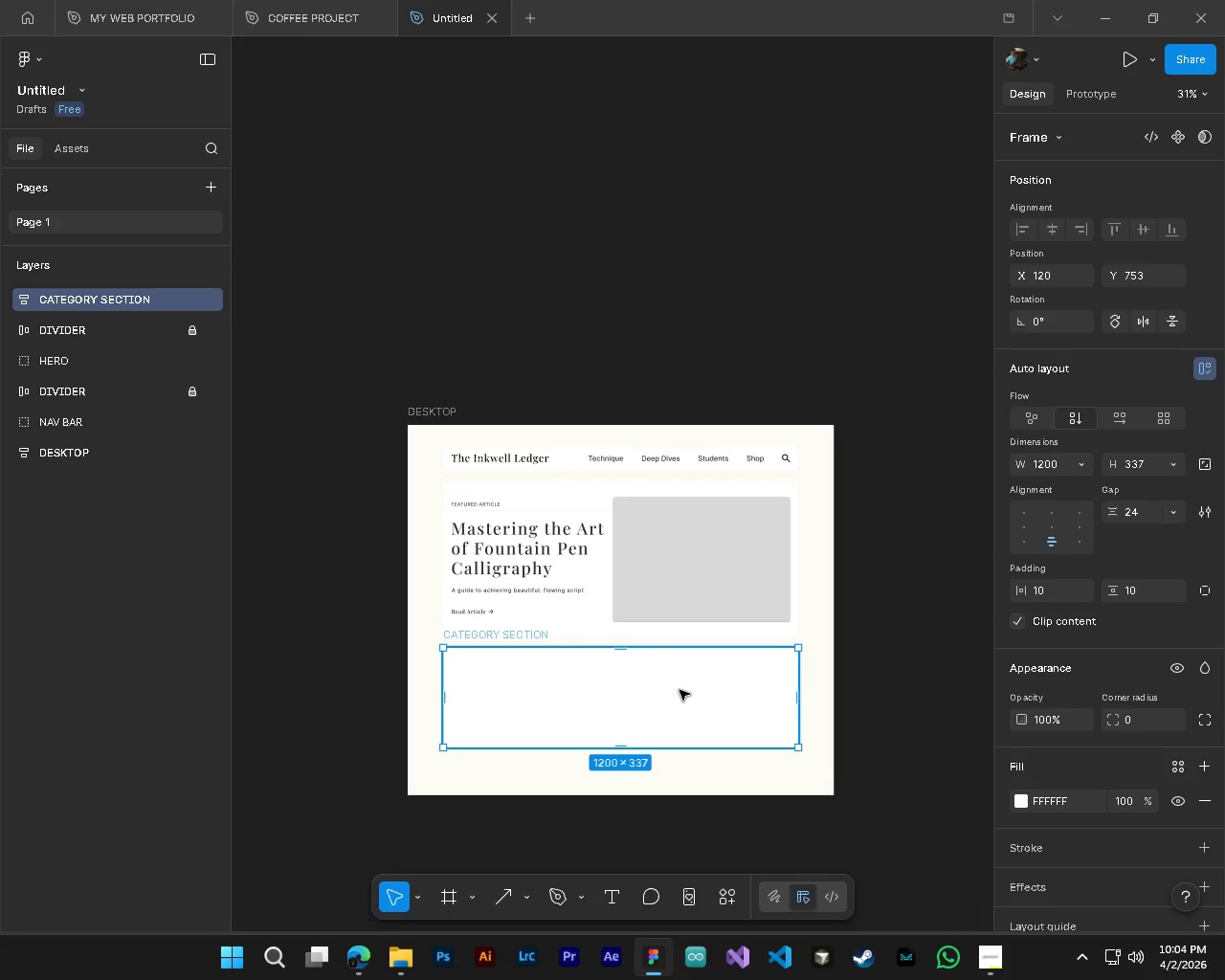 
hold_key(key=AltLeft, duration=1.73)
hold_key(key=ControlLeft, duration=1.5)
scroll: coordinate [579, 603], scroll_direction: up, amount: 4.0
 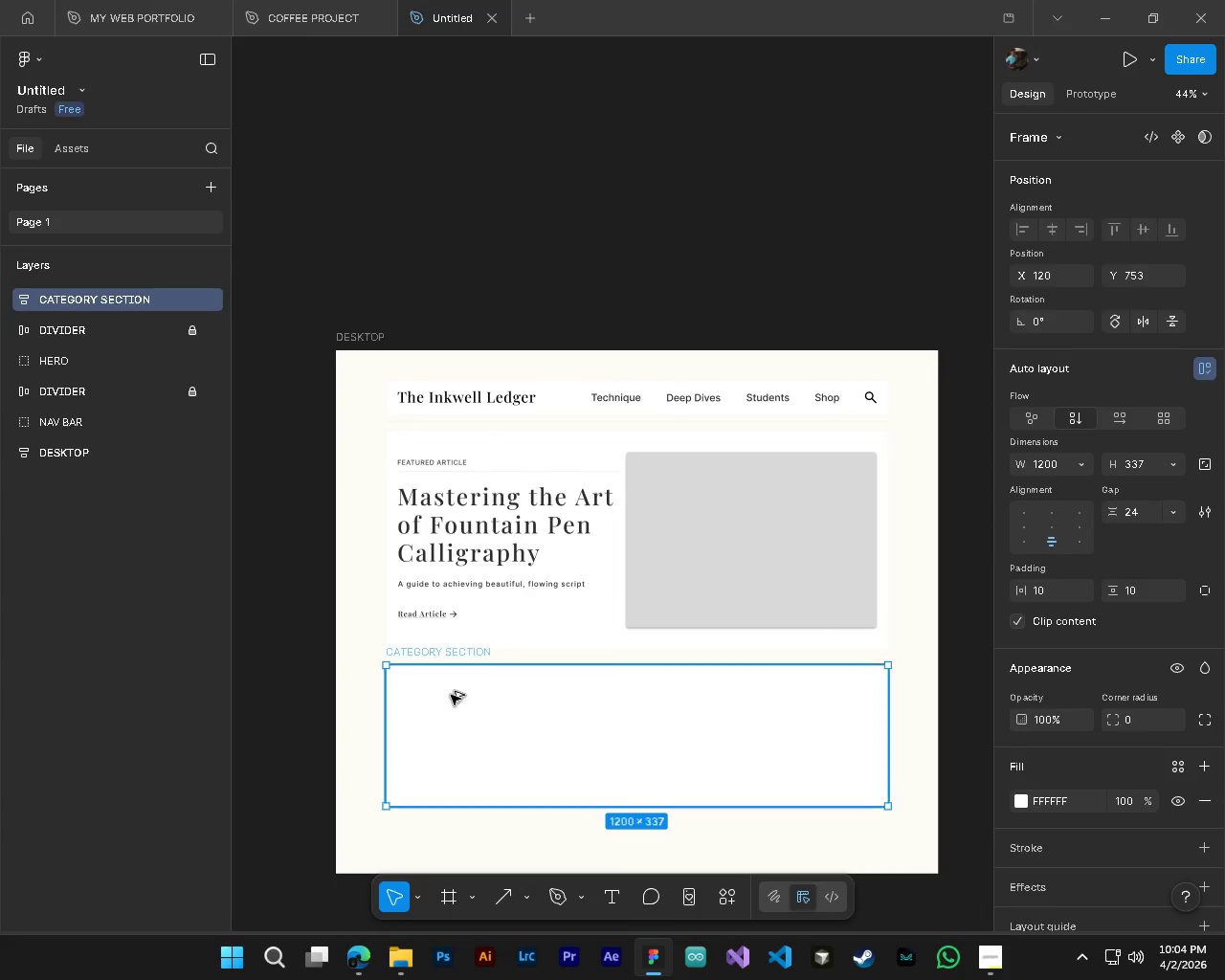 
key(Alt+Control+ControlLeft)
 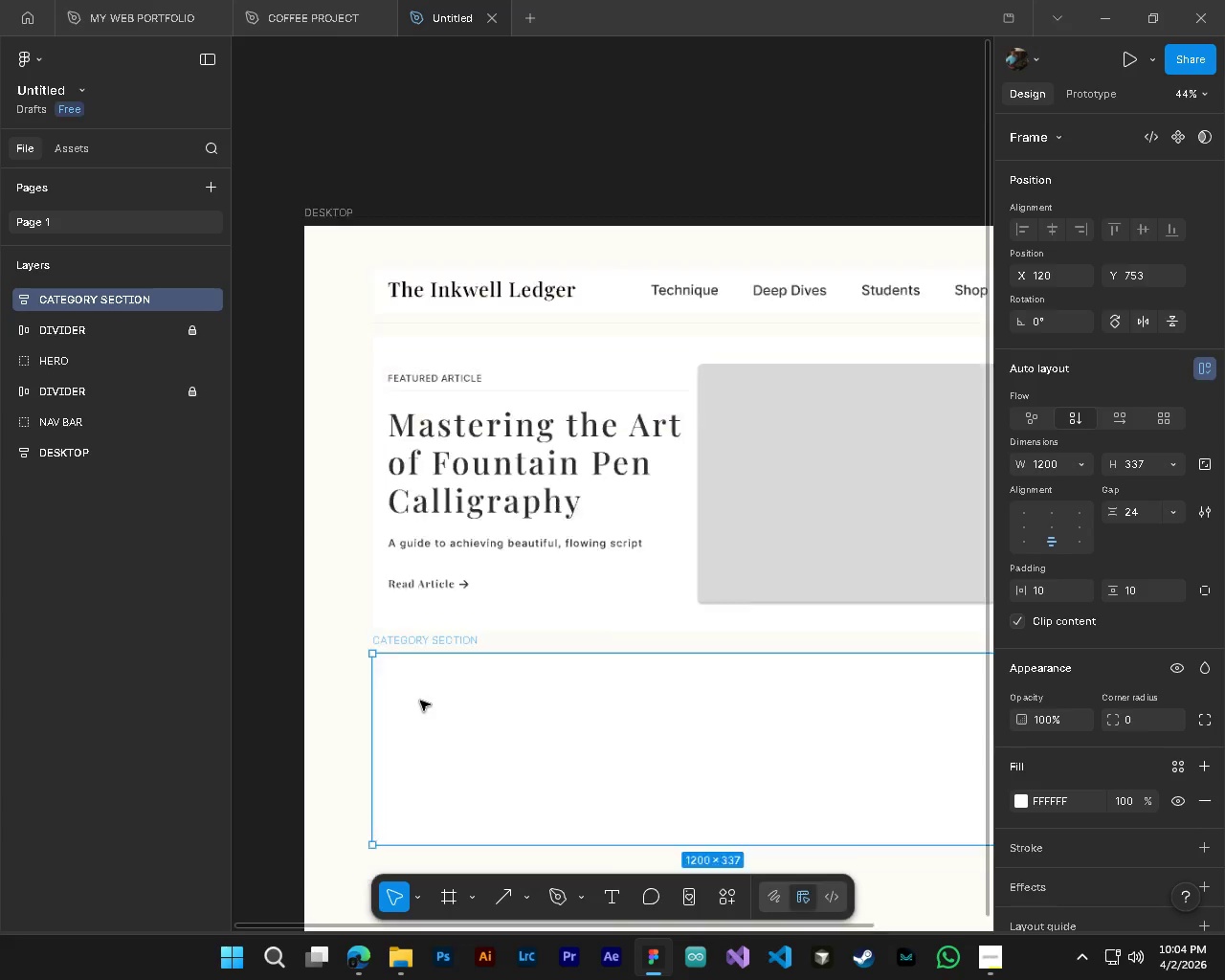 
key(Alt+Control+ControlLeft)
 